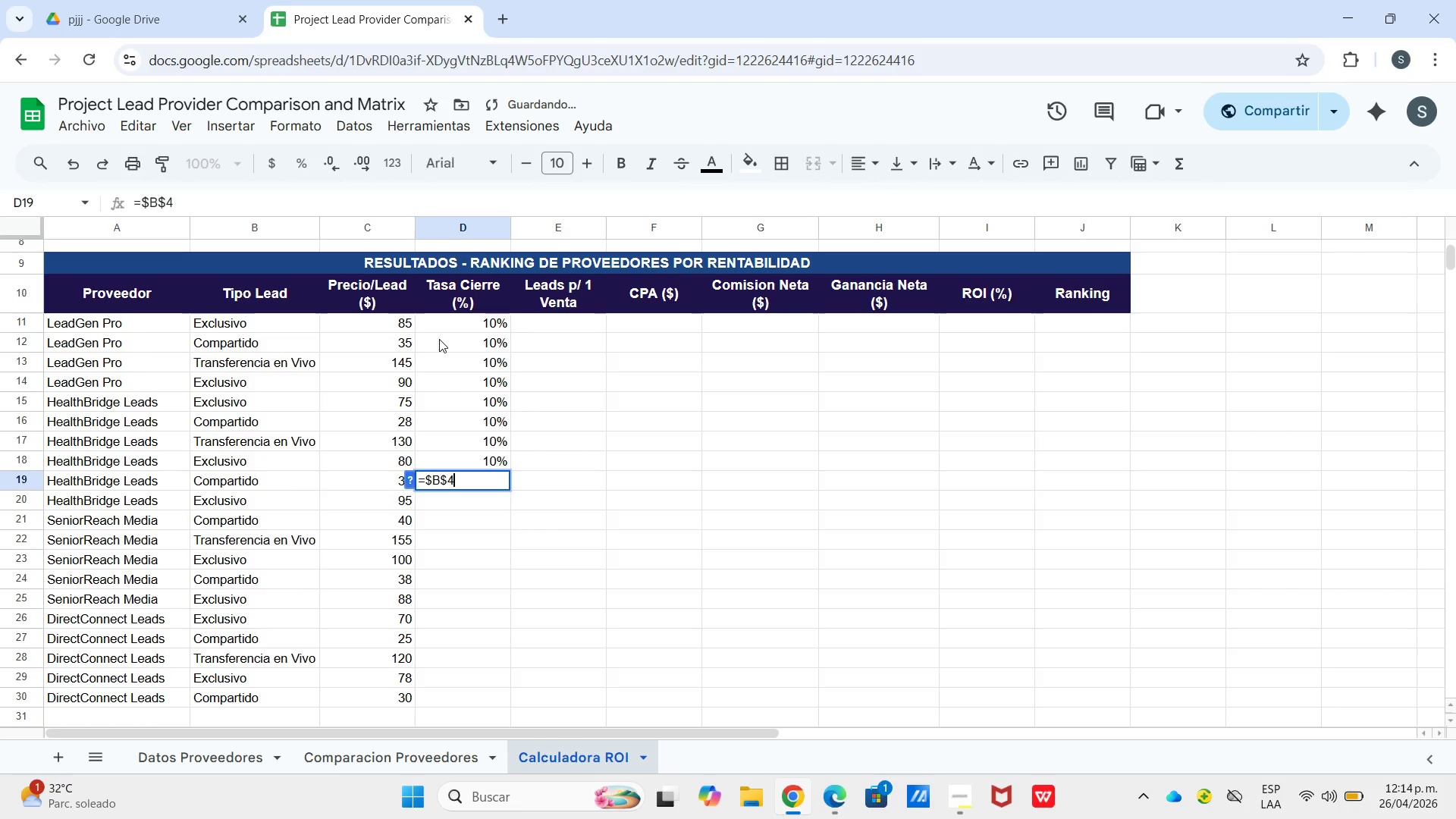 
key(Control+ControlLeft)
 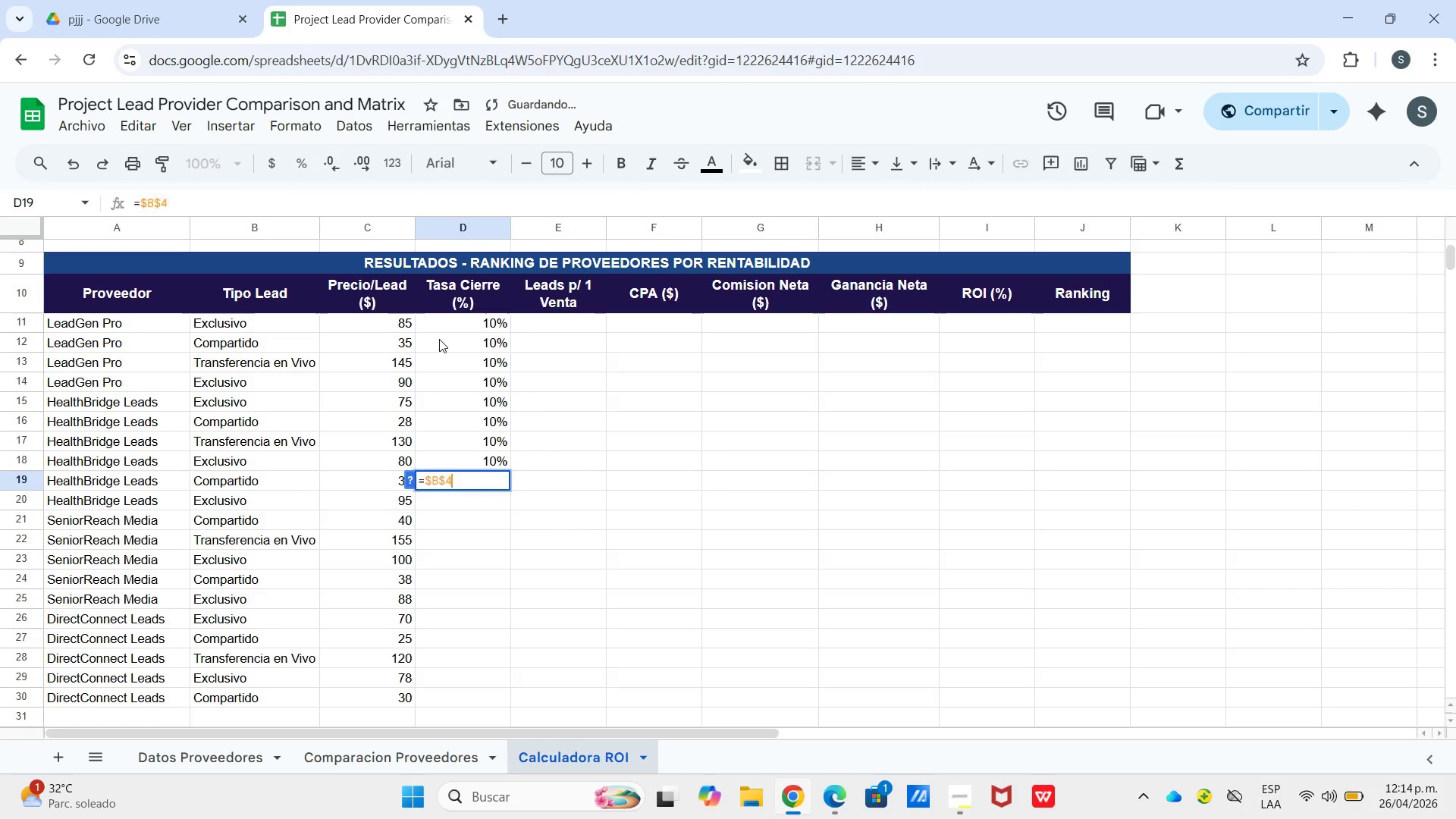 
key(Control+V)
 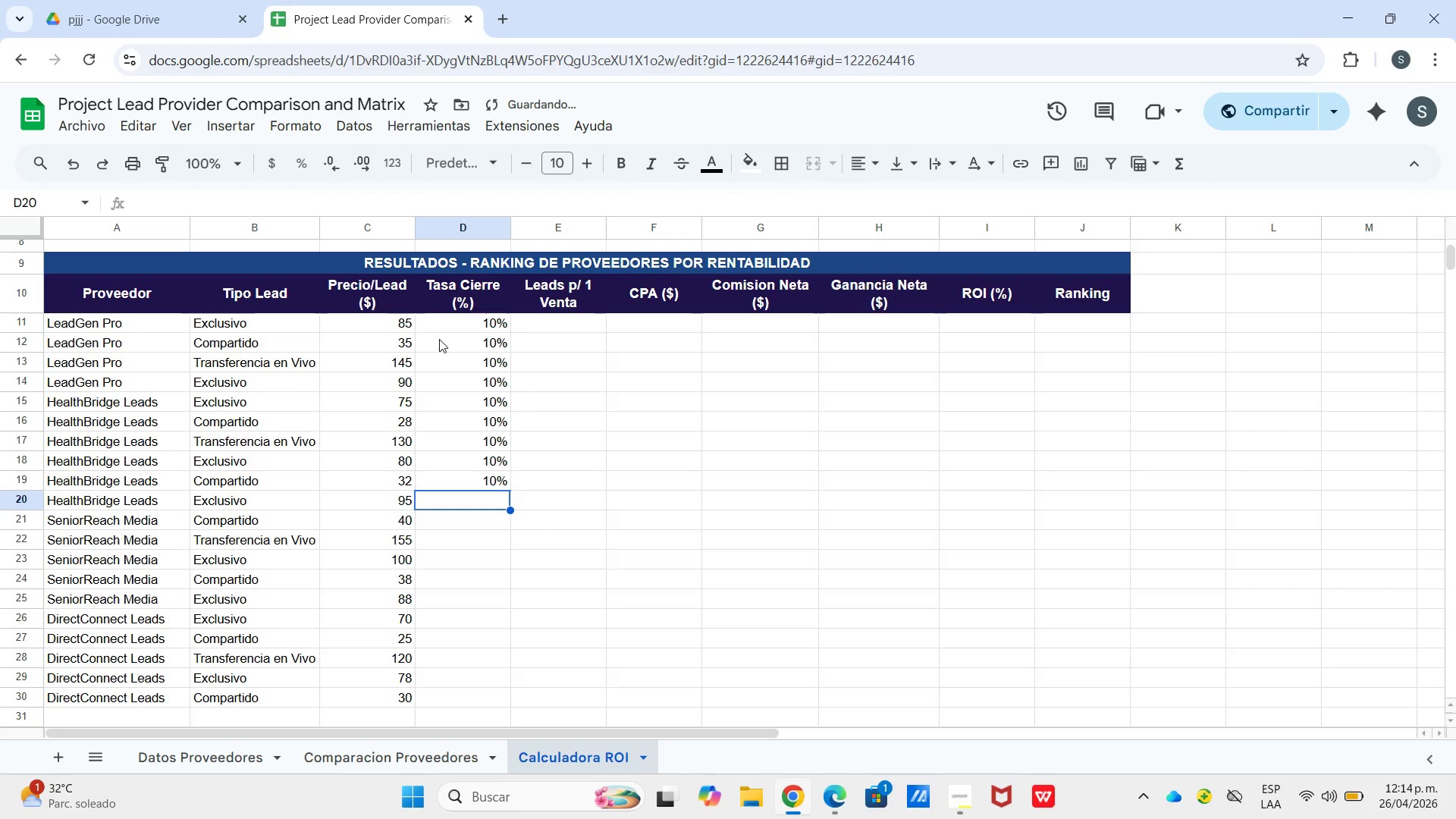 
key(Enter)
 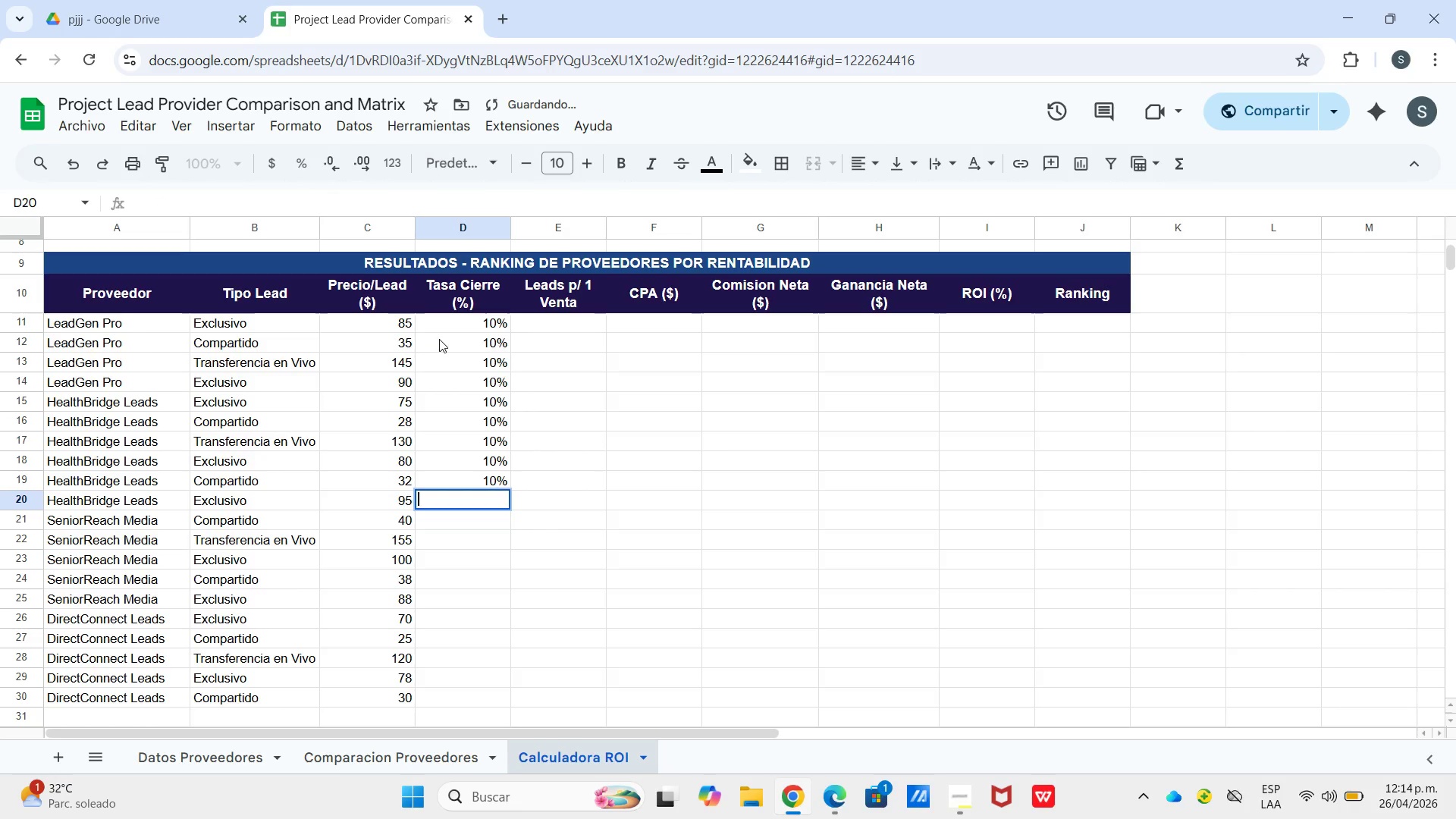 
key(Enter)
 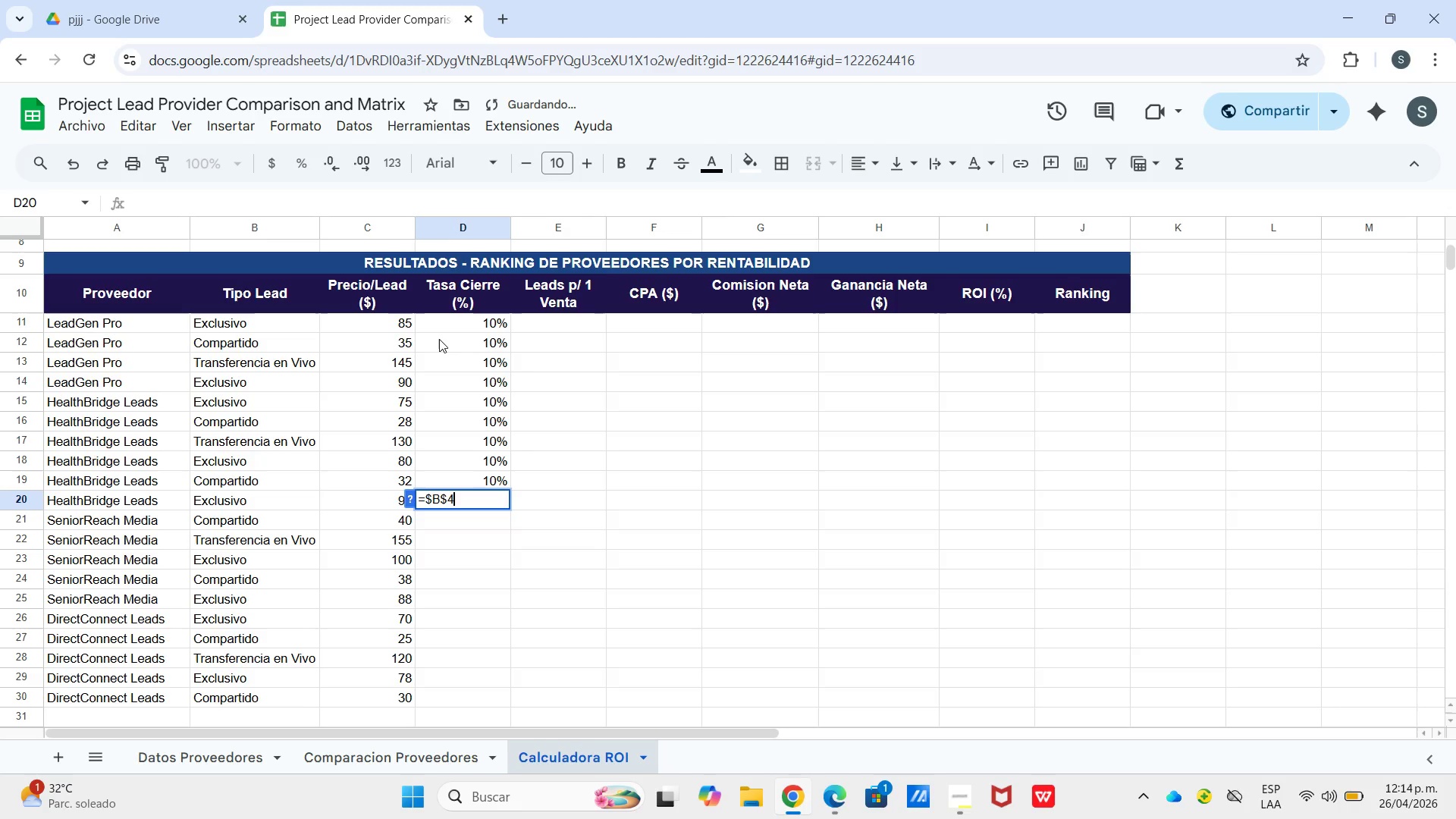 
key(Control+ControlLeft)
 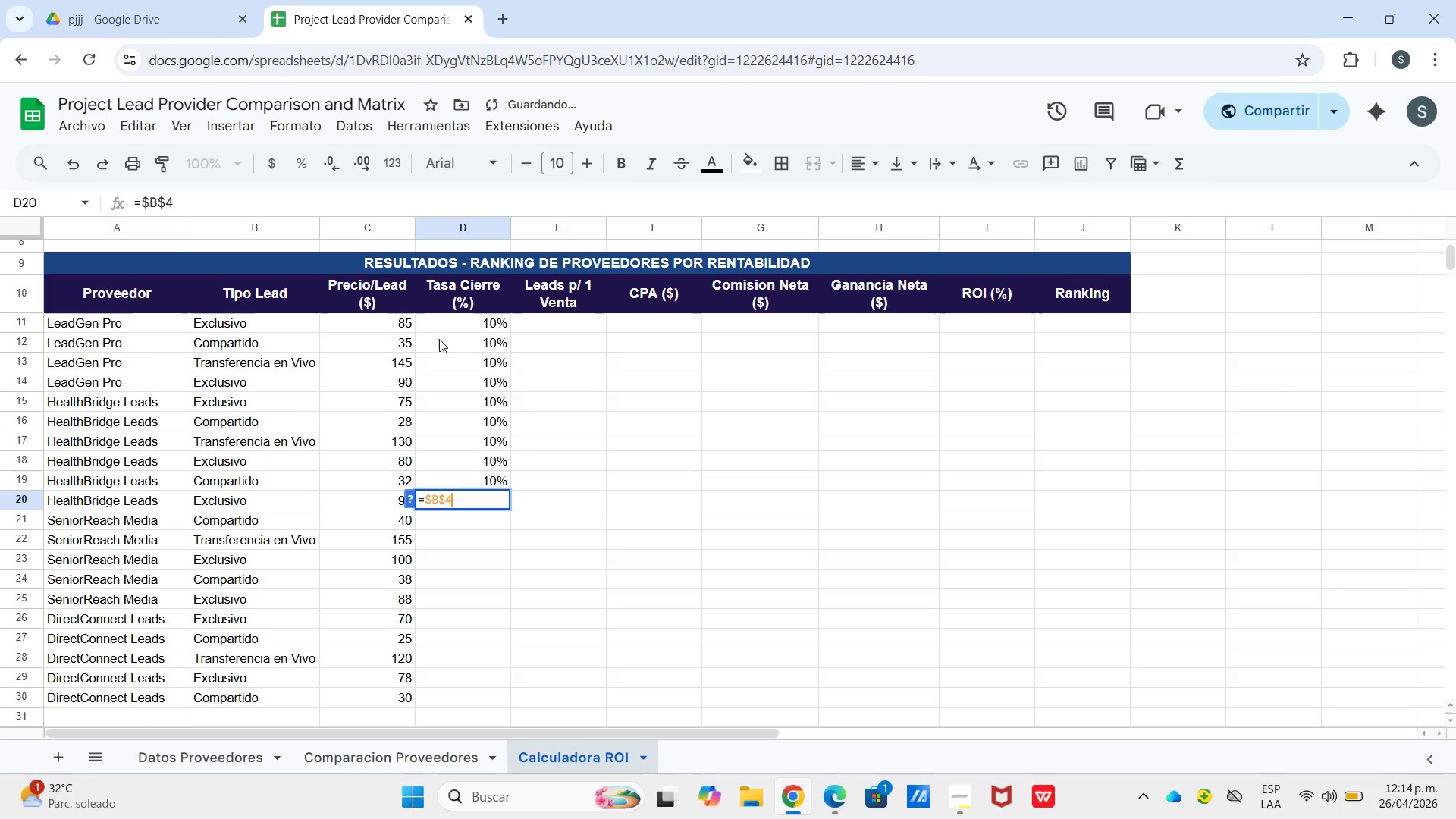 
key(Control+V)
 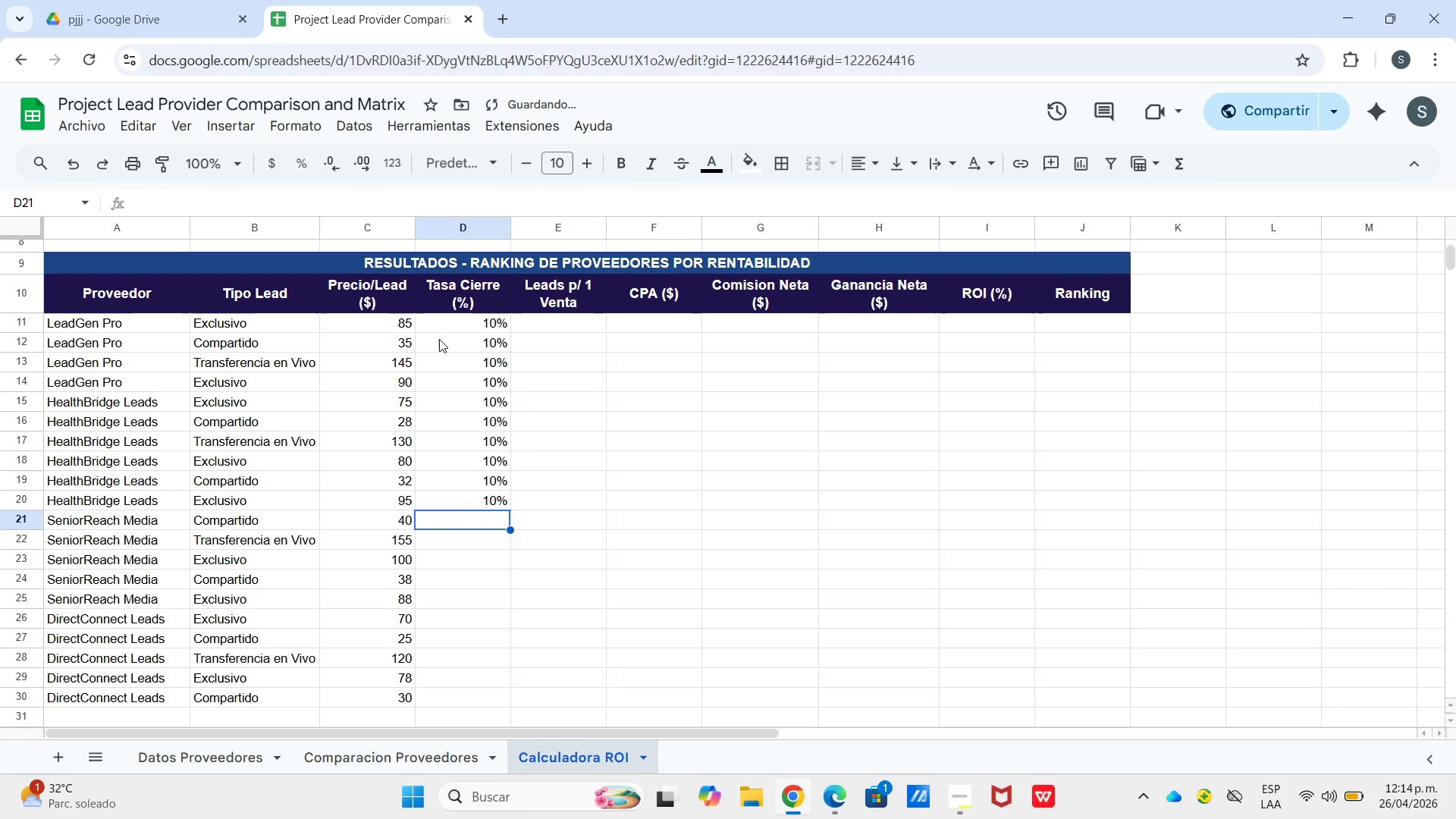 
key(Enter)
 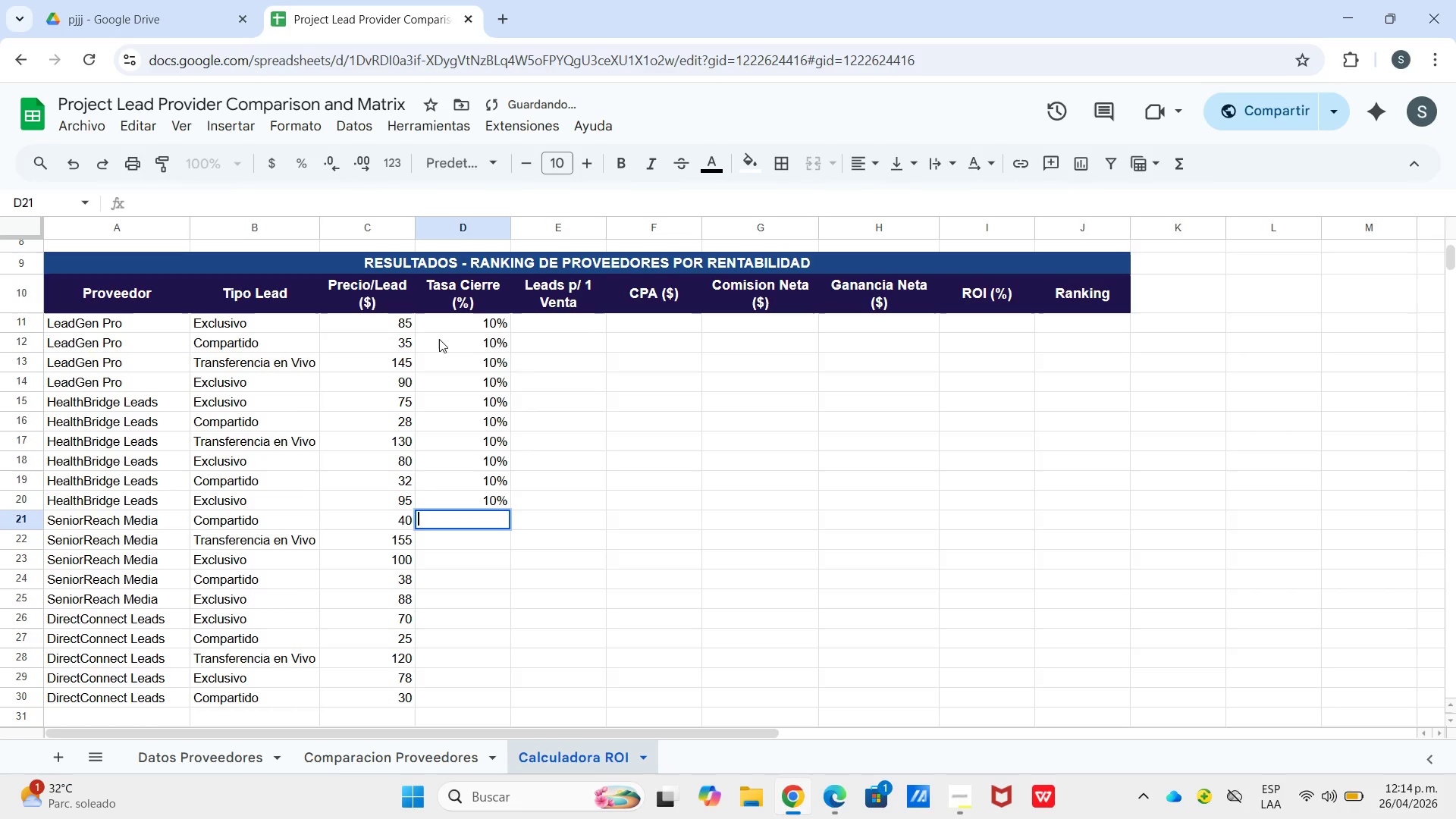 
key(Enter)
 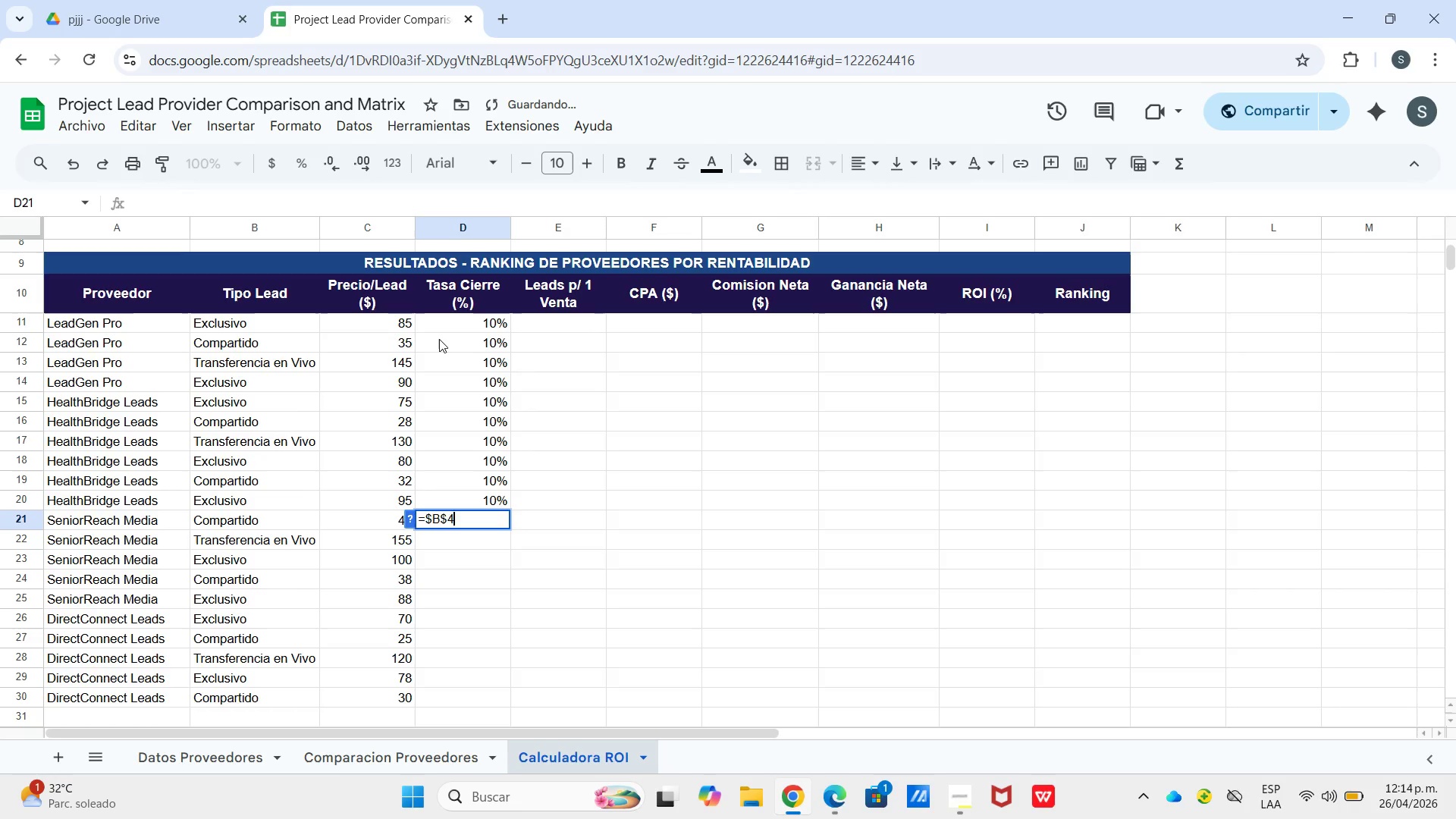 
key(Control+ControlLeft)
 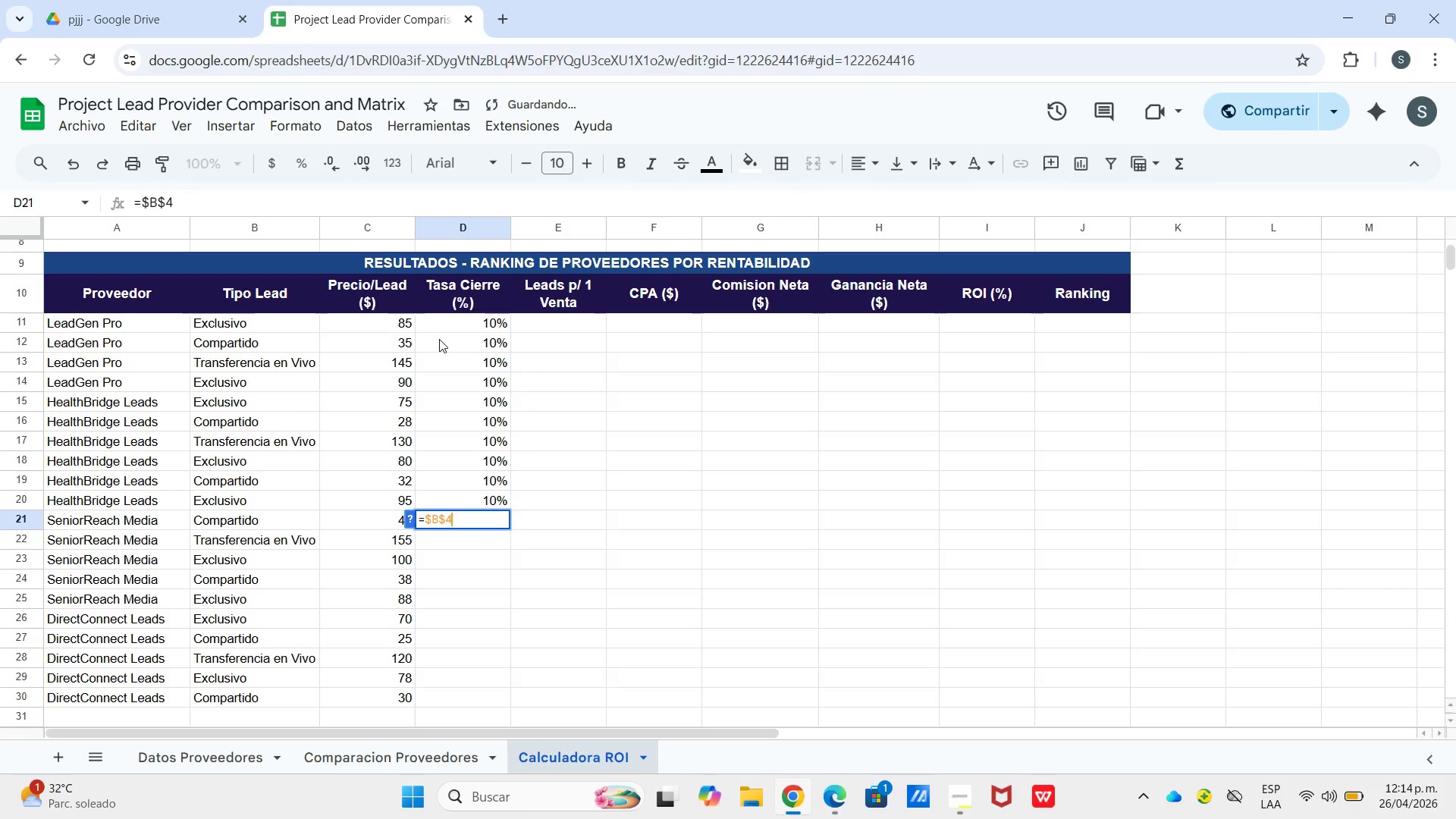 
key(Control+V)
 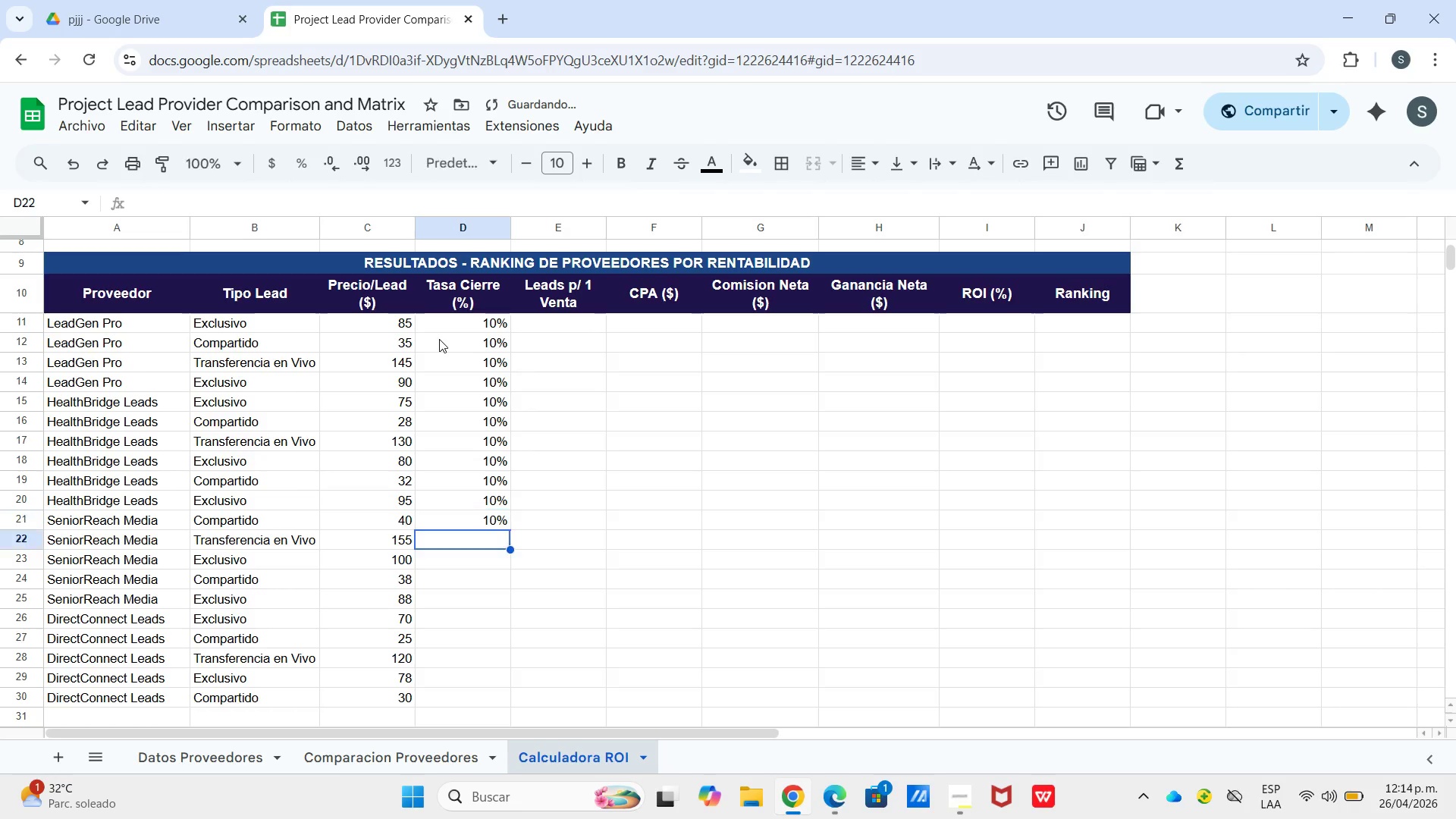 
key(Enter)
 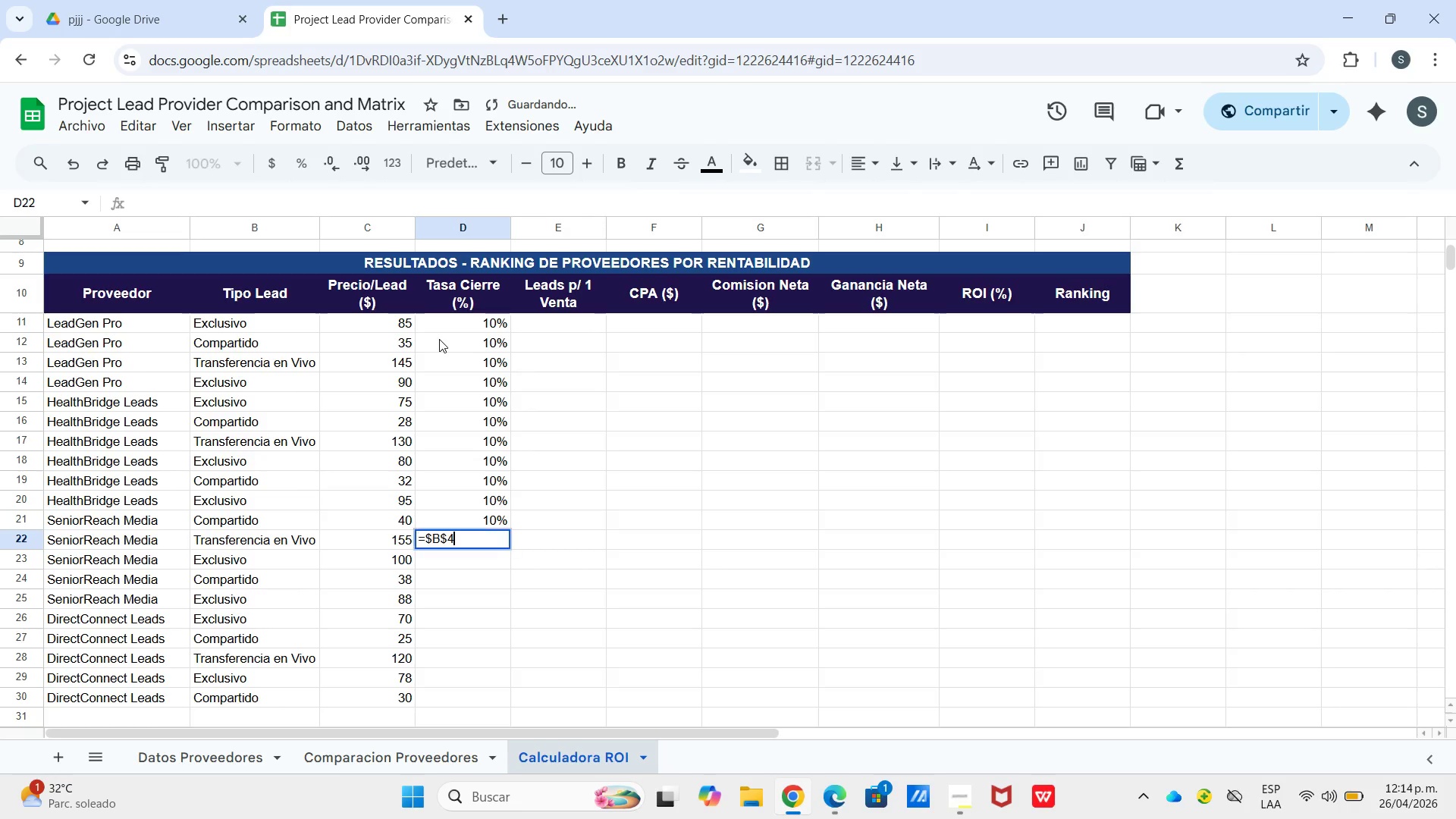 
key(Enter)
 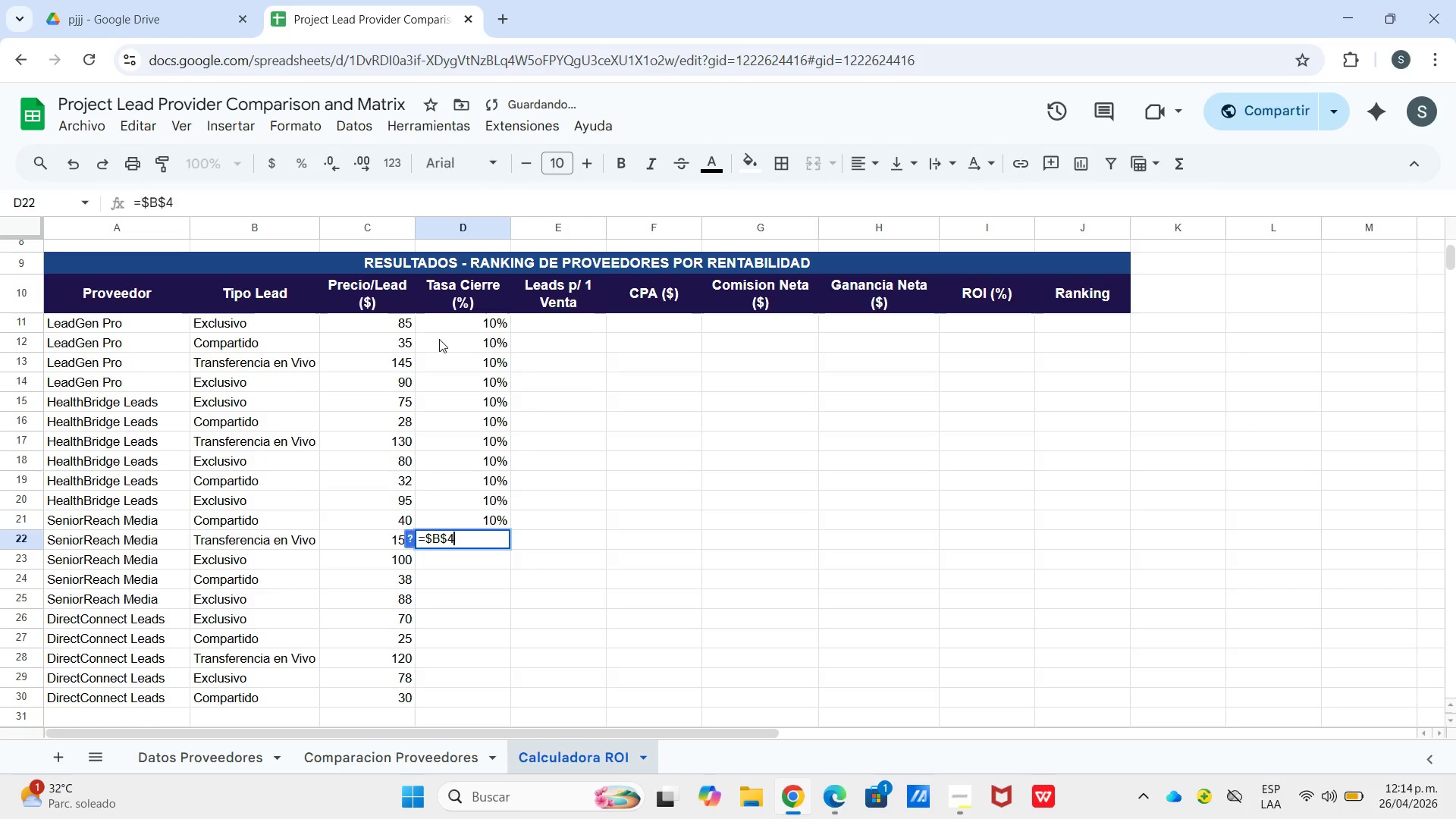 
key(Control+ControlLeft)
 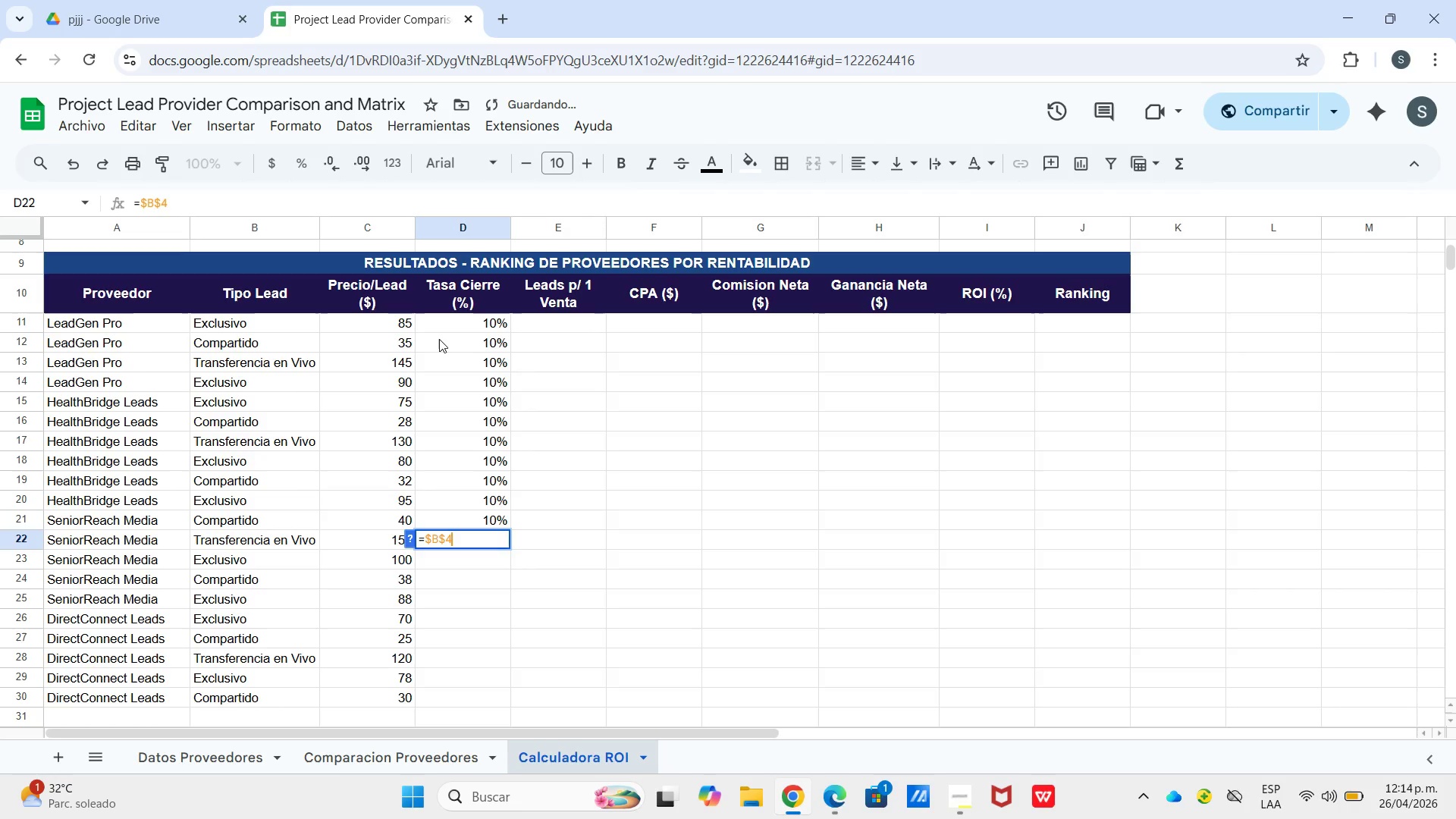 
key(Control+V)
 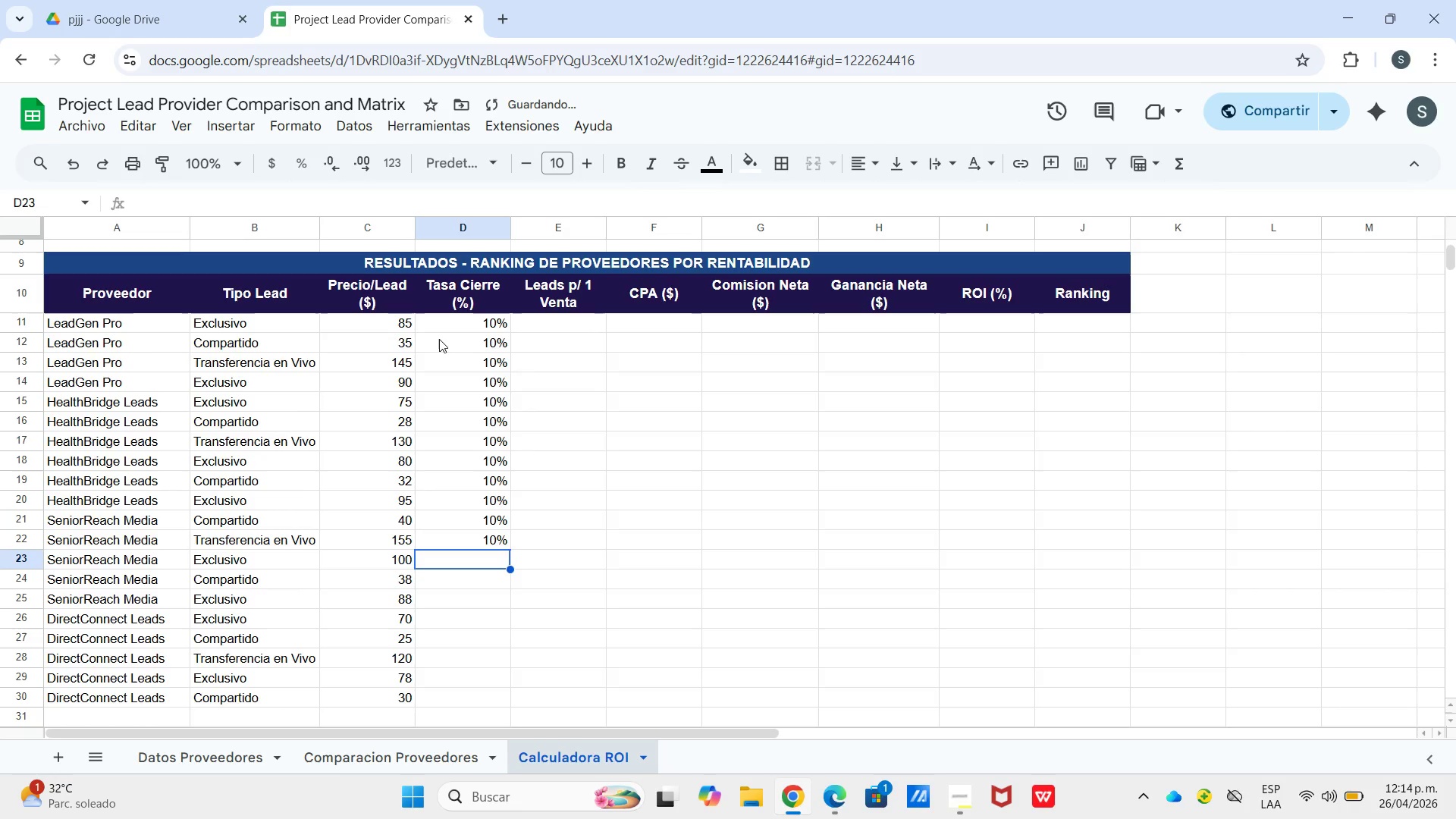 
key(Enter)
 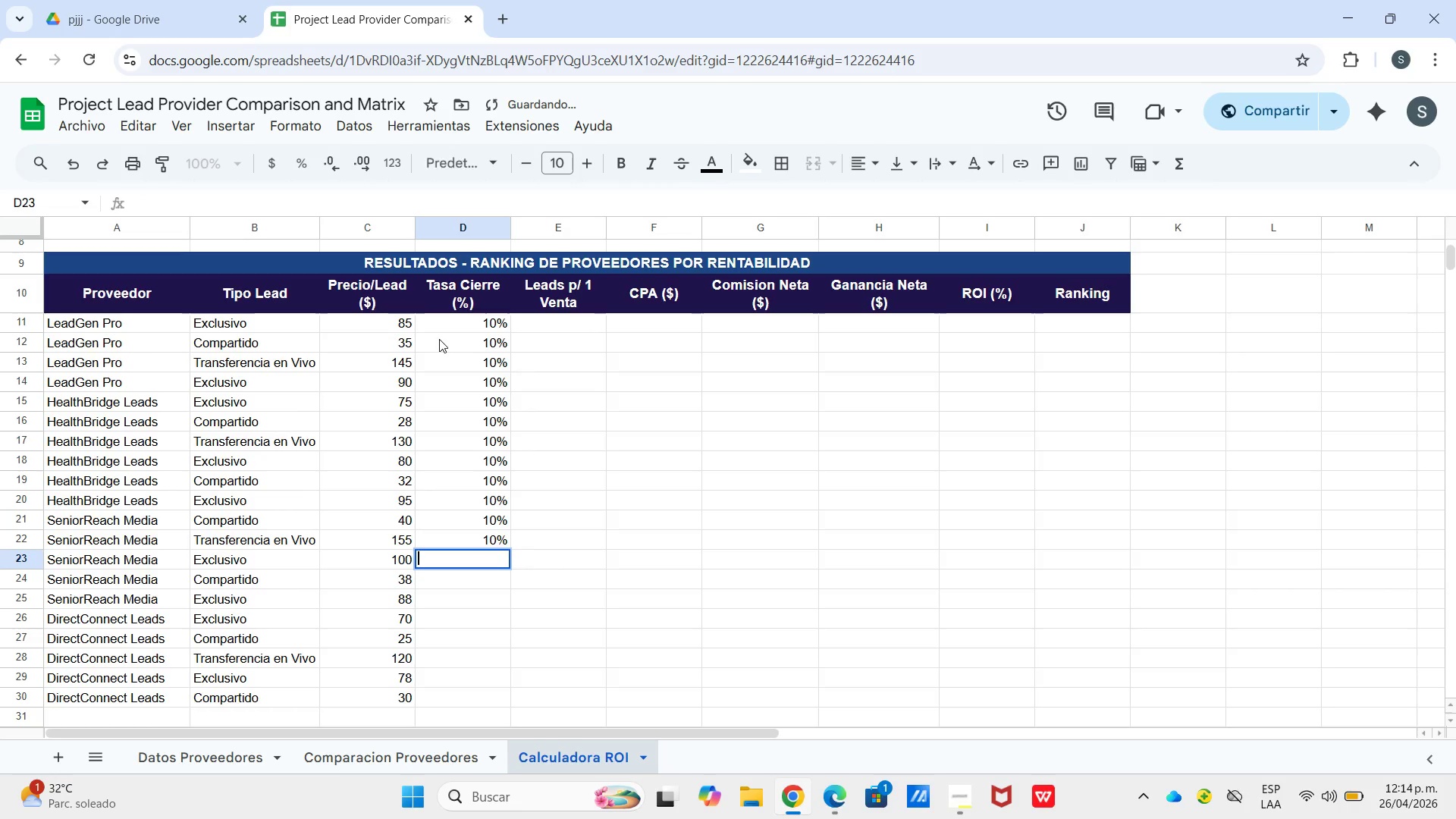 
key(Enter)
 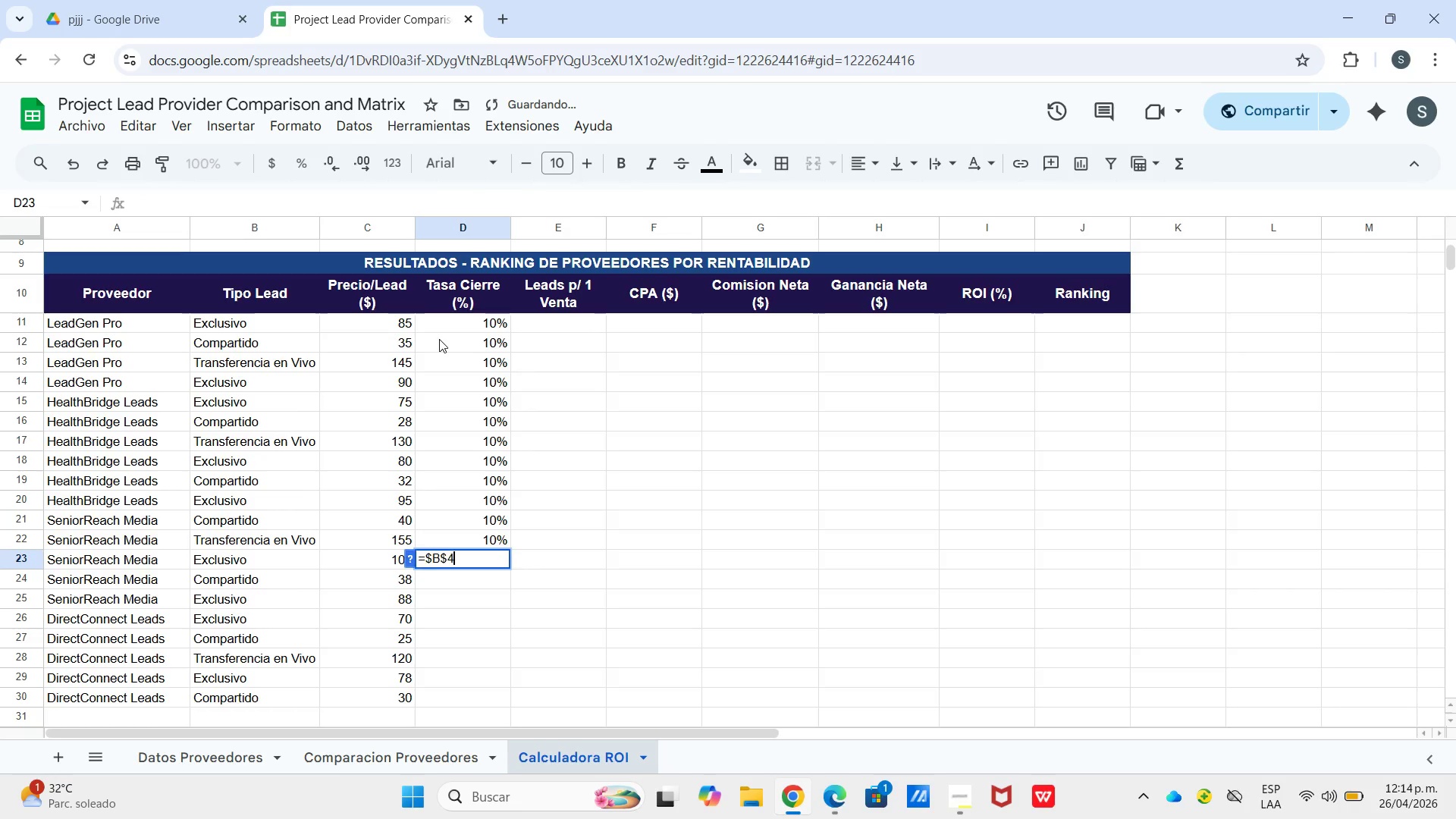 
key(Control+ControlLeft)
 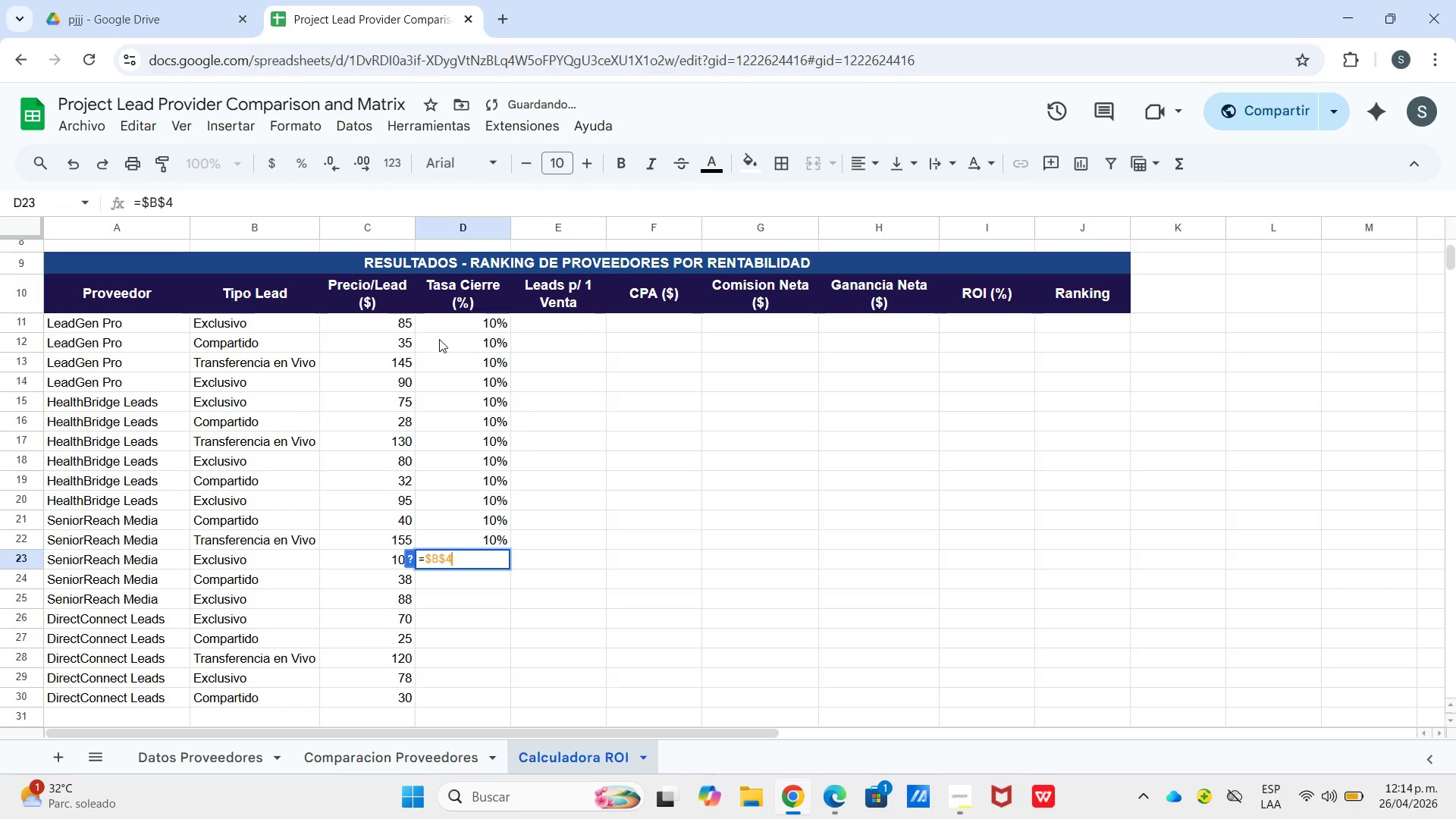 
key(Control+V)
 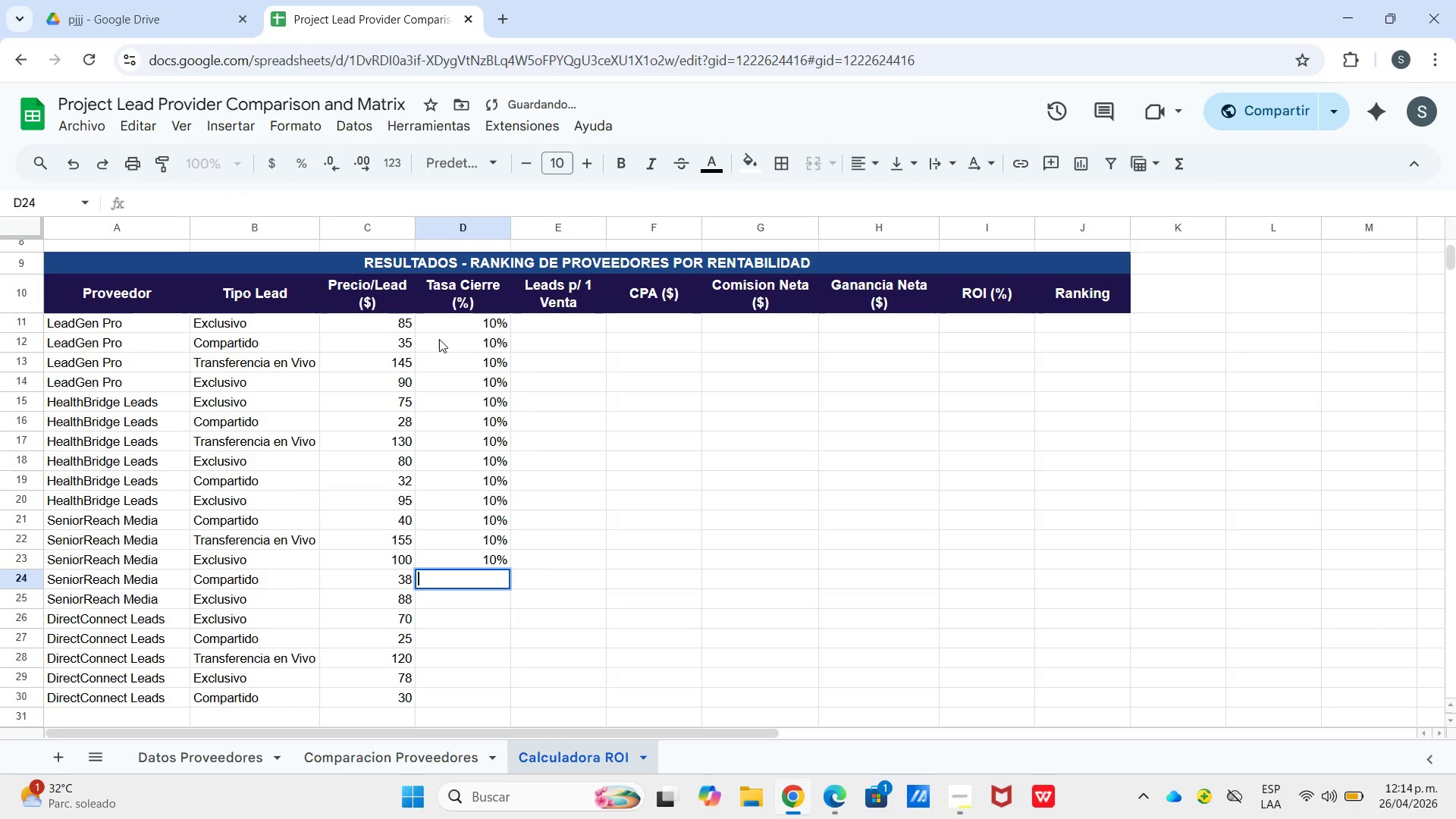 
key(Enter)
 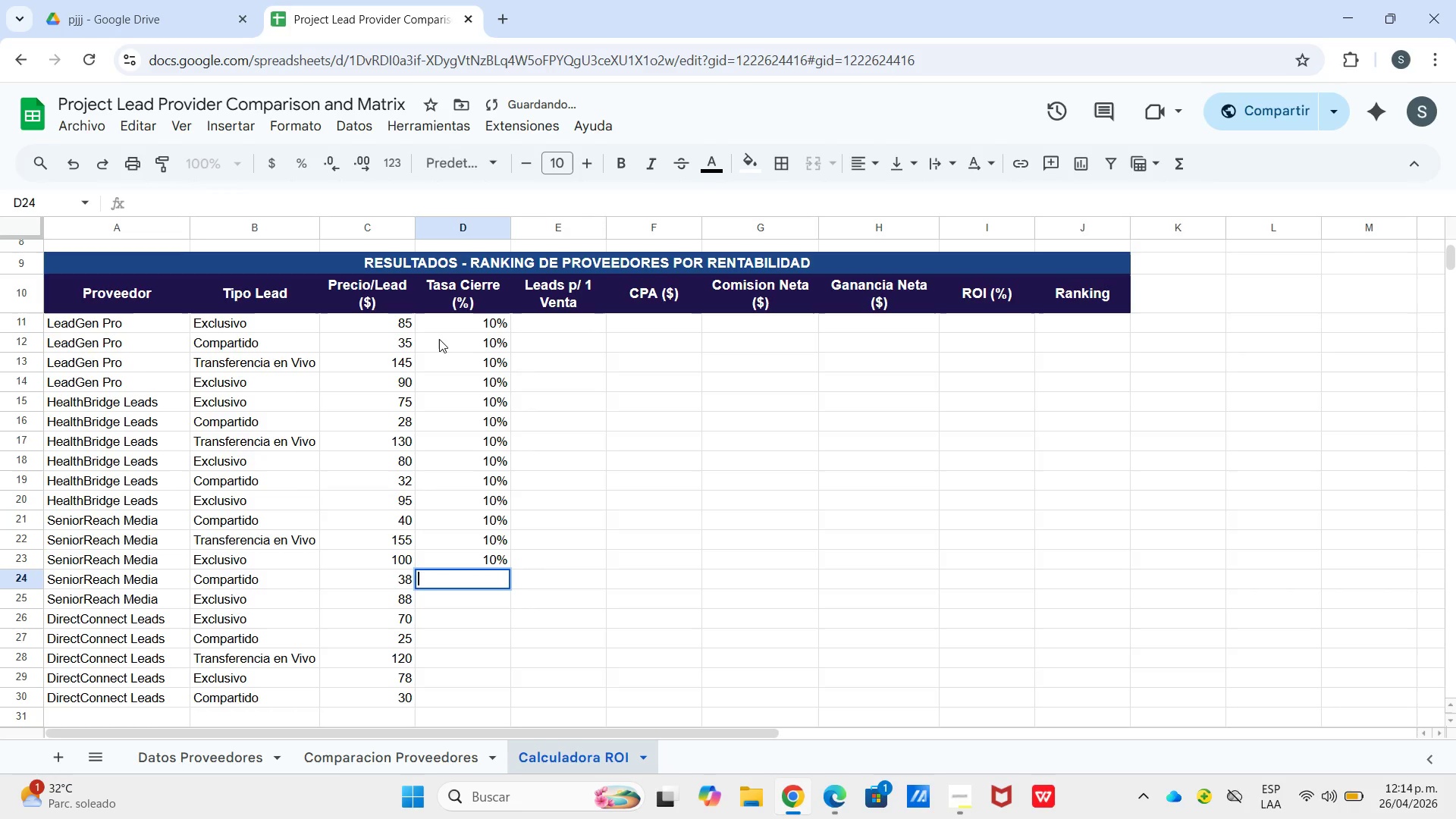 
key(Enter)
 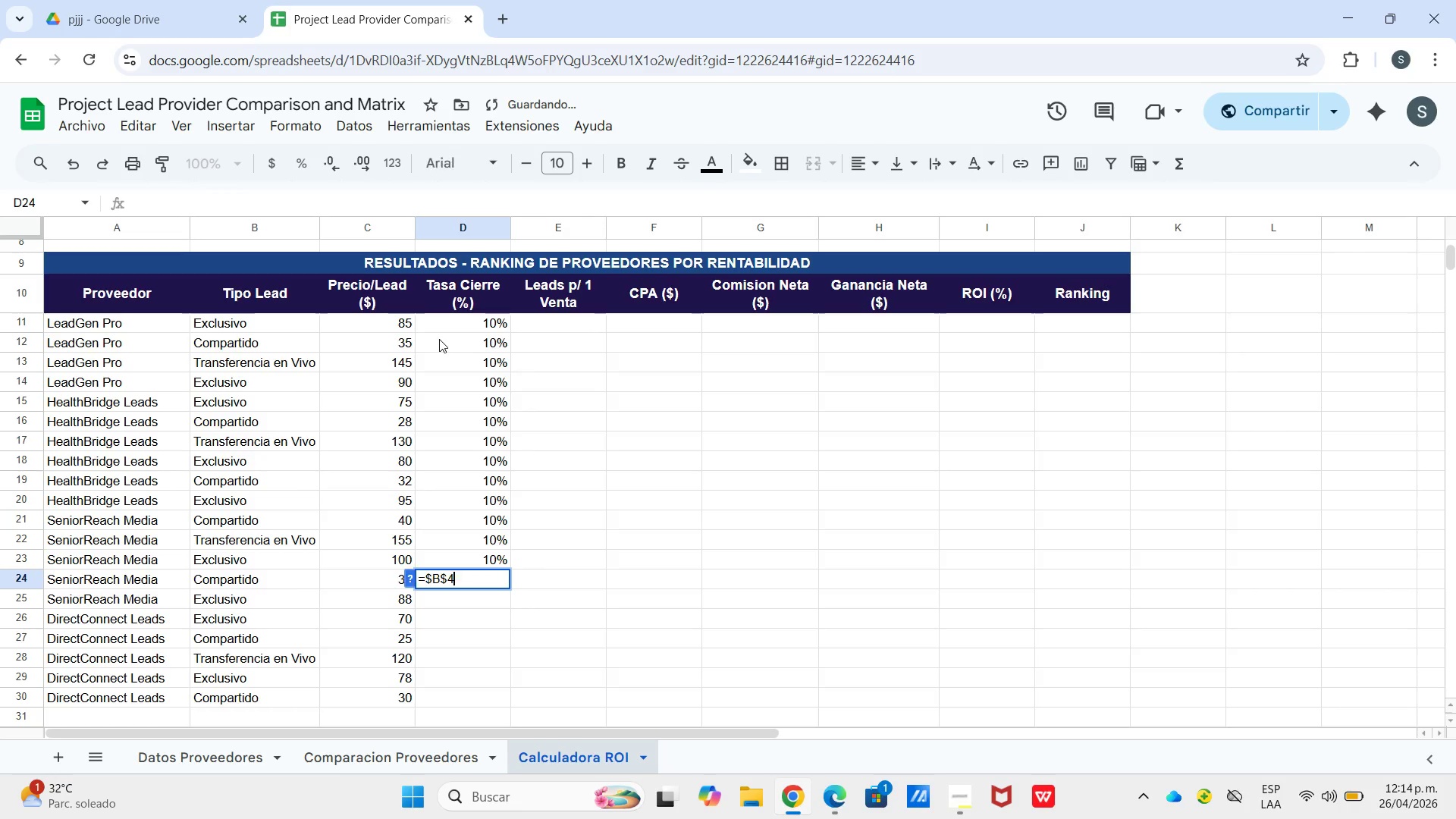 
key(Control+ControlLeft)
 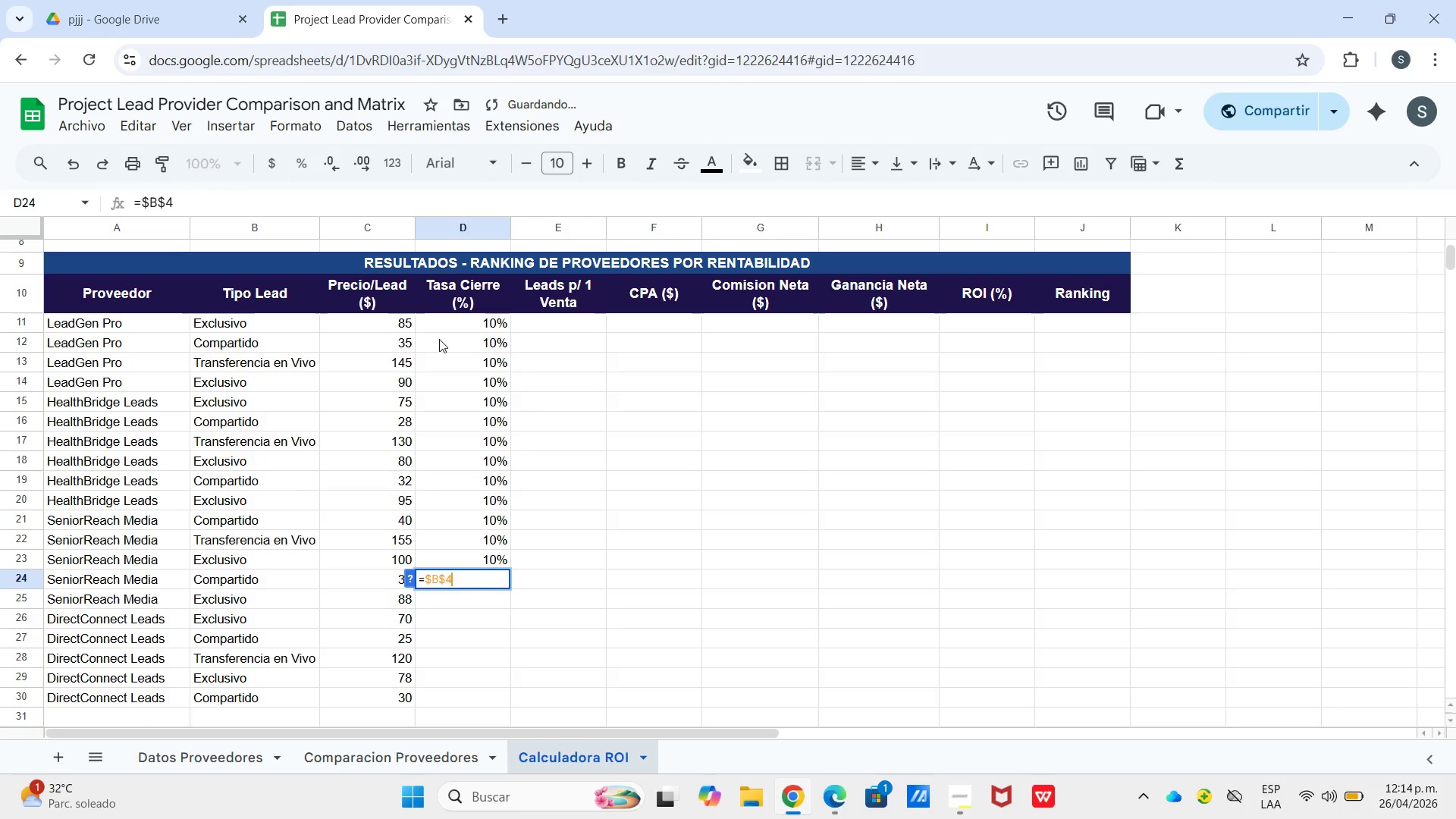 
key(Control+V)
 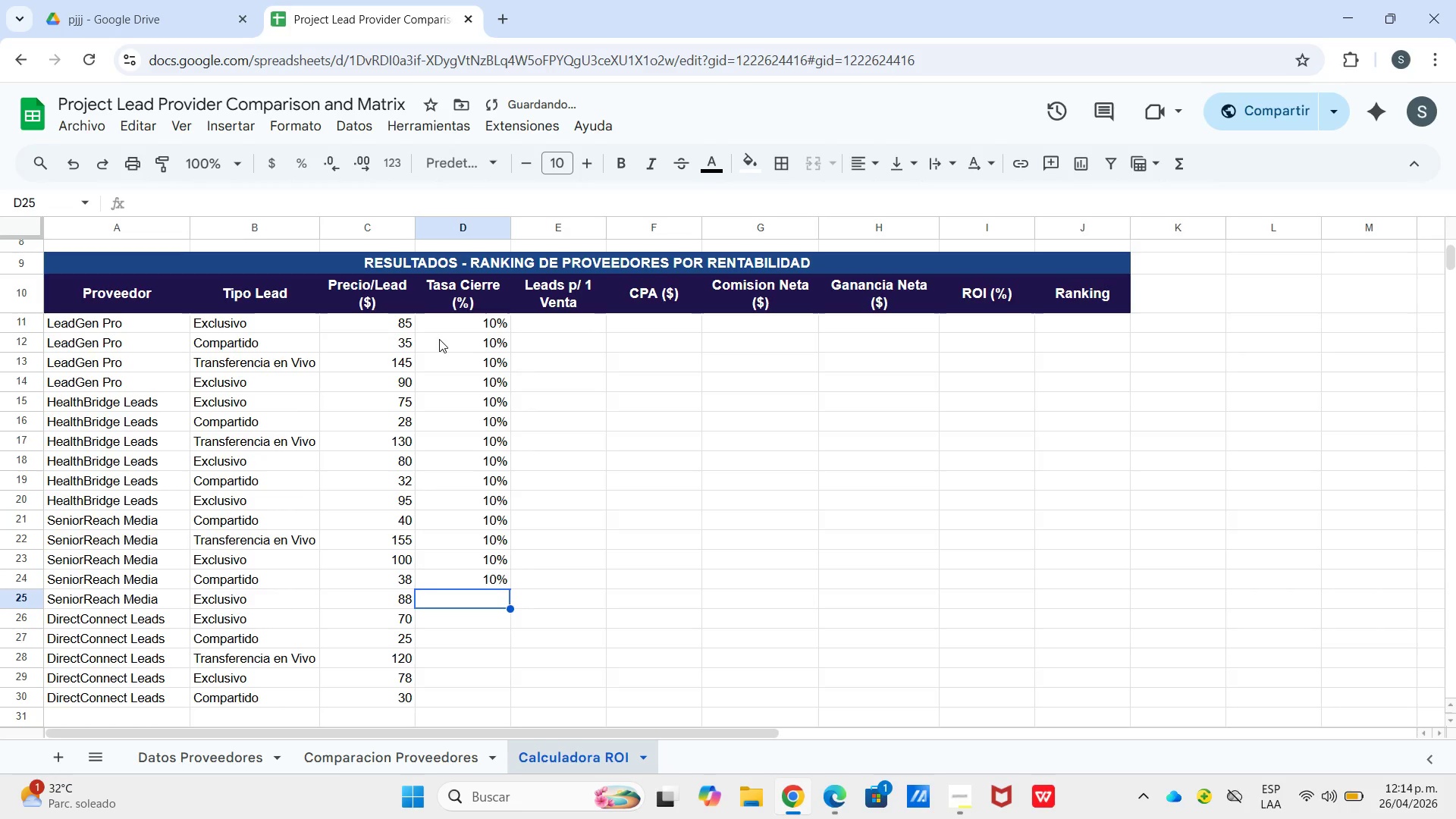 
key(Enter)
 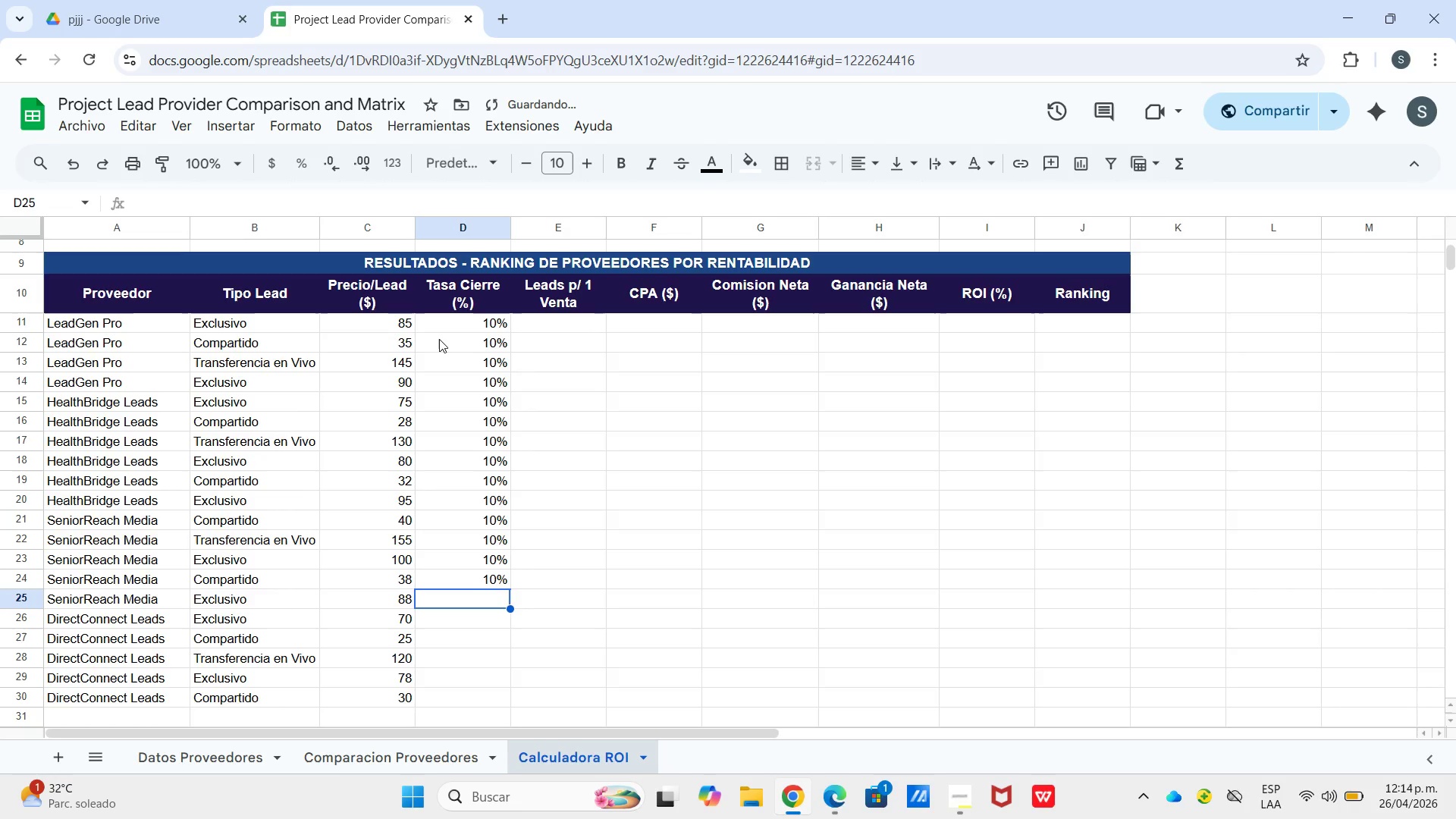 
key(Control+ControlLeft)
 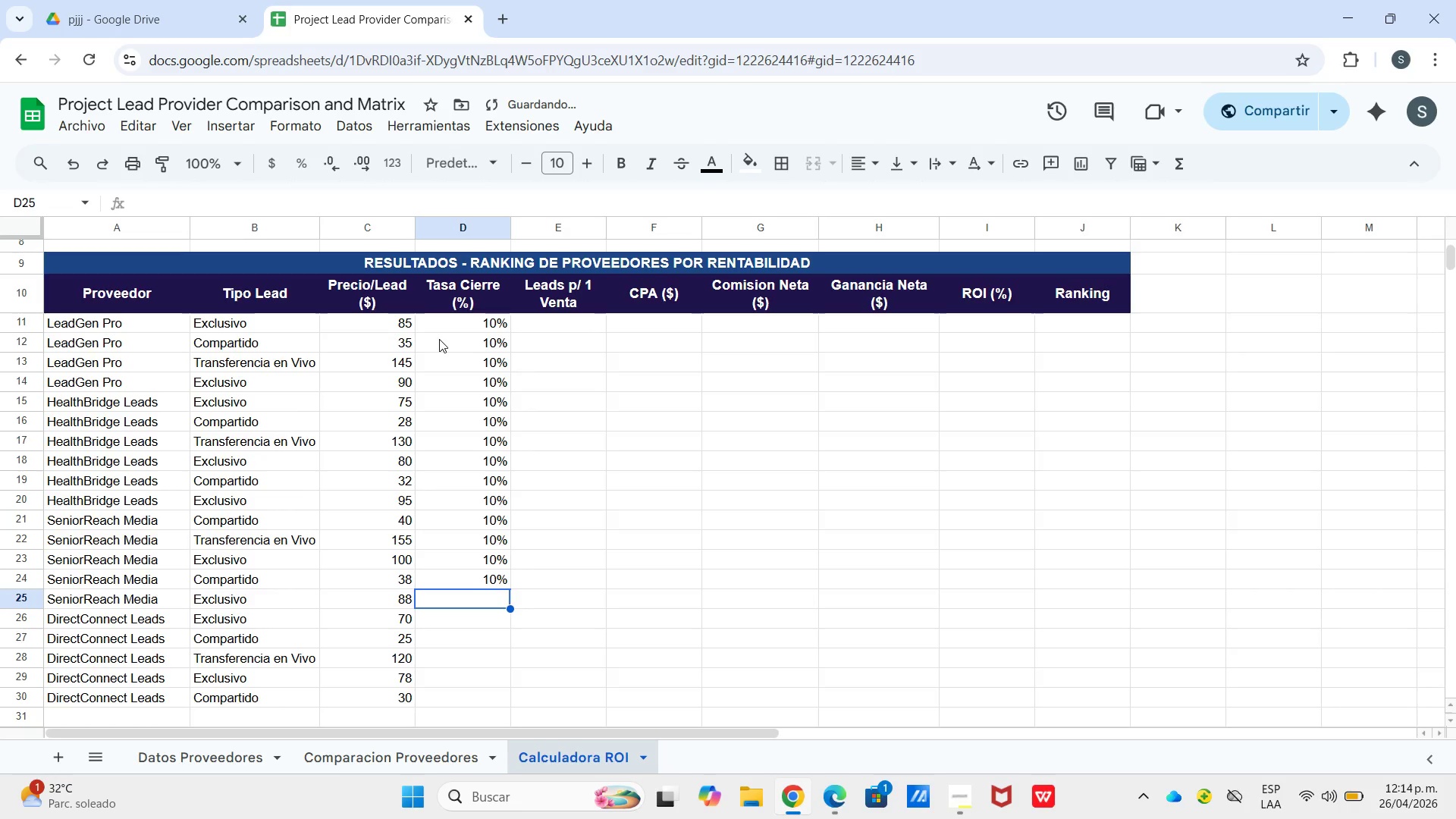 
key(Control+Enter)
 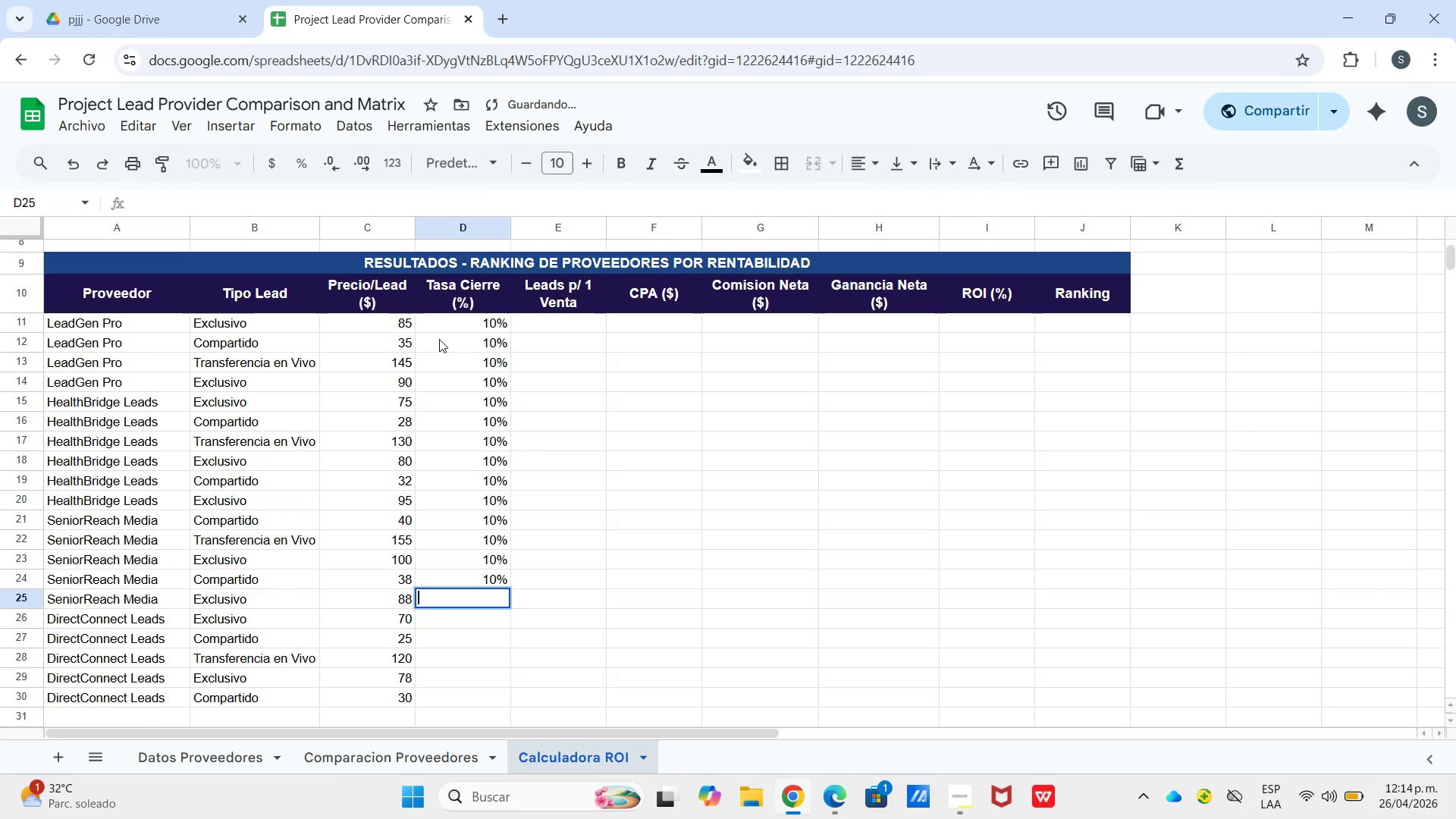 
key(Enter)
 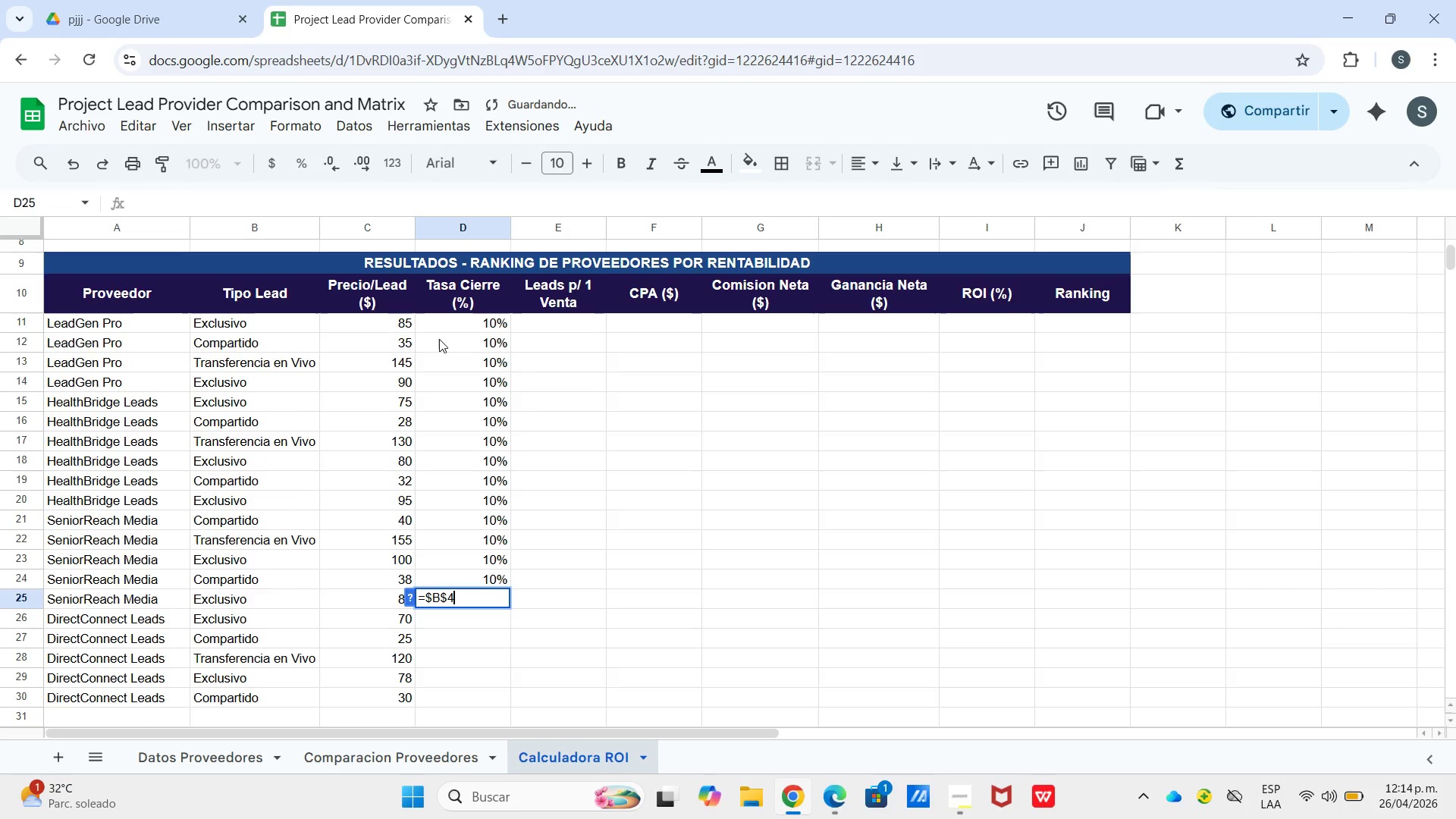 
key(Control+ControlLeft)
 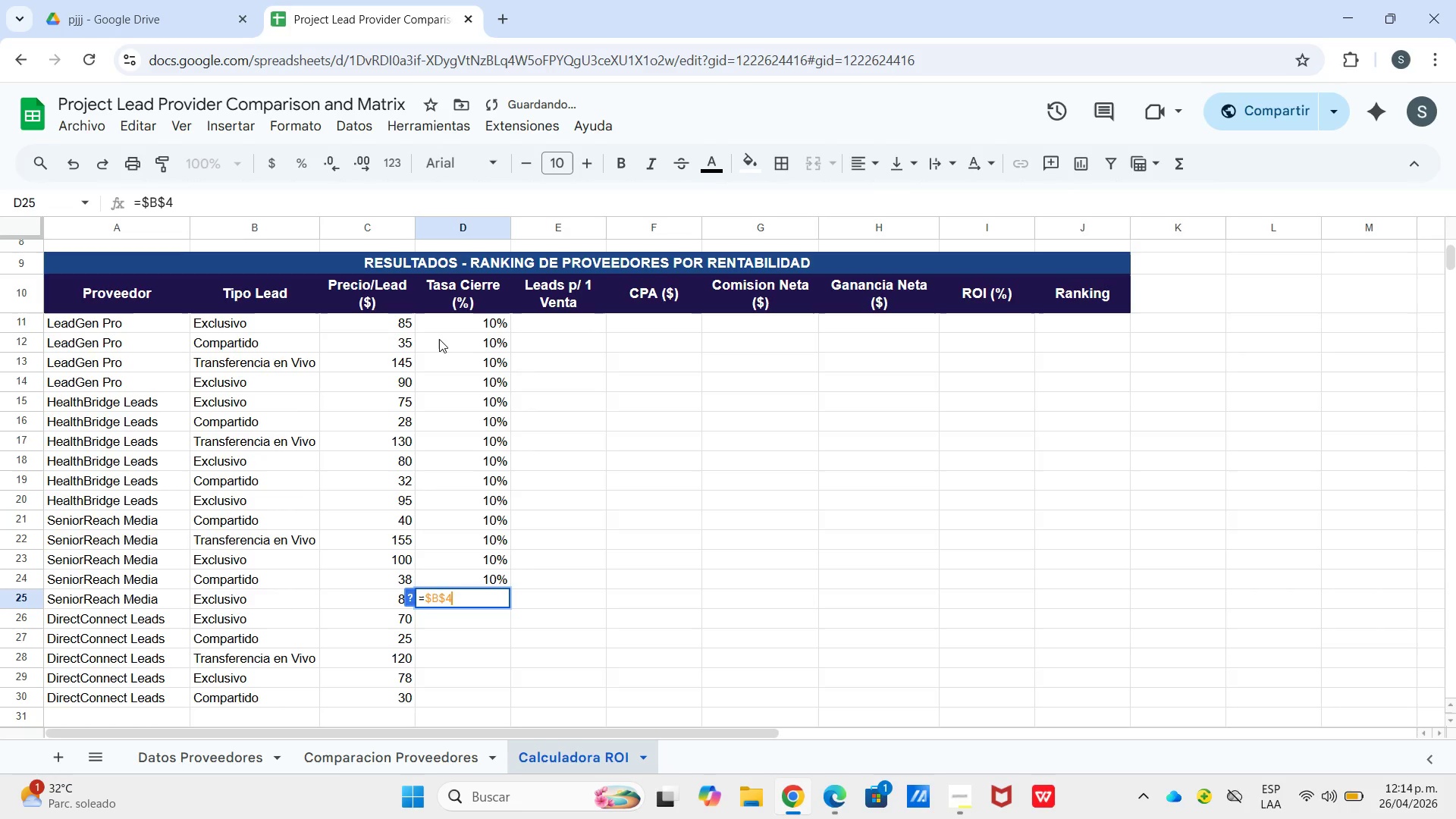 
key(Control+V)
 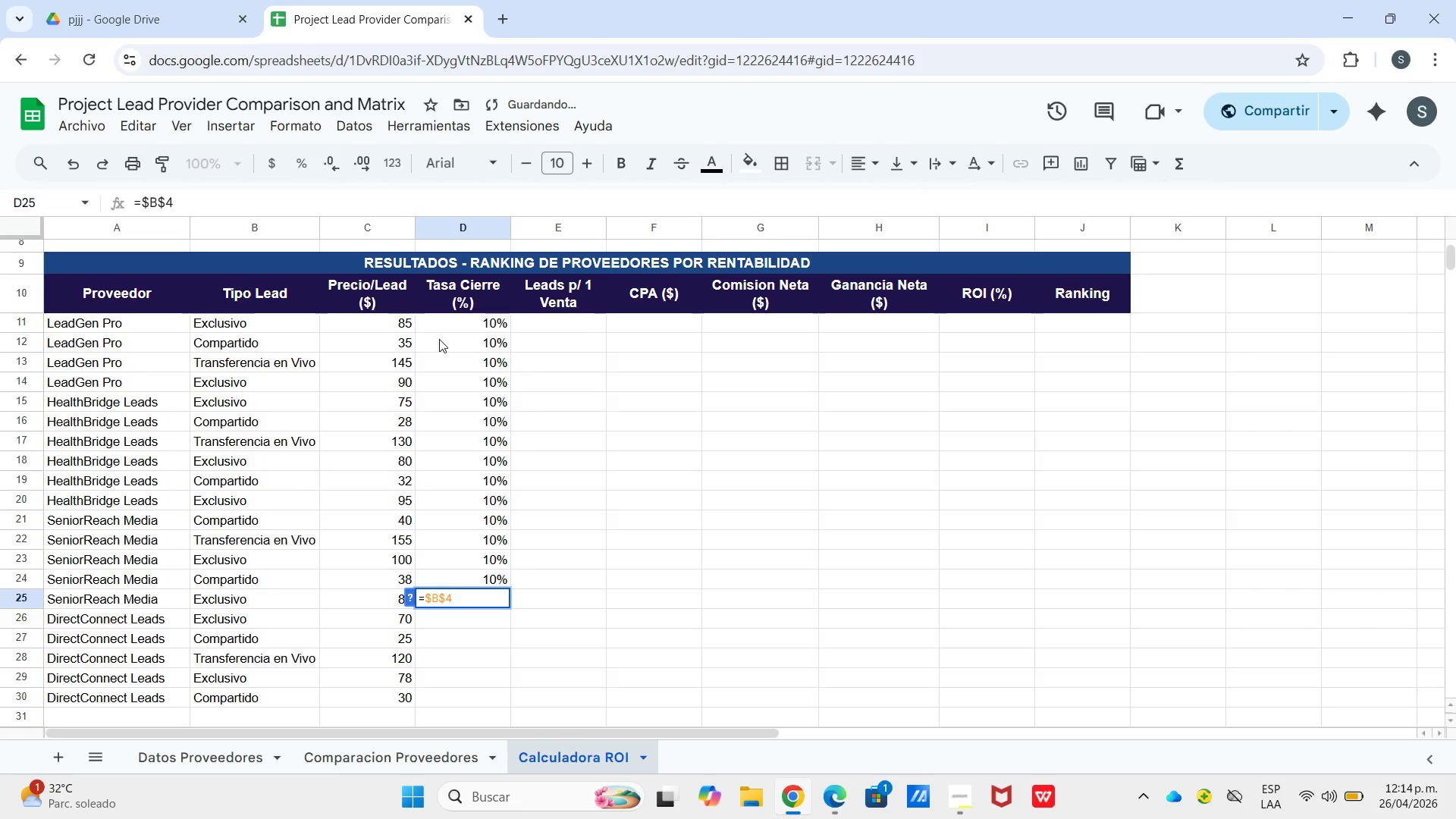 
key(Enter)
 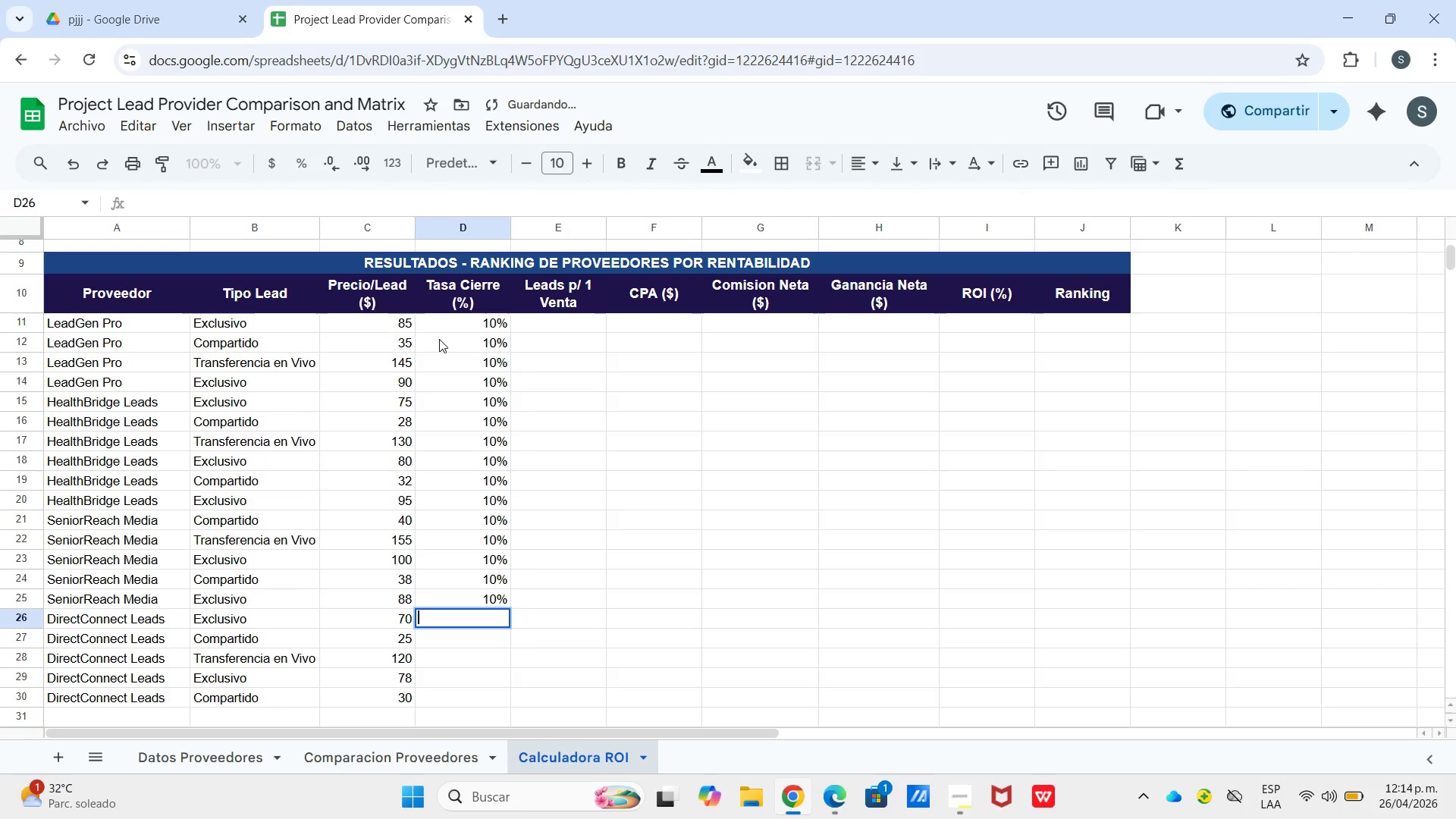 
key(Enter)
 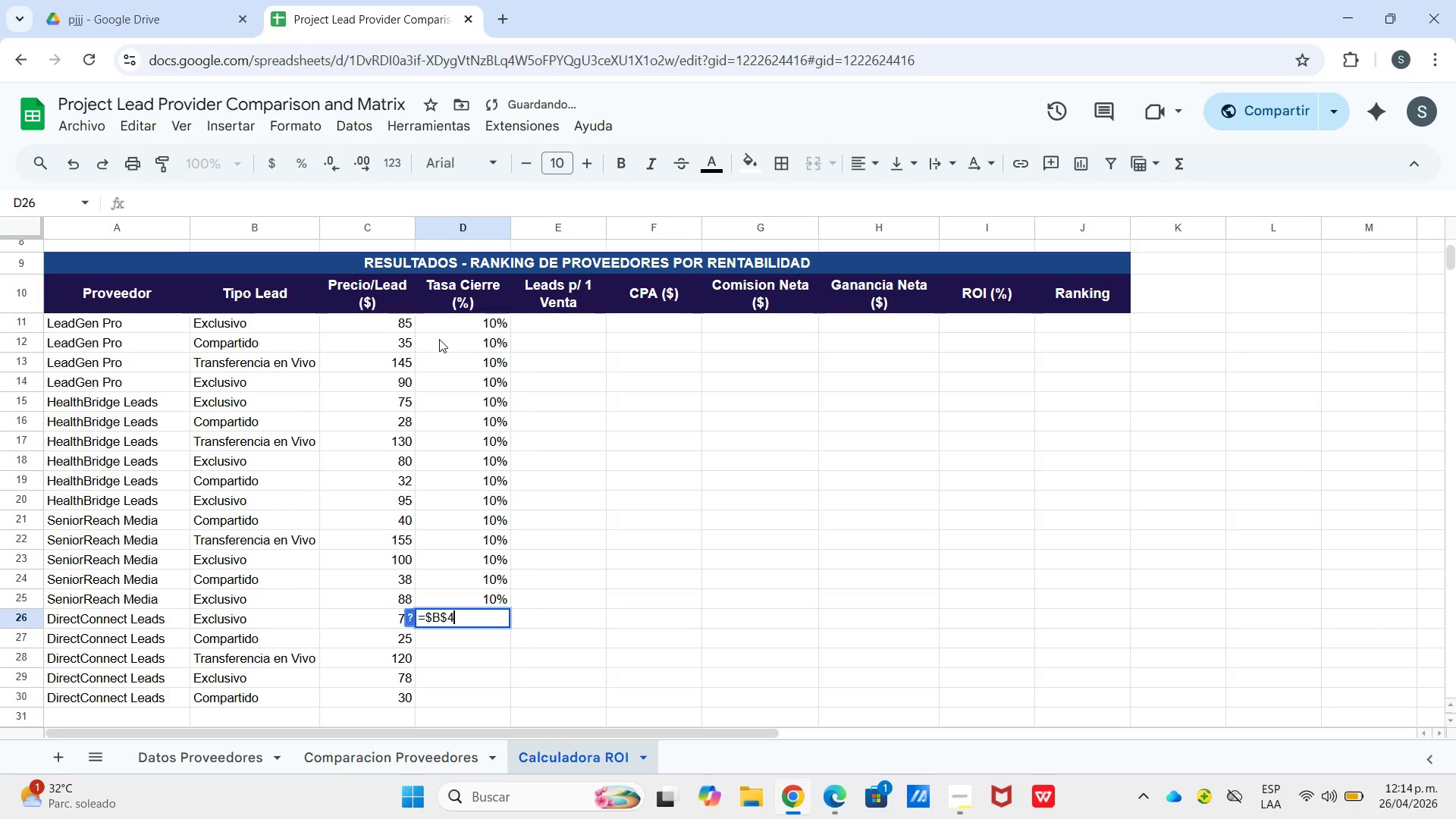 
key(Control+ControlLeft)
 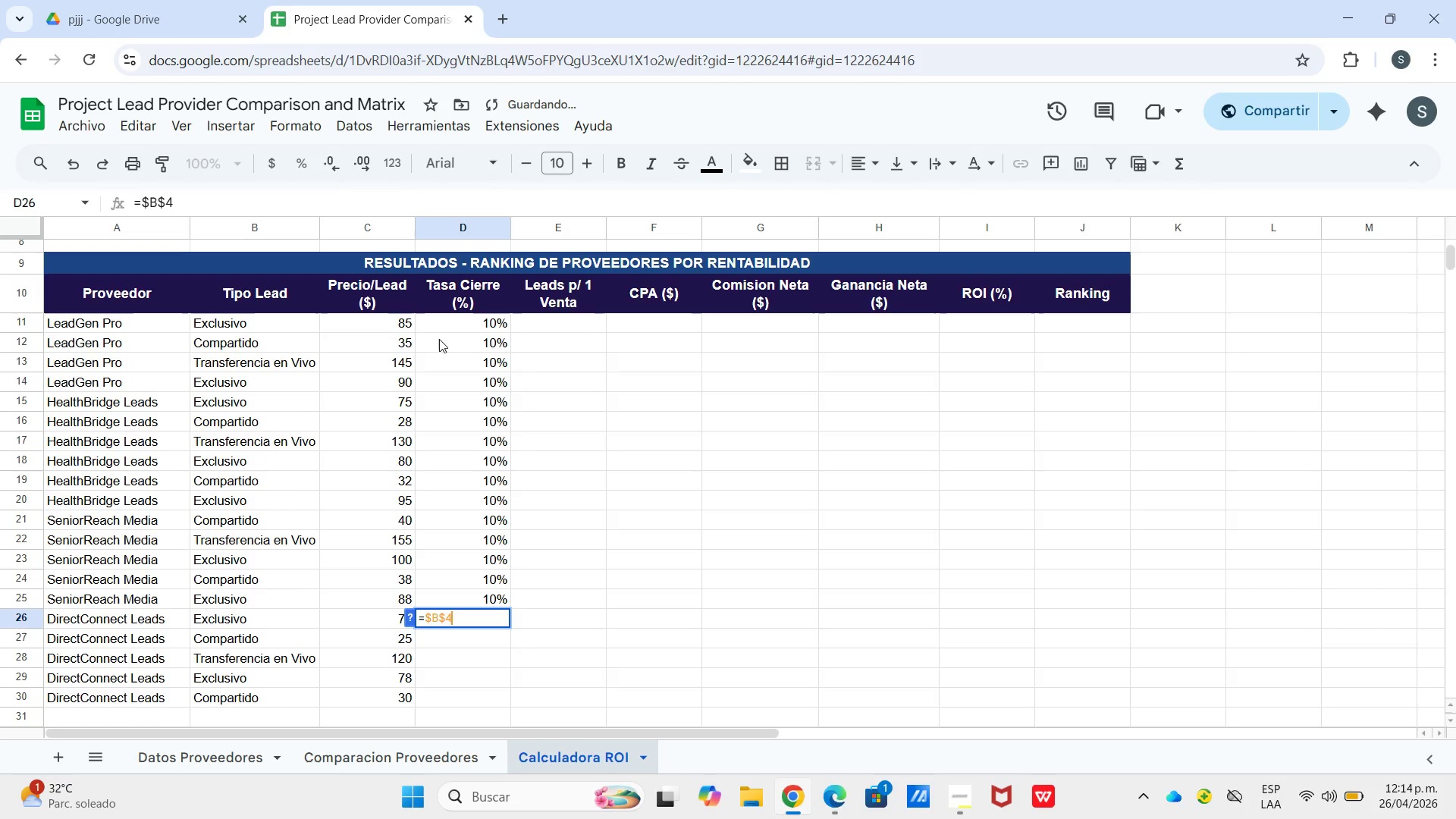 
key(Control+V)
 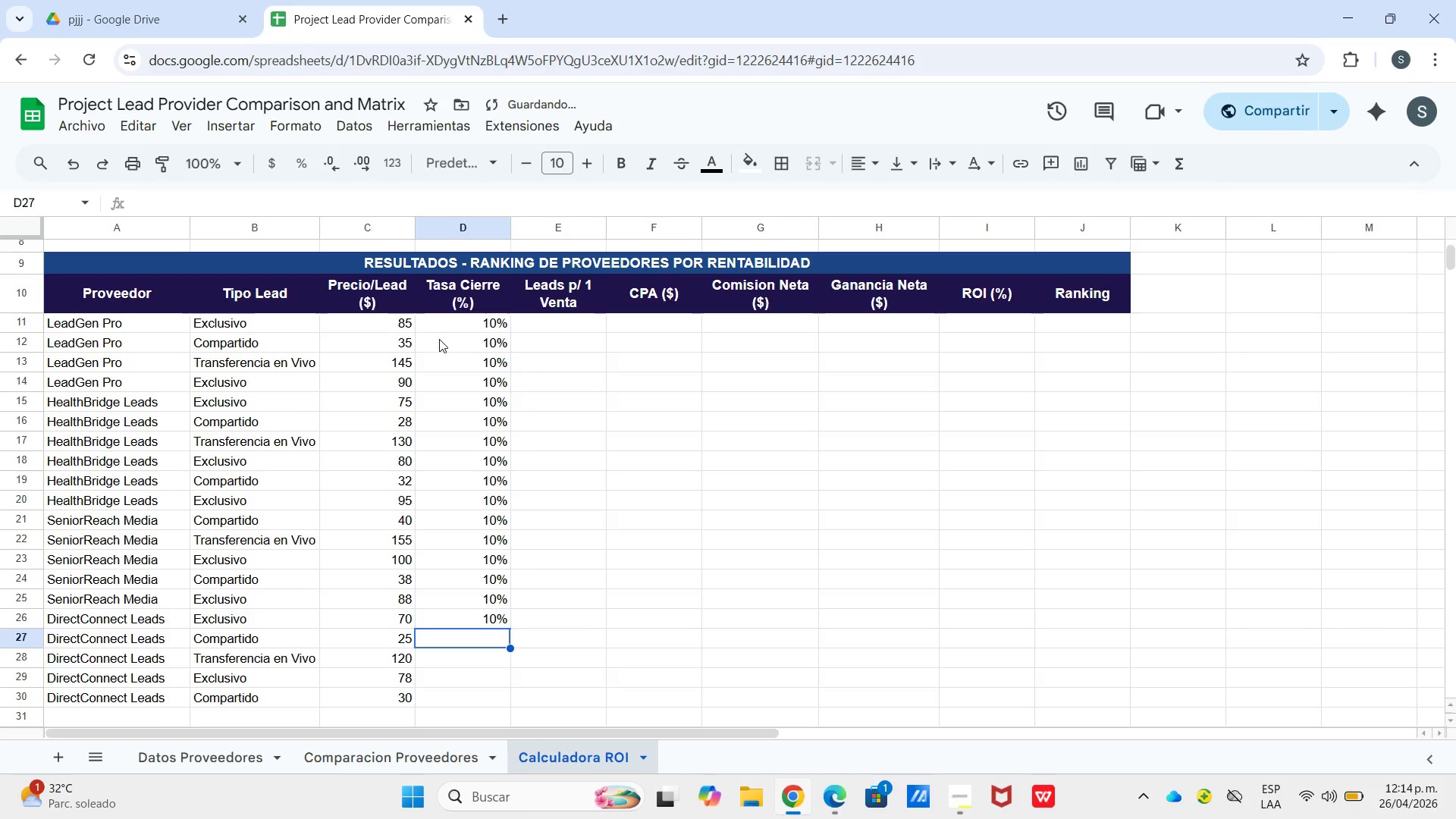 
key(Enter)
 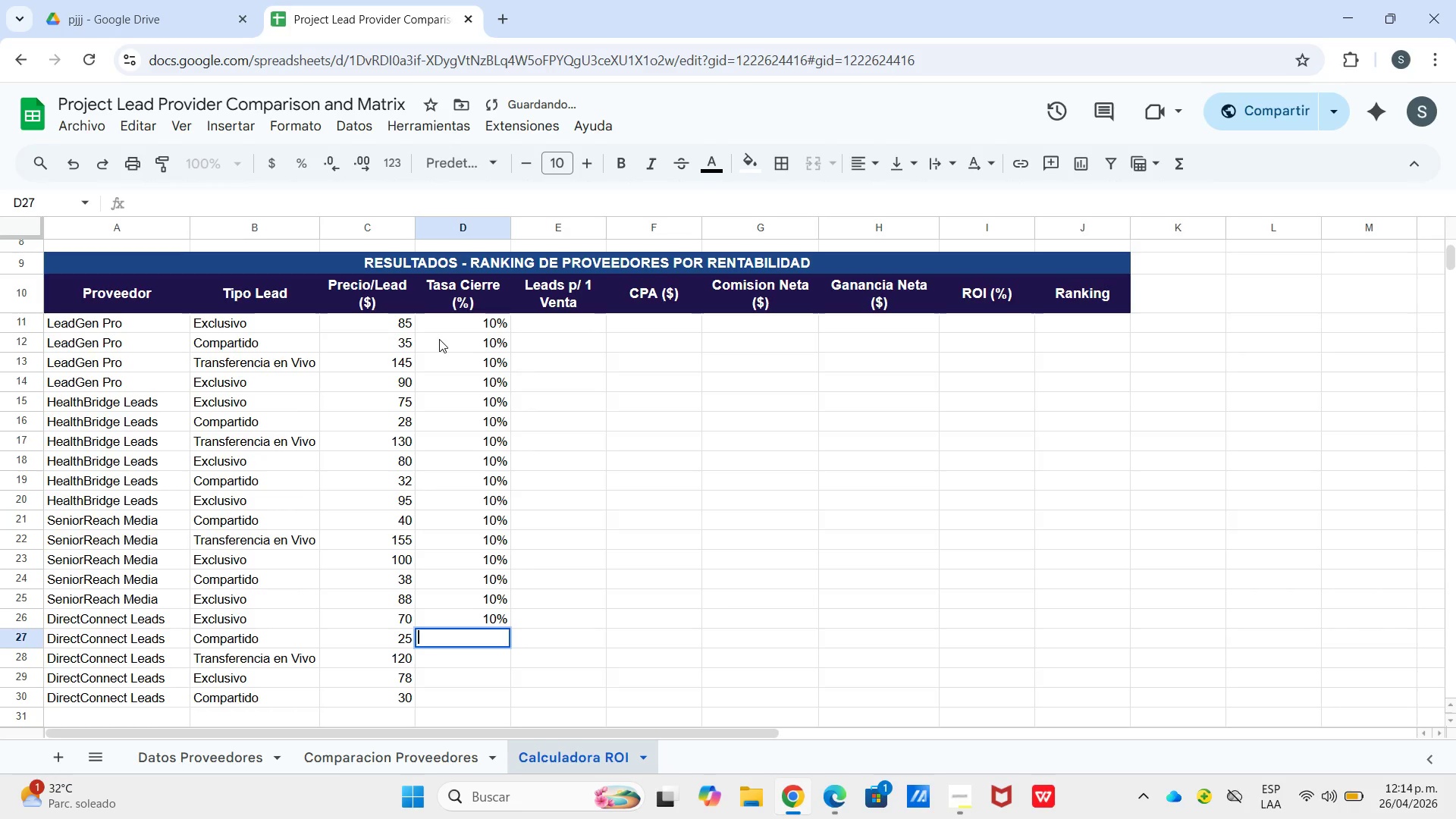 
key(Enter)
 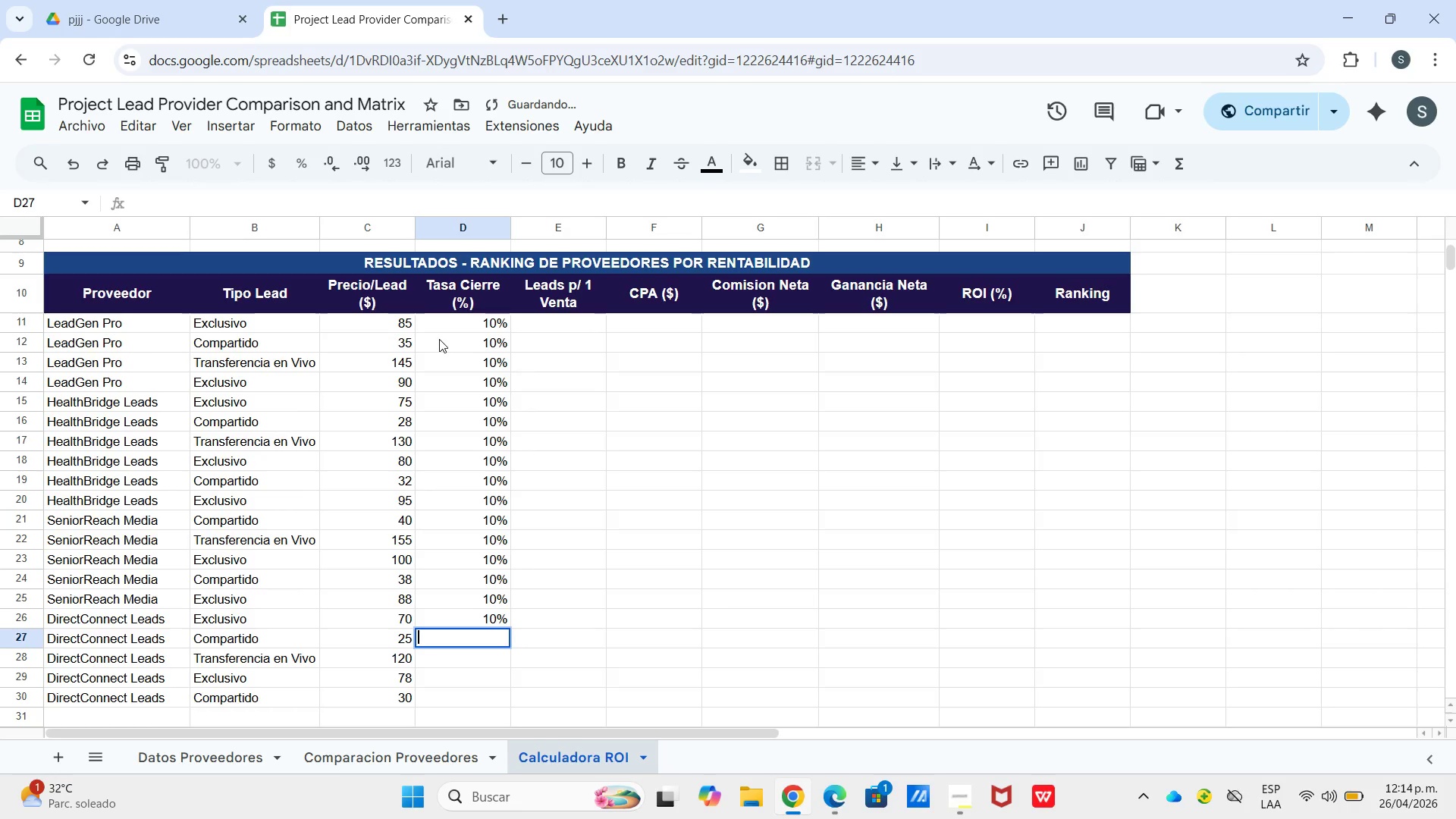 
key(Control+V)
 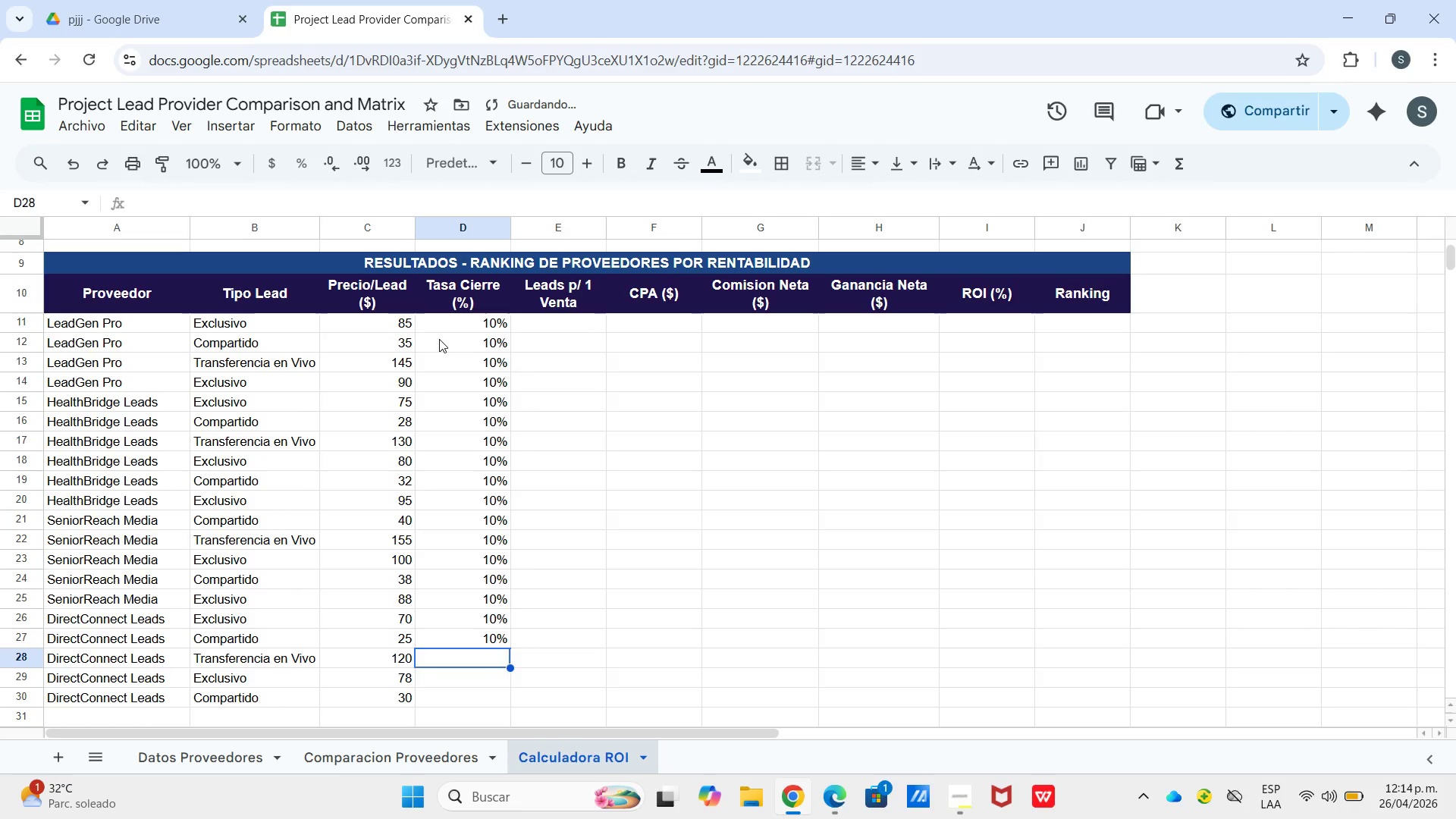 
key(Enter)
 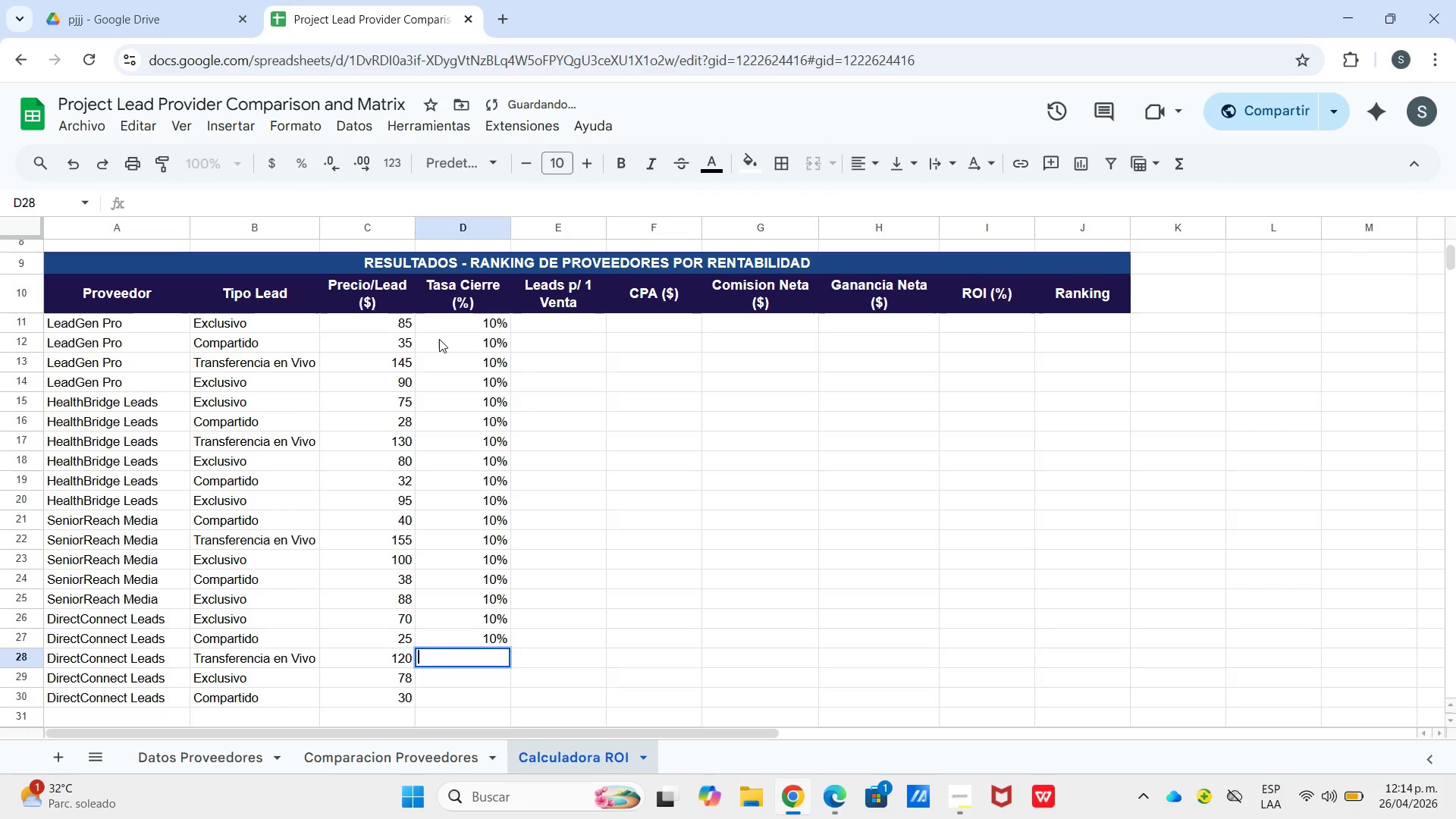 
key(Enter)
 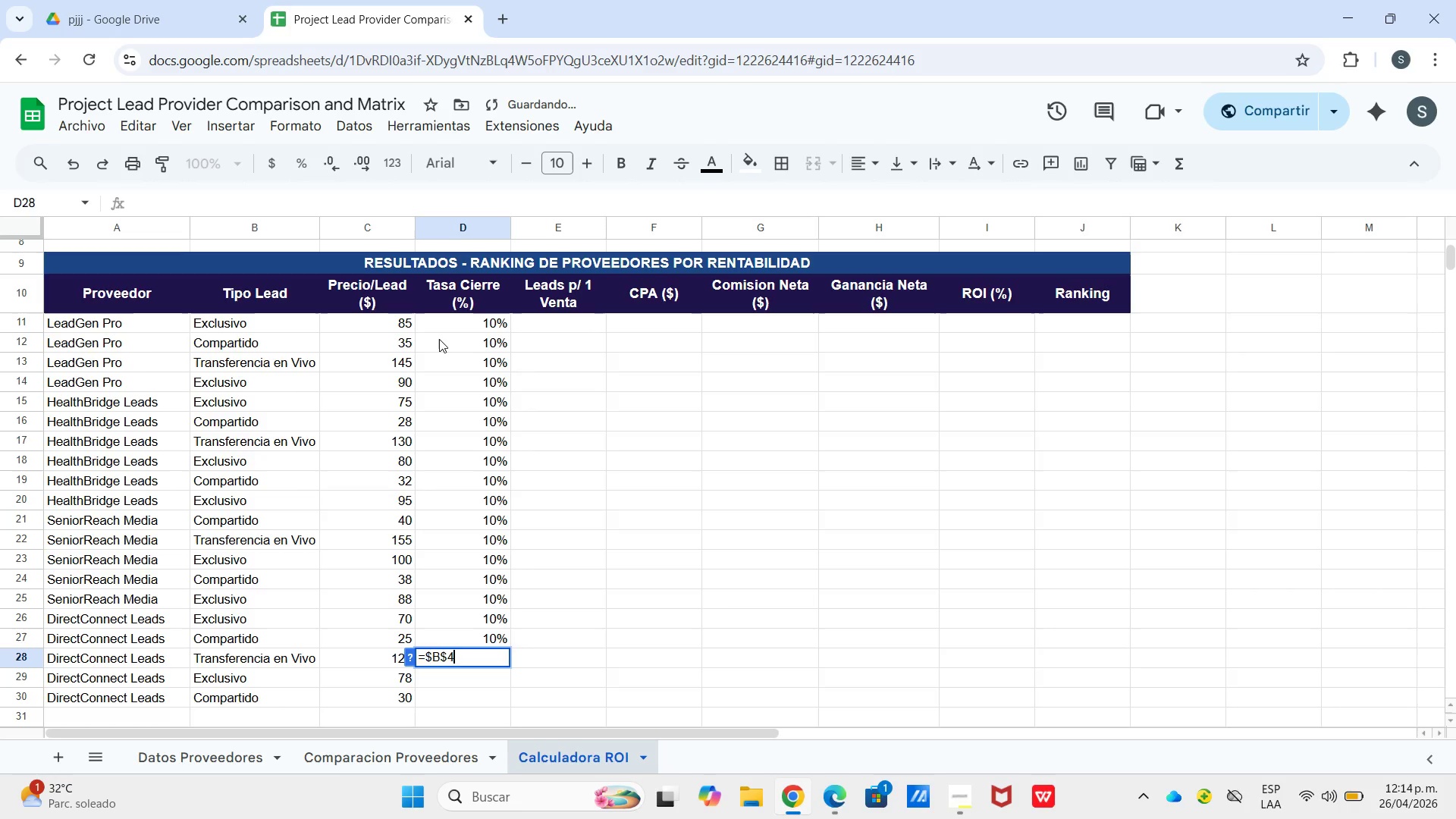 
key(Control+ControlLeft)
 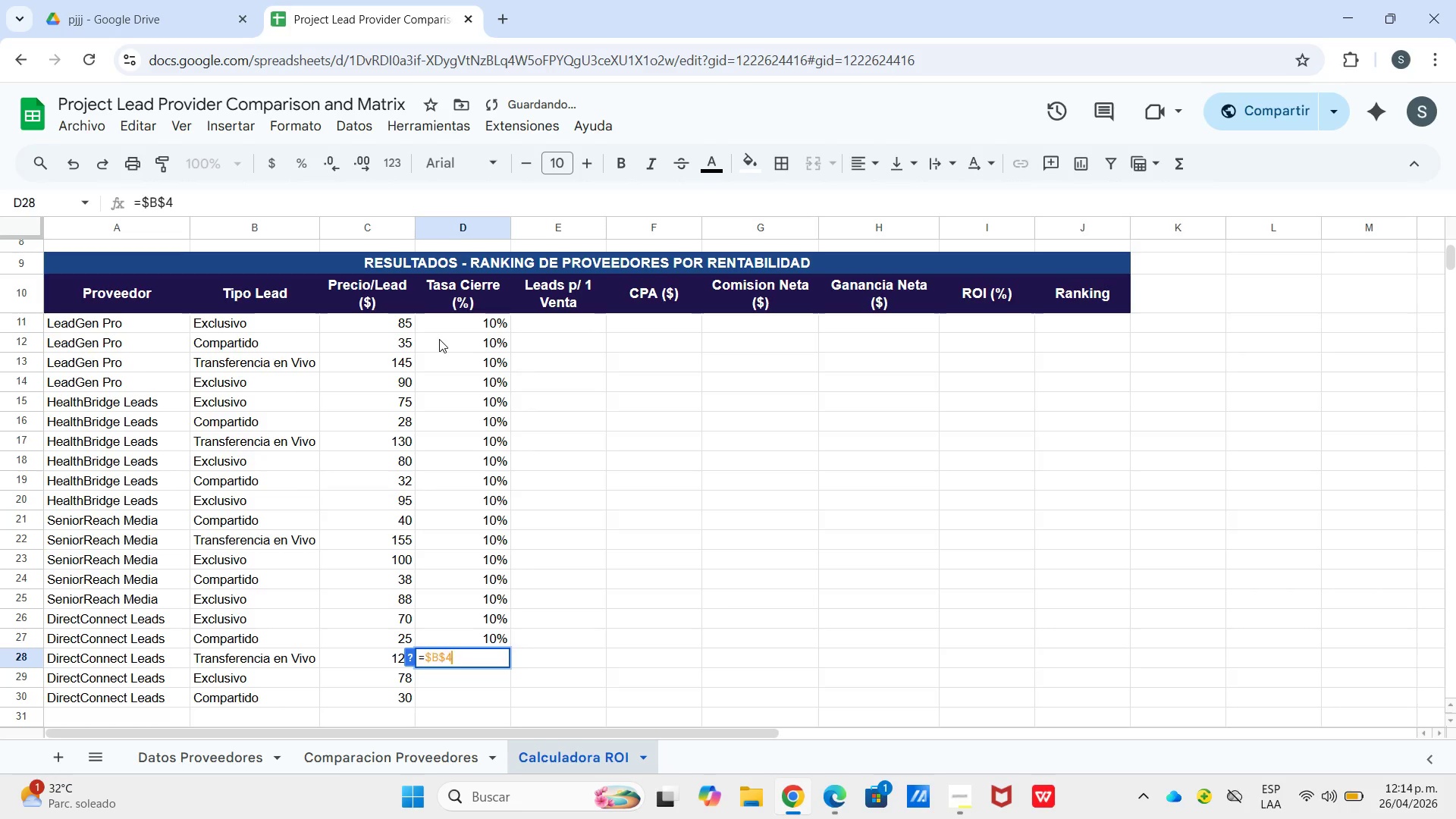 
key(Control+V)
 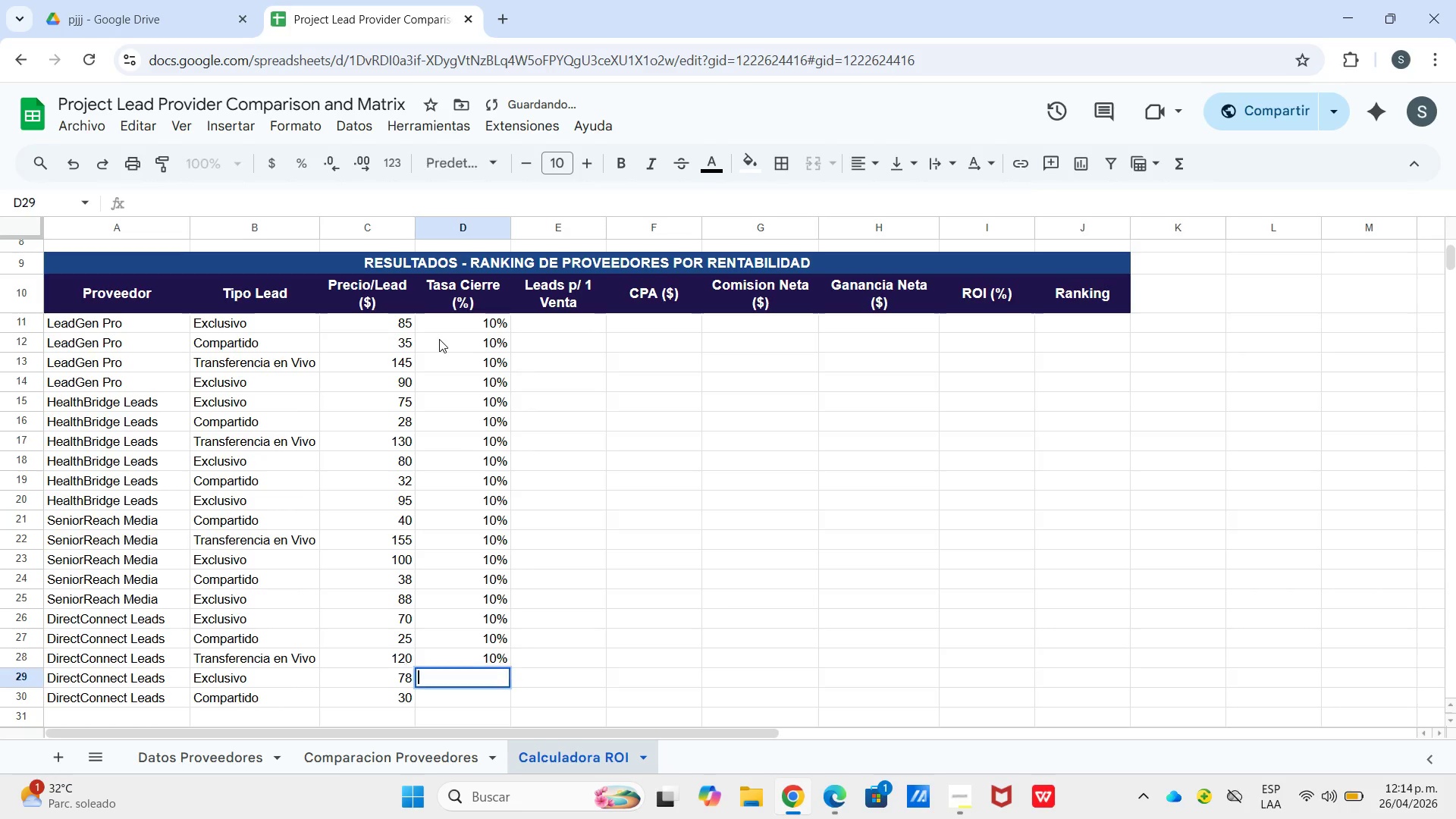 
key(Enter)
 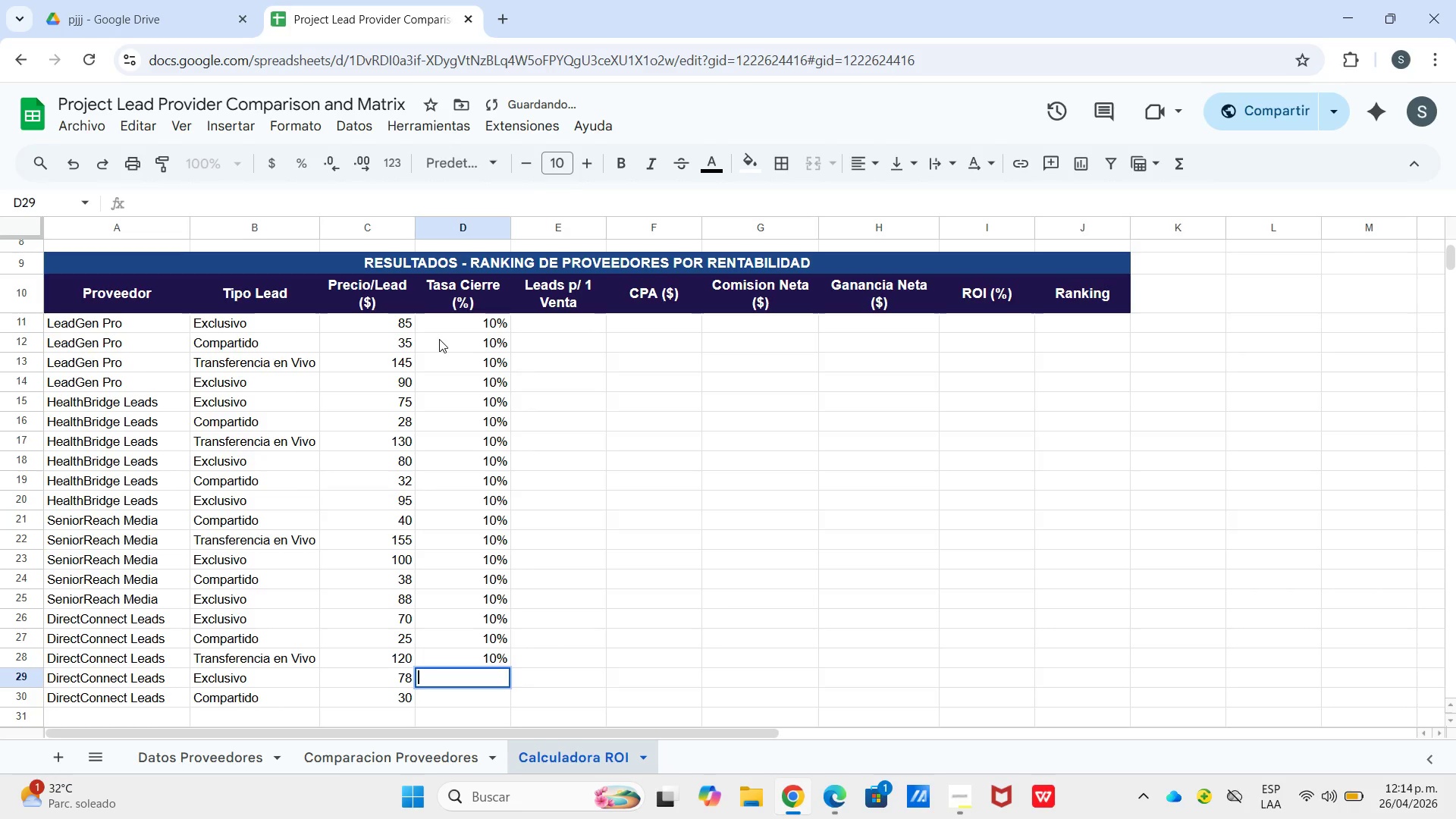 
key(Enter)
 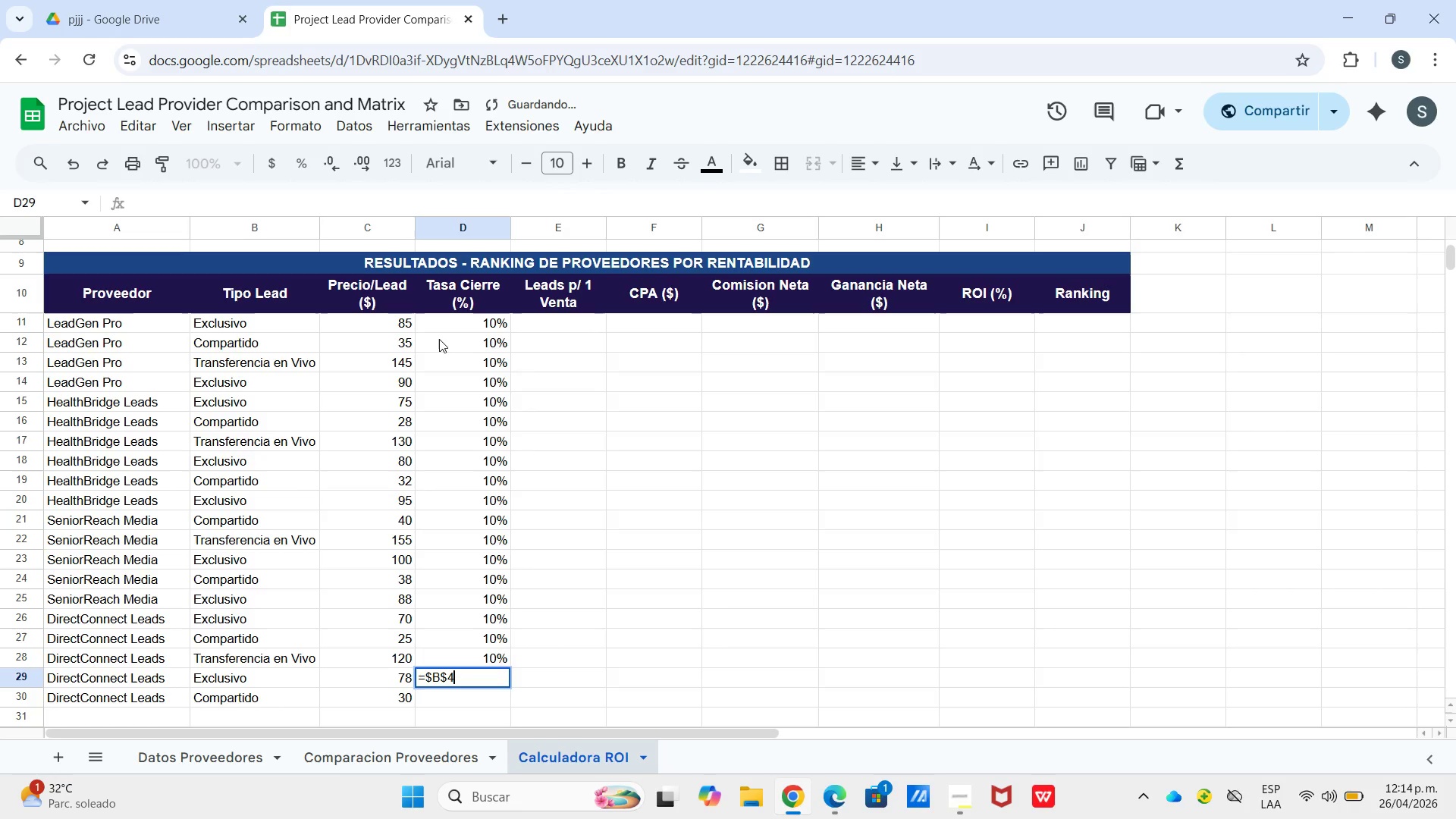 
key(Control+ControlLeft)
 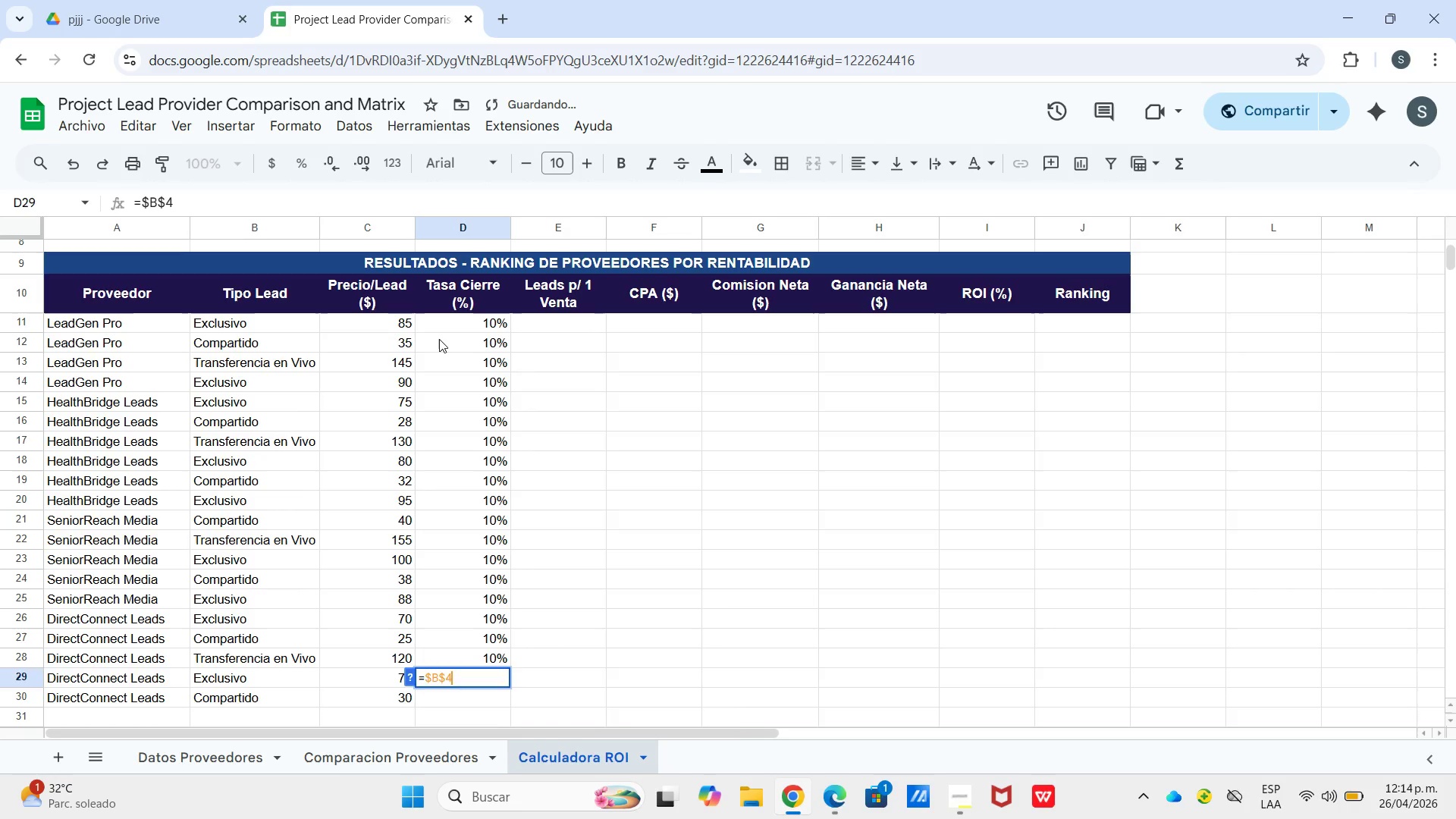 
key(Control+V)
 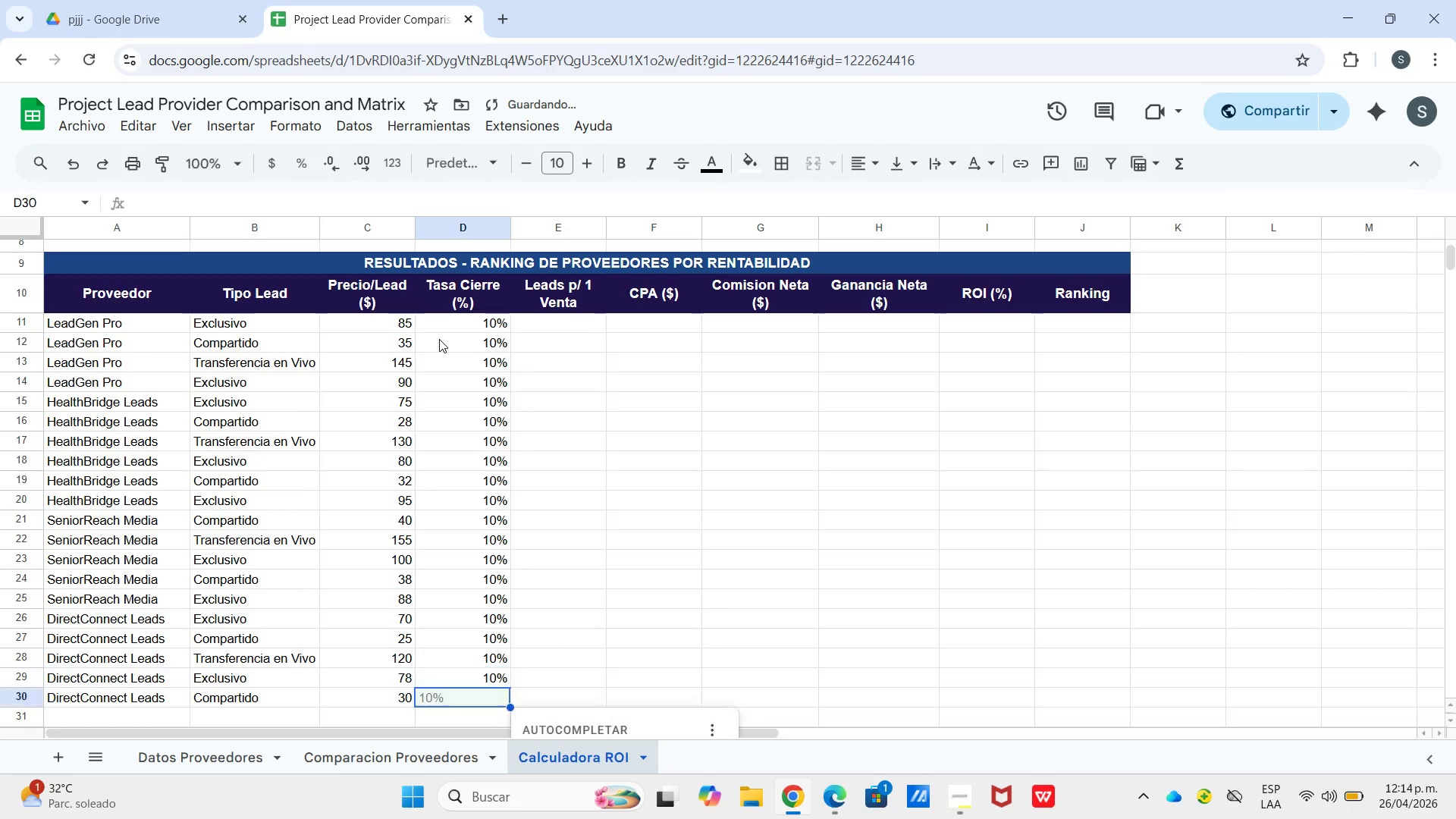 
key(Enter)
 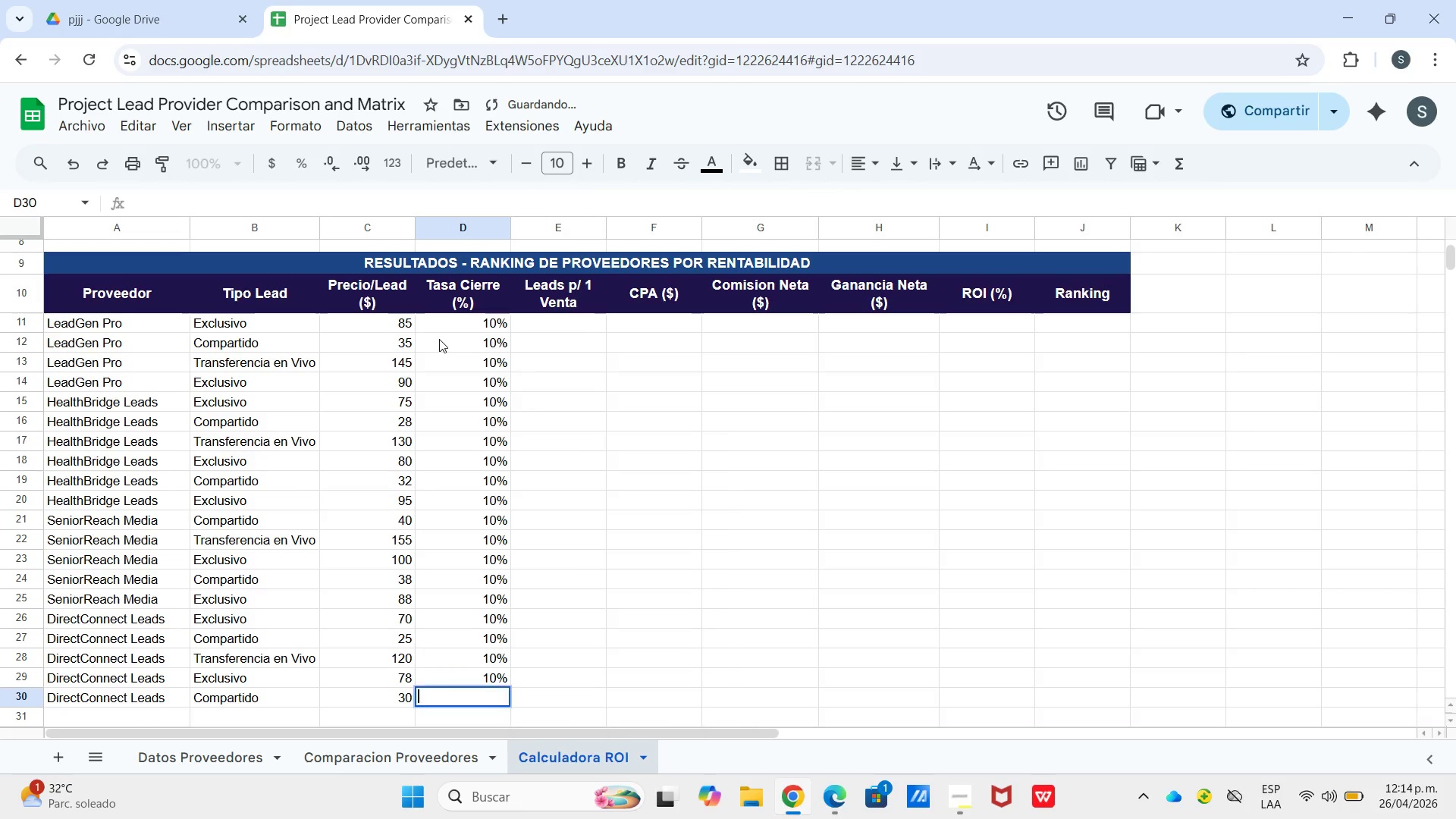 
key(Enter)
 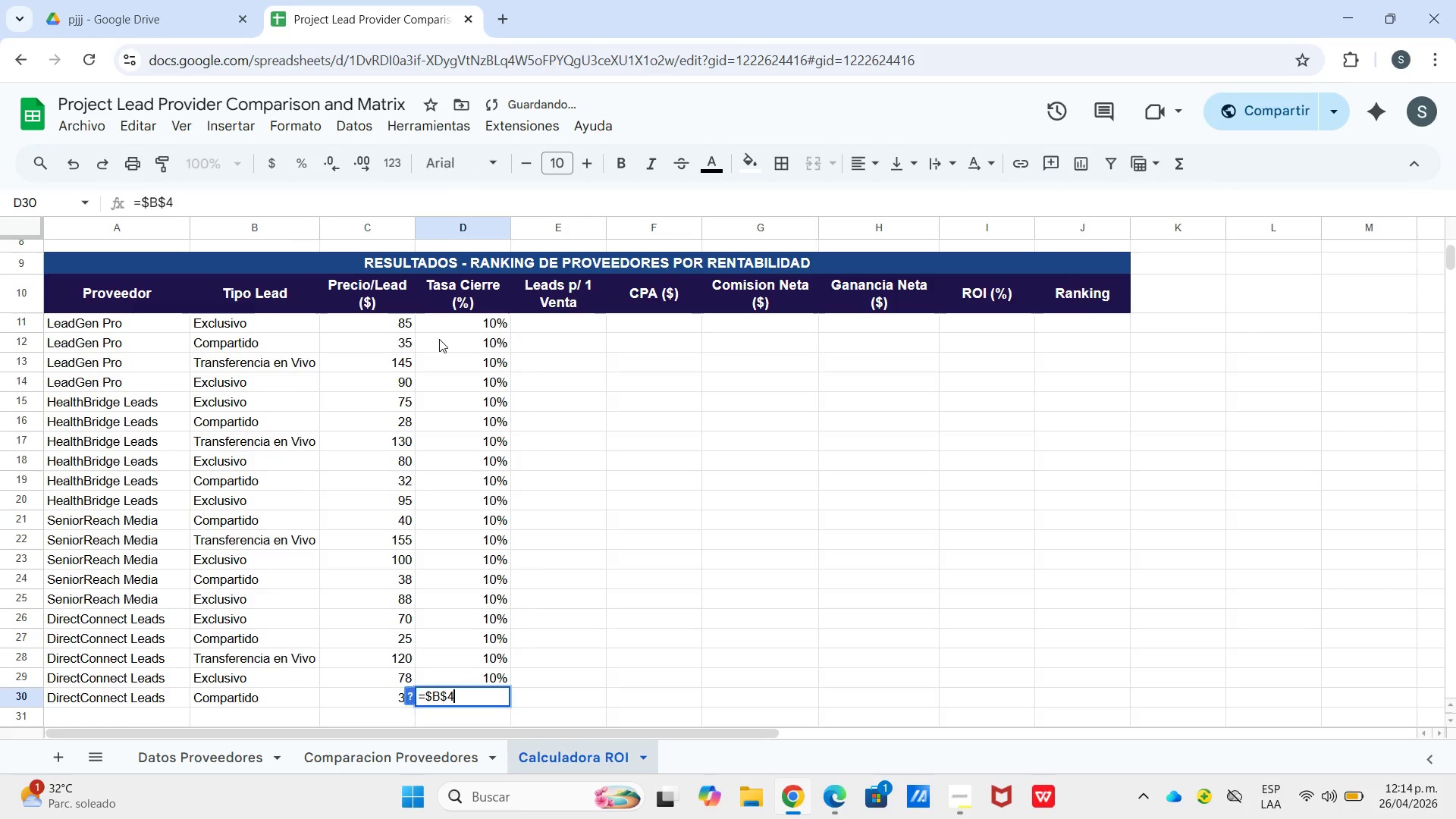 
key(Control+ControlLeft)
 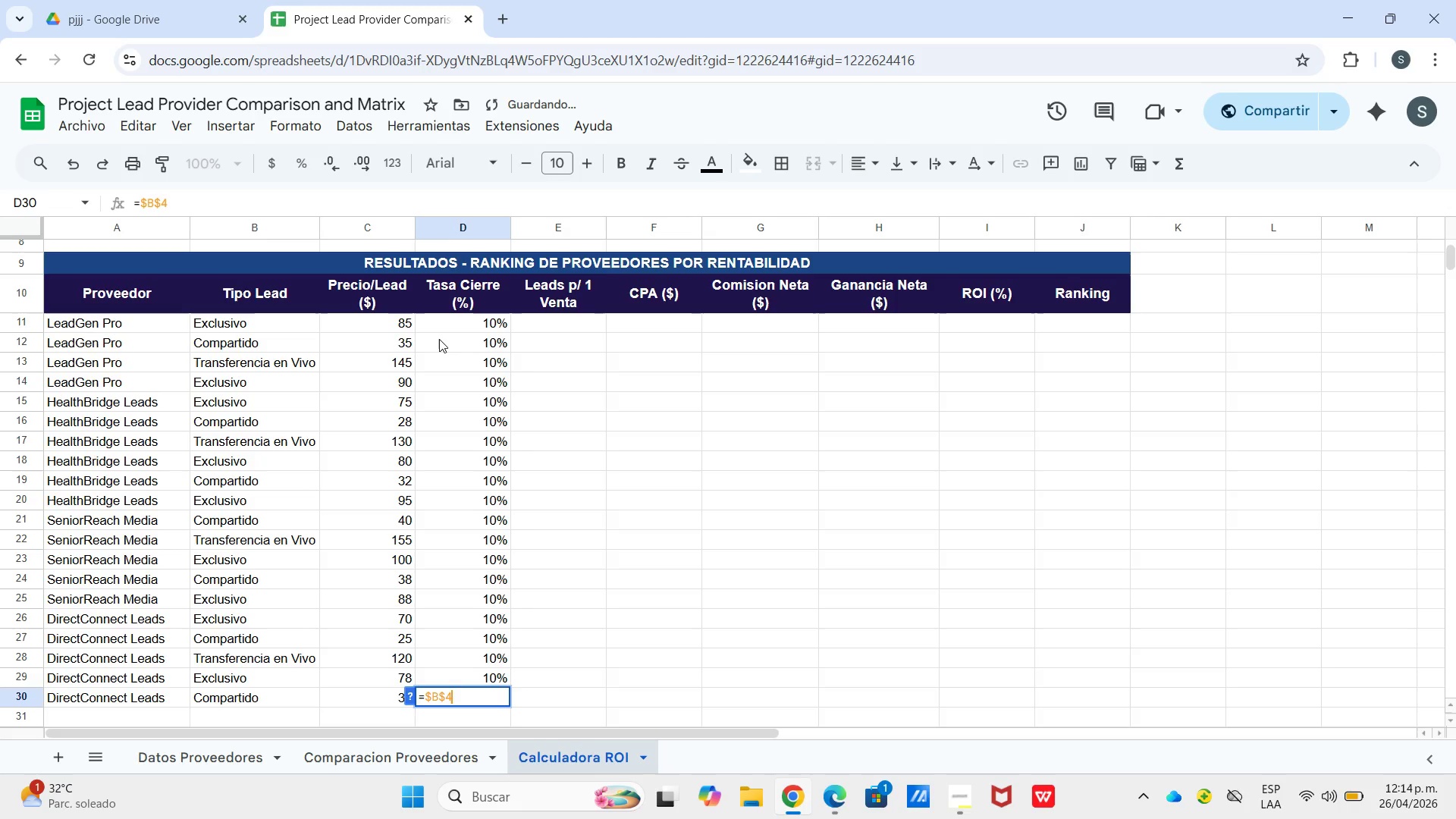 
key(Control+V)
 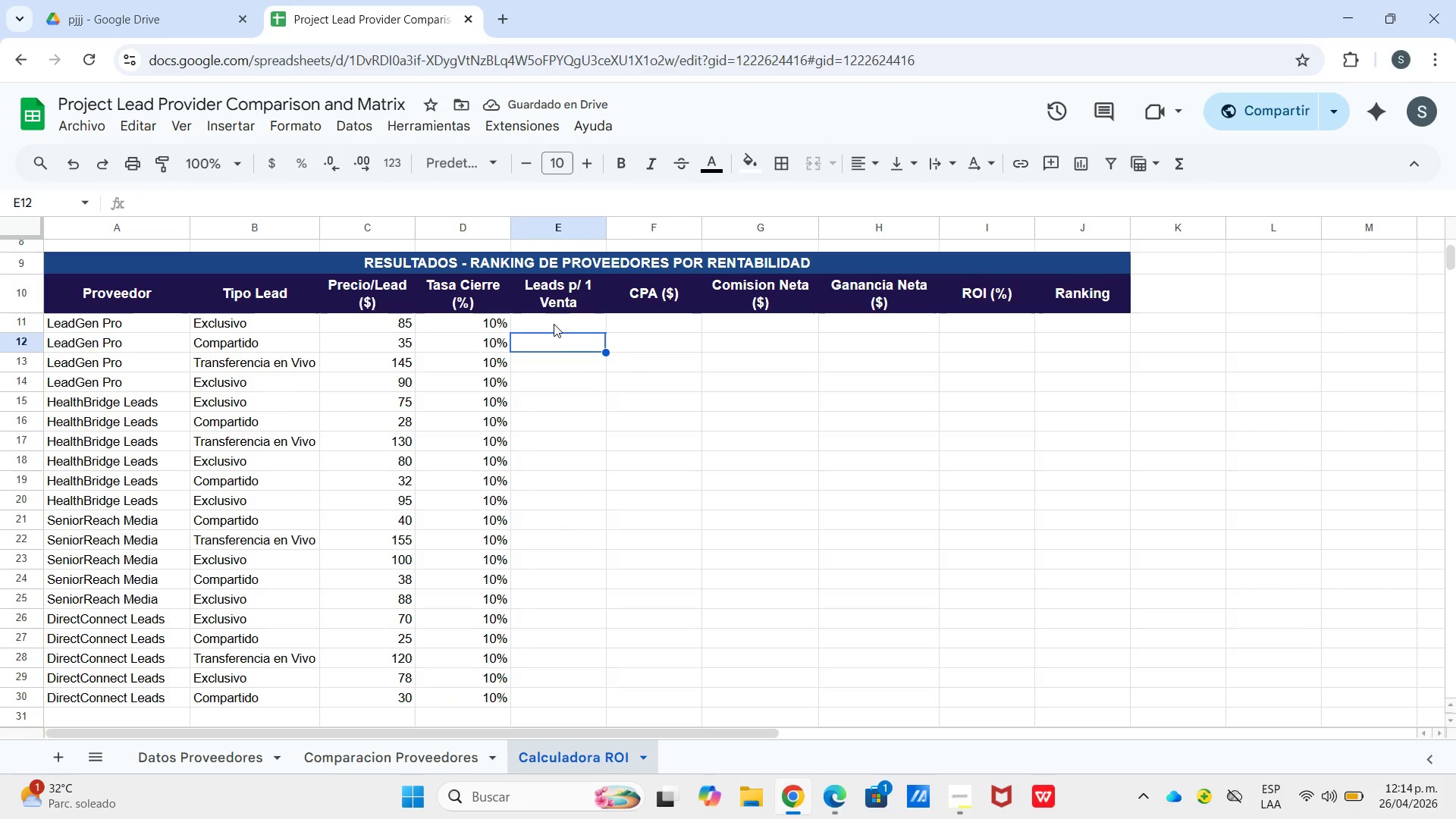 
wait(6.03)
 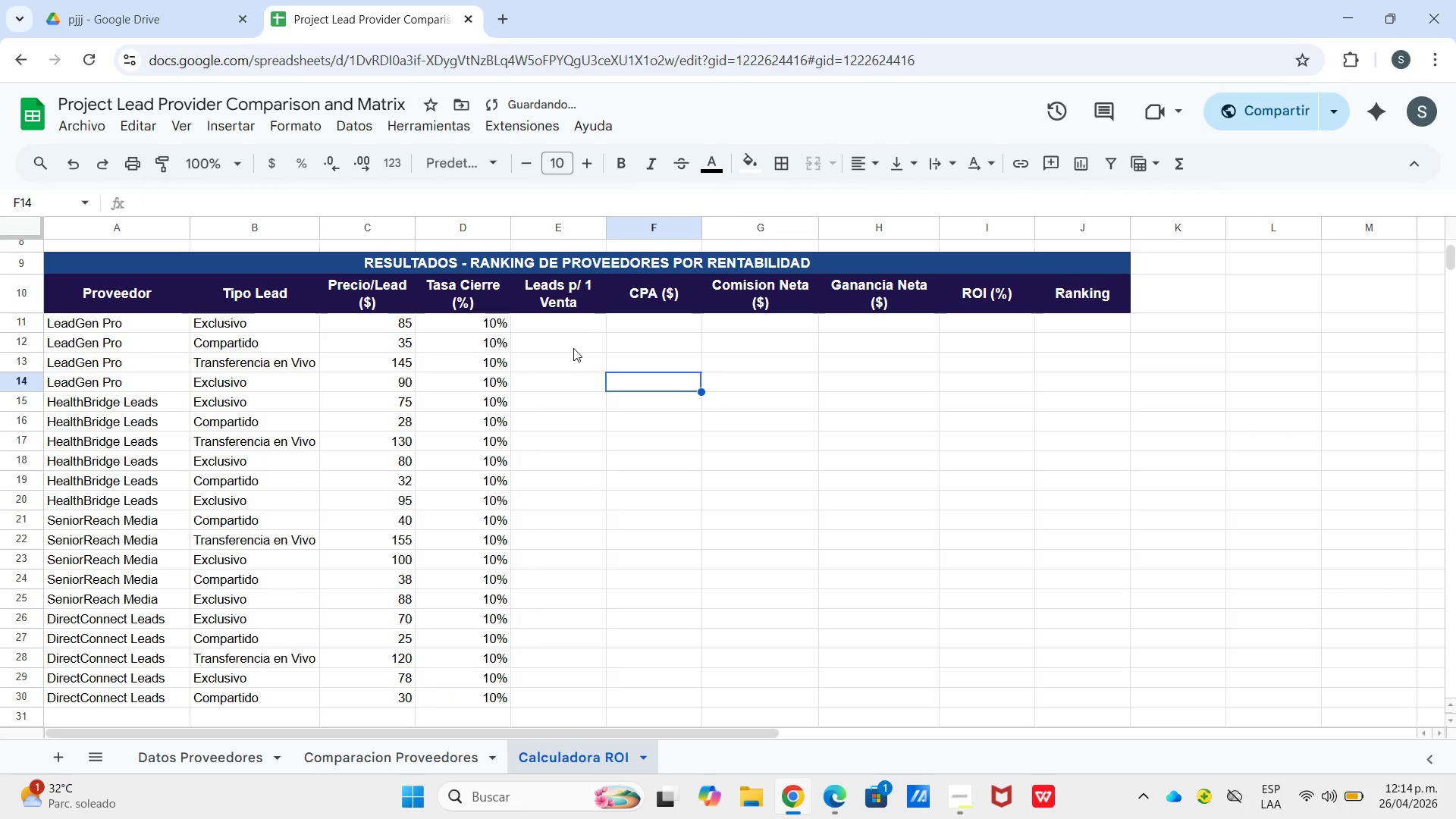 
left_click([579, 318])
 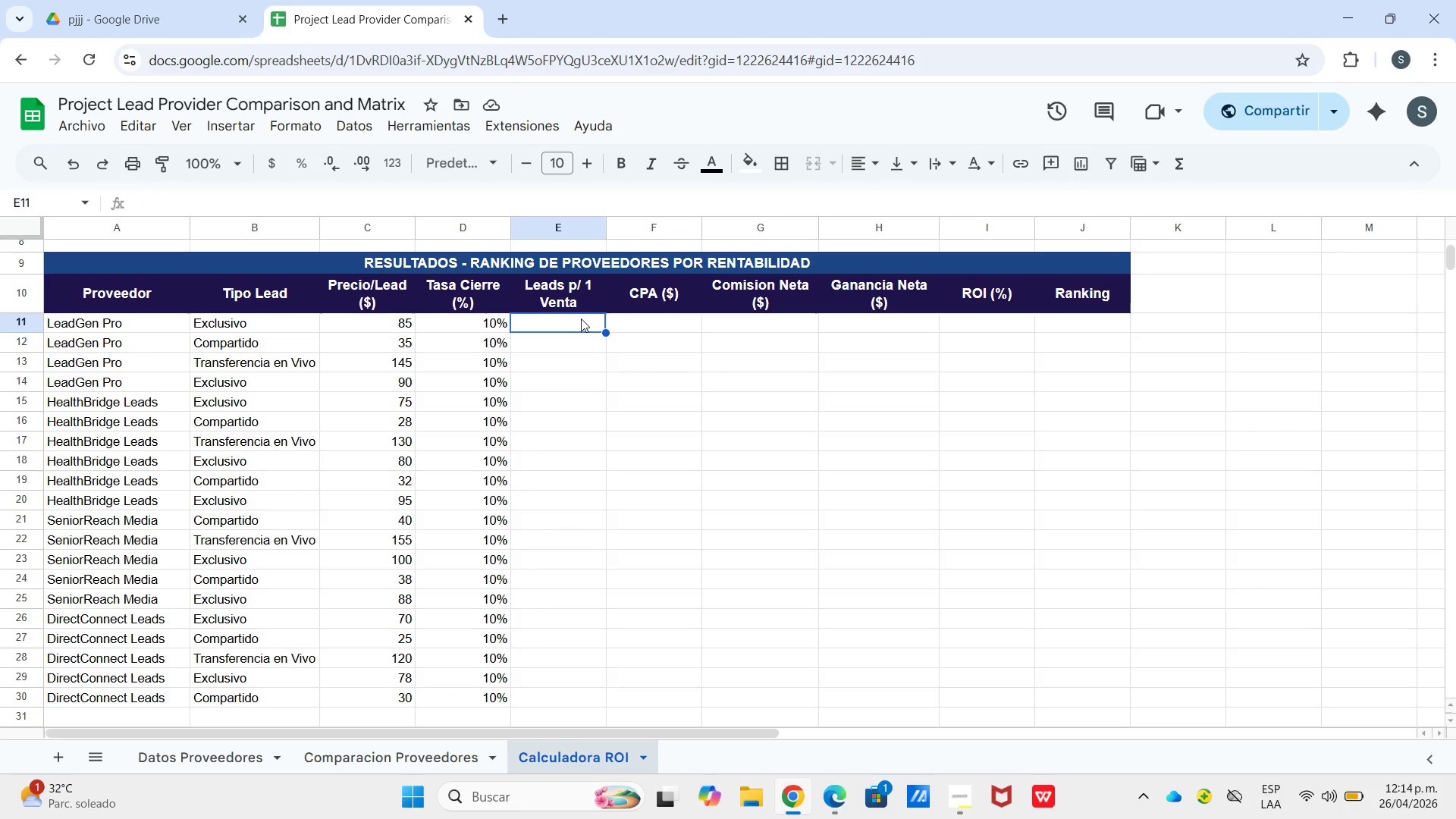 
type()si.er)
key(Tab)
type(1&d11,0()
 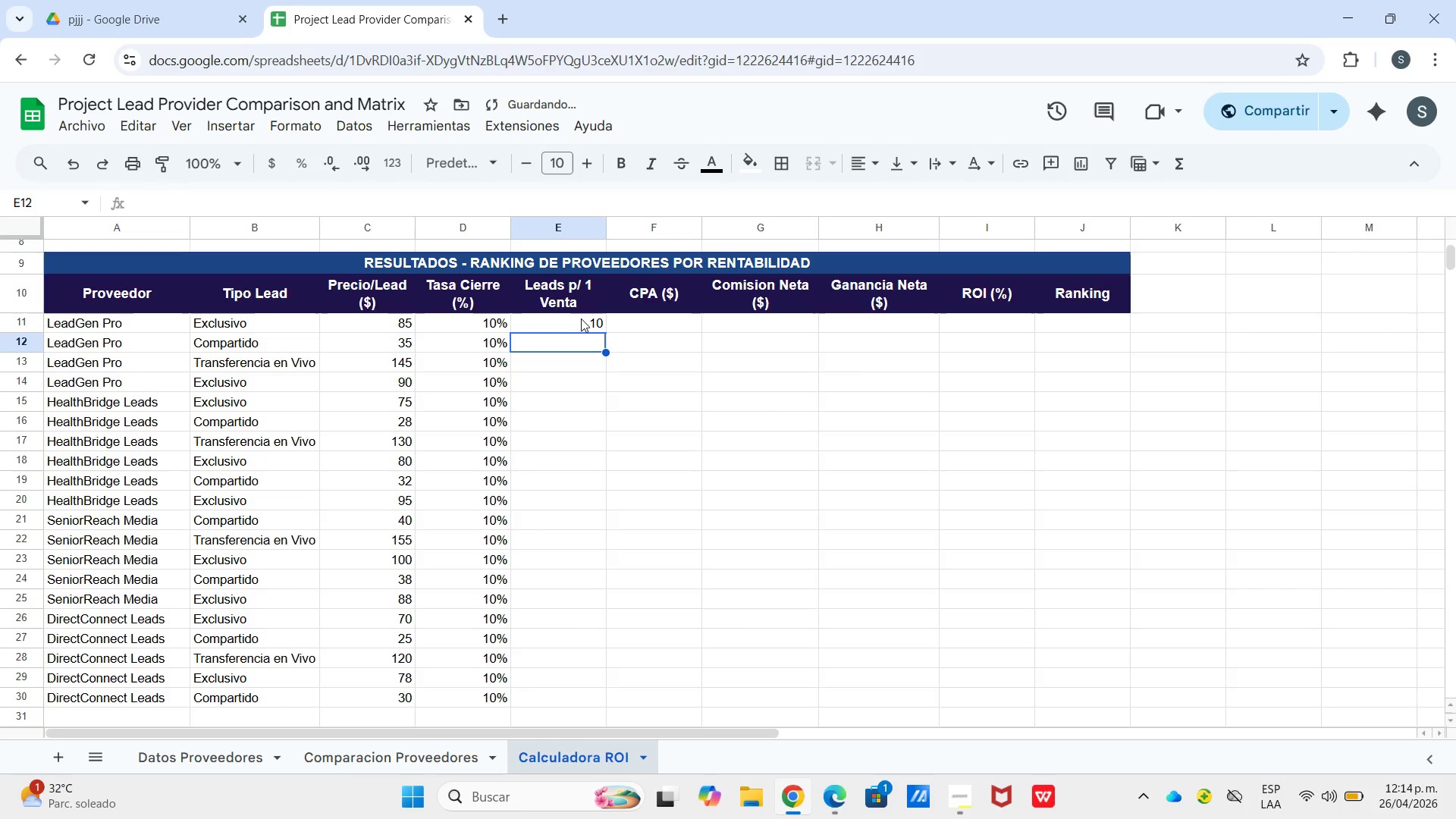 
key(Enter)
 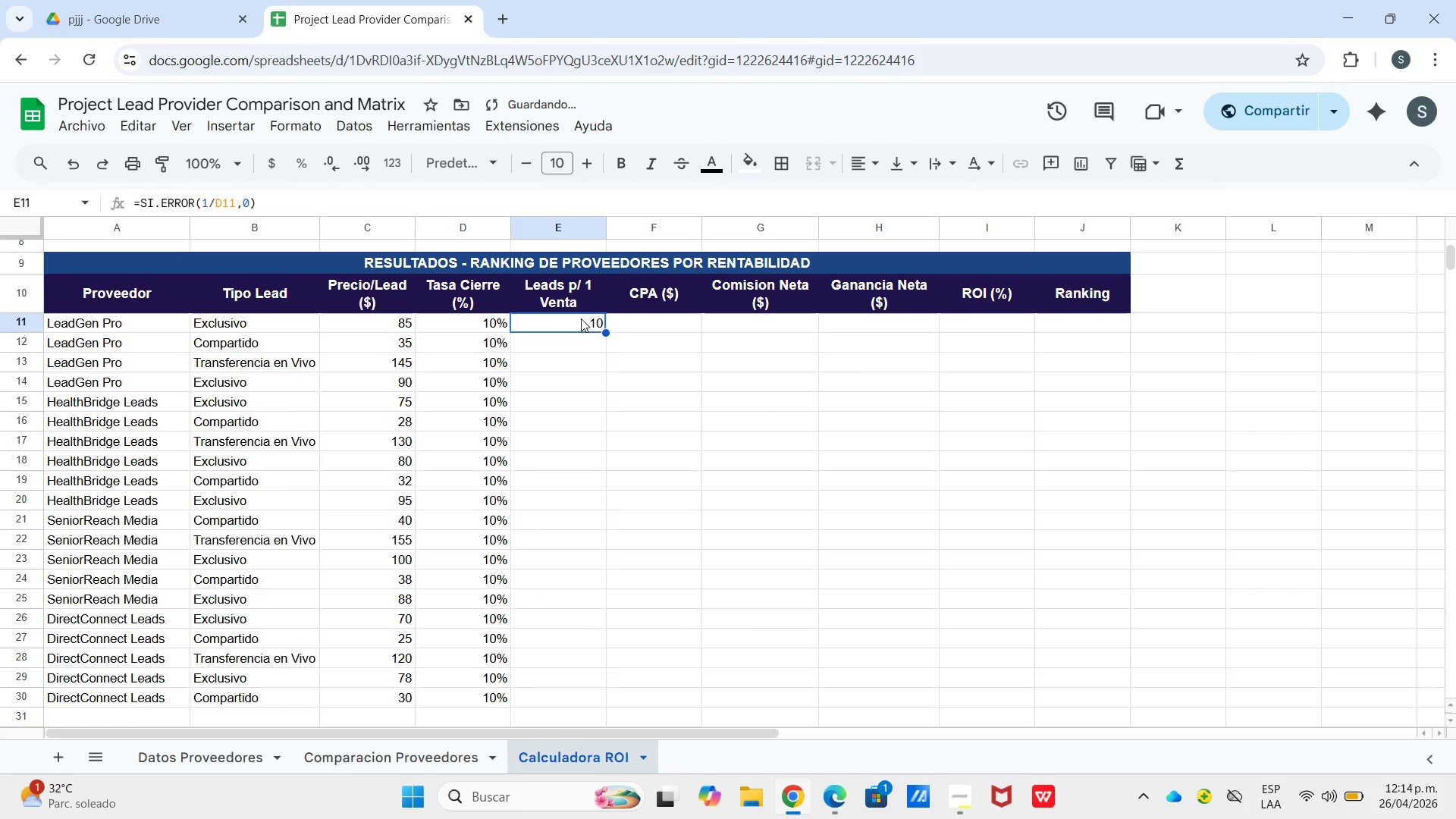 
left_click([581, 318])
 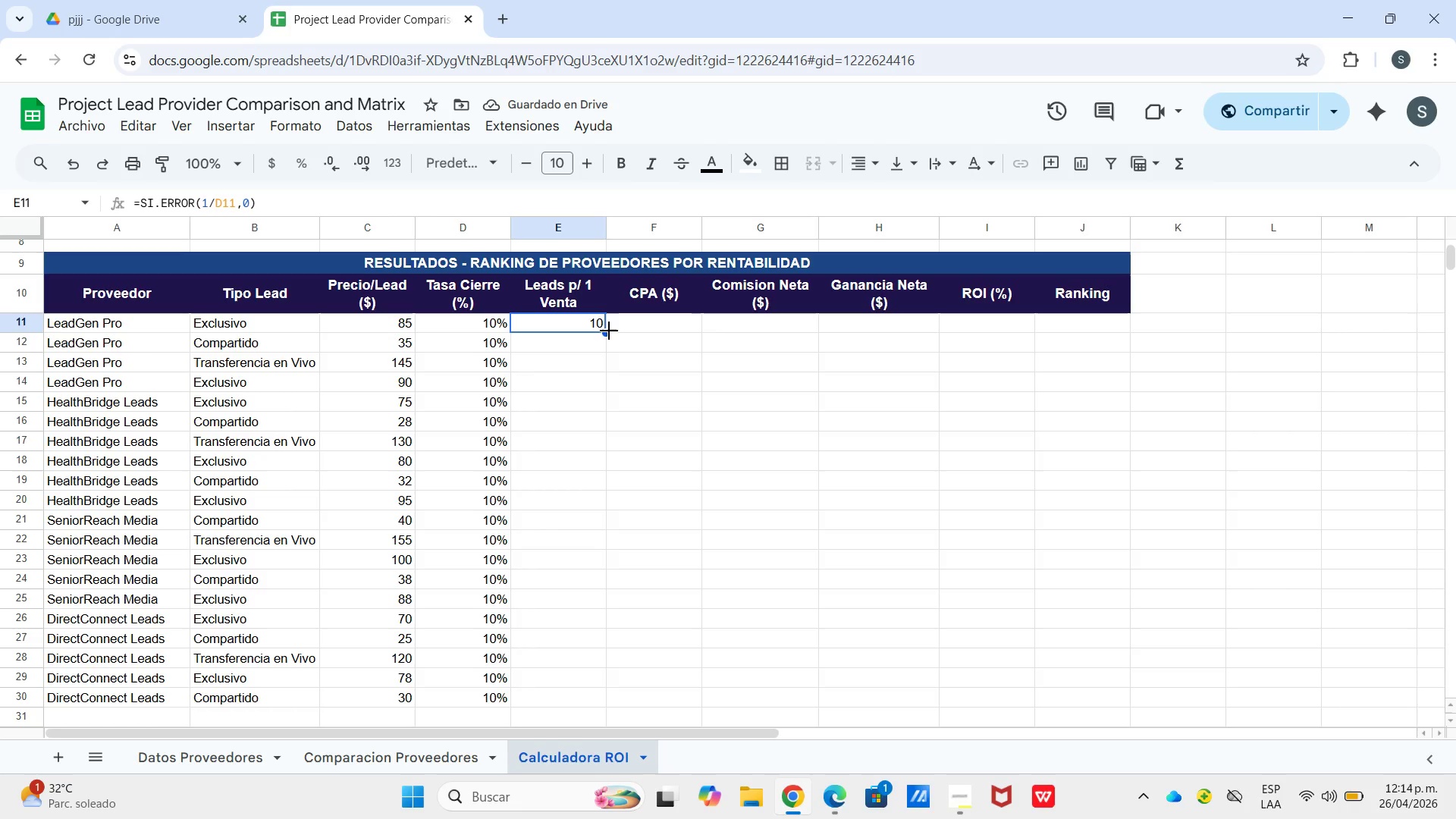 
left_click_drag(start_coordinate=[607, 331], to_coordinate=[542, 696])
 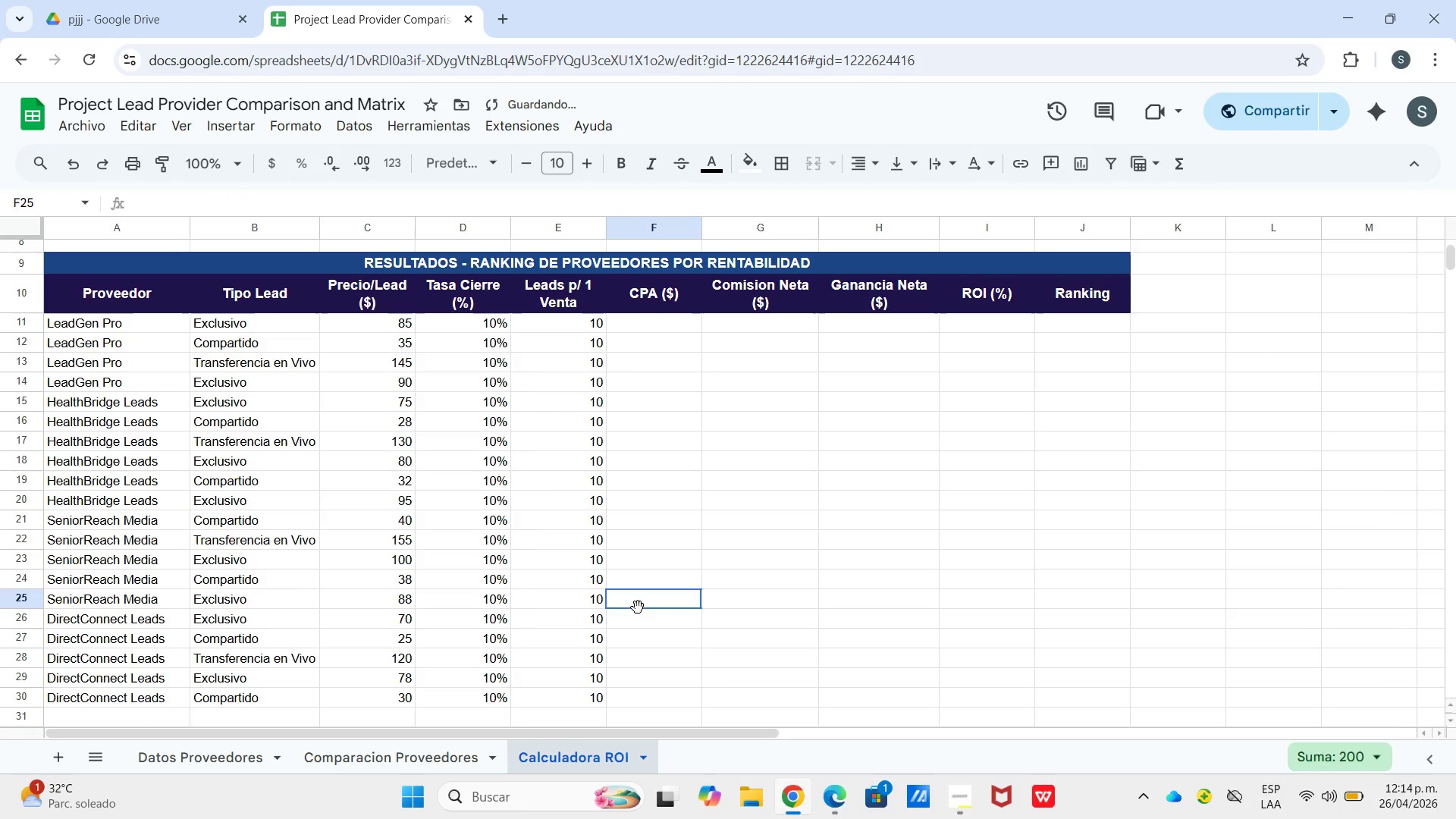 
left_click([638, 607])
 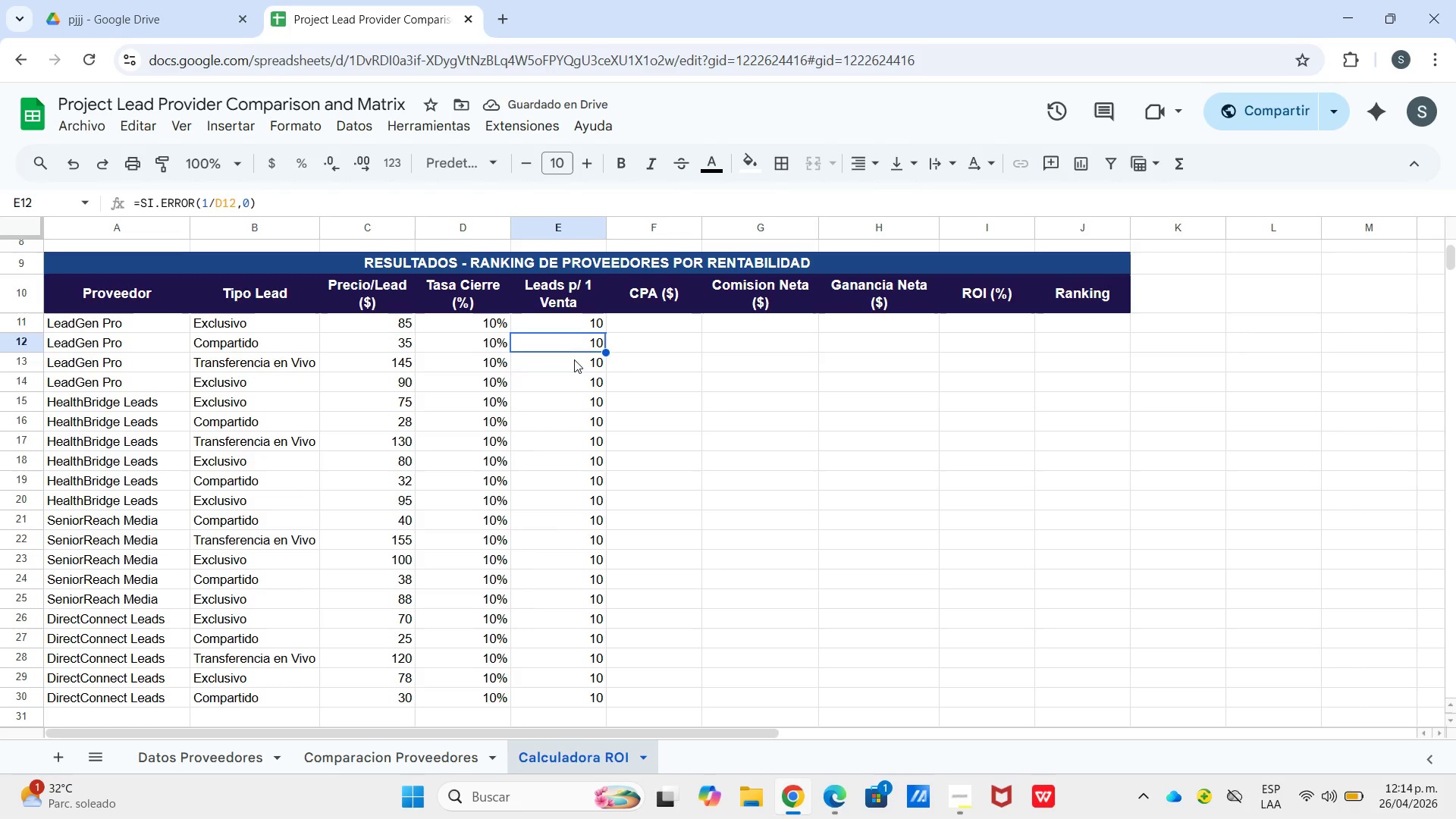 
left_click_drag(start_coordinate=[581, 390], to_coordinate=[581, 394])
 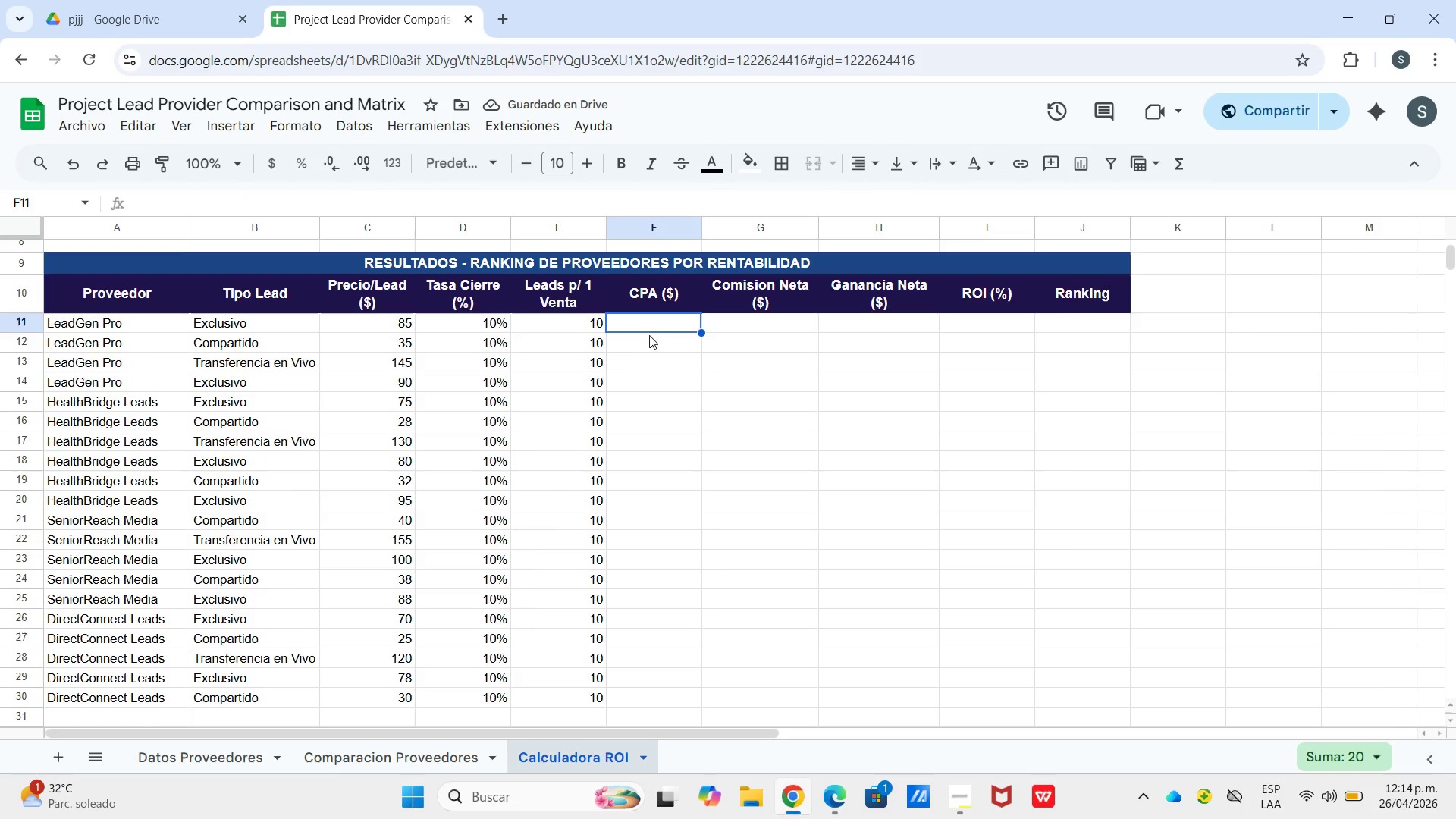 
left_click([650, 334])
 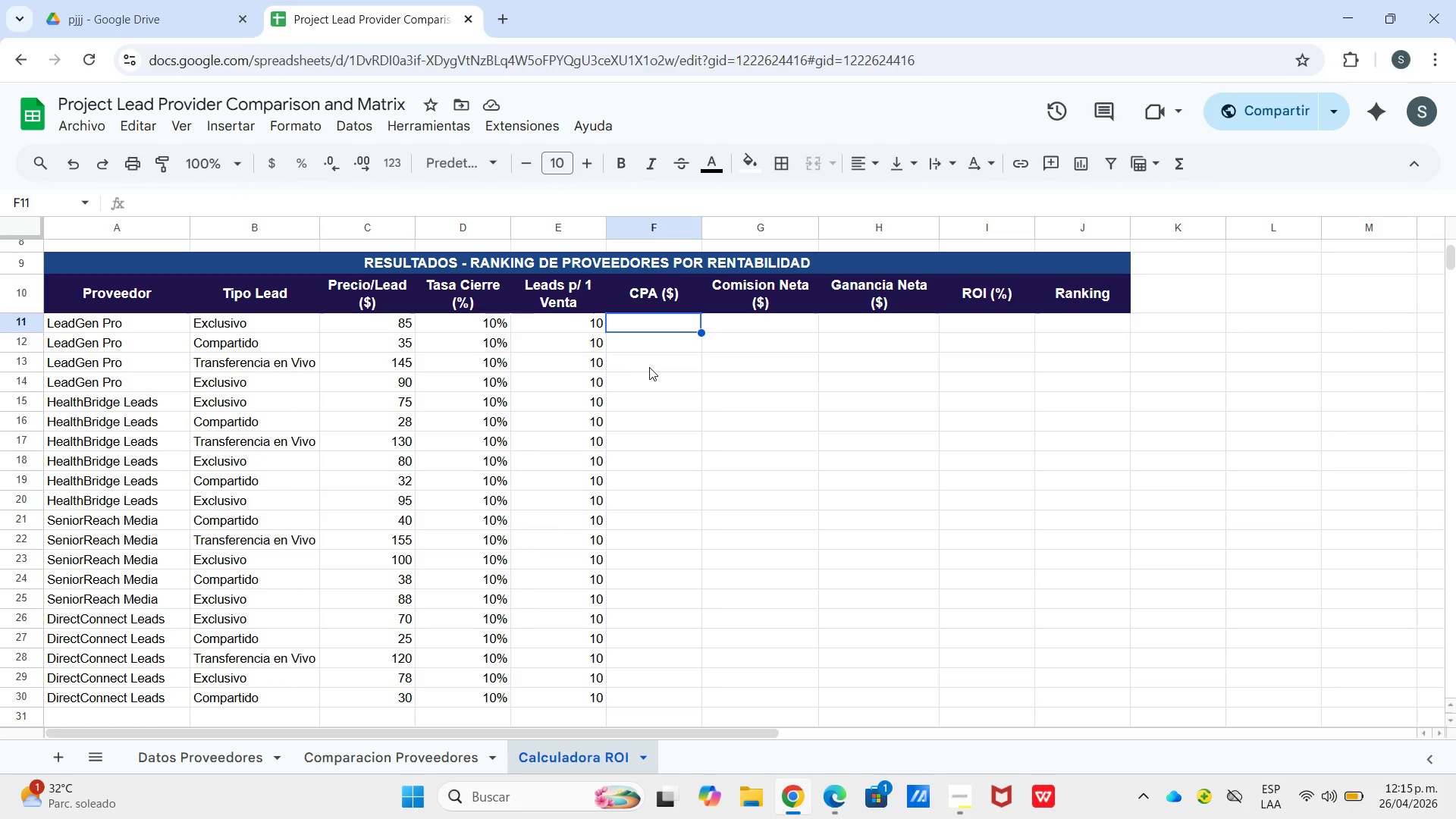 
type()si.er)
key(Tab)
type(c11*e11,0()
 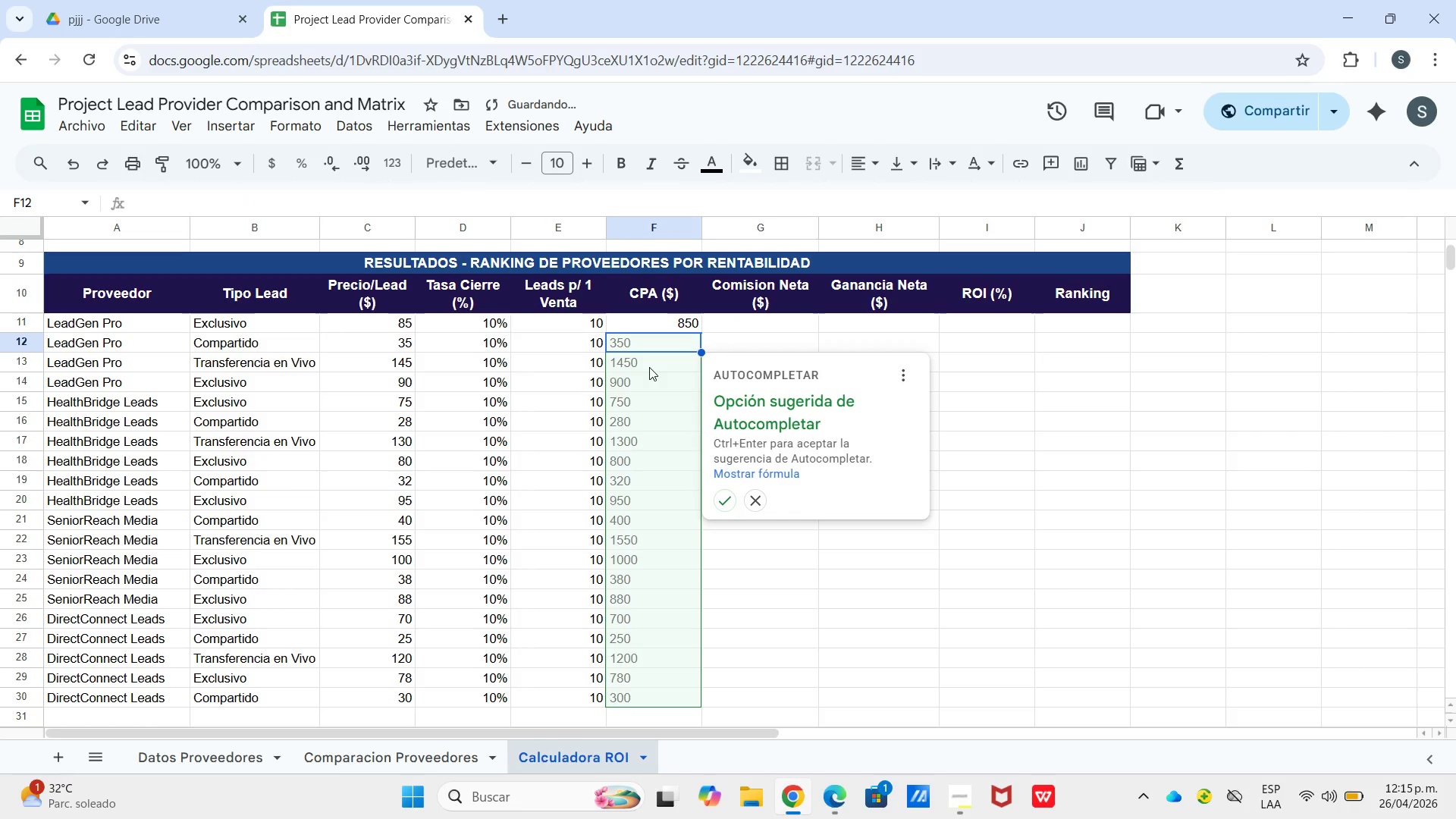 
 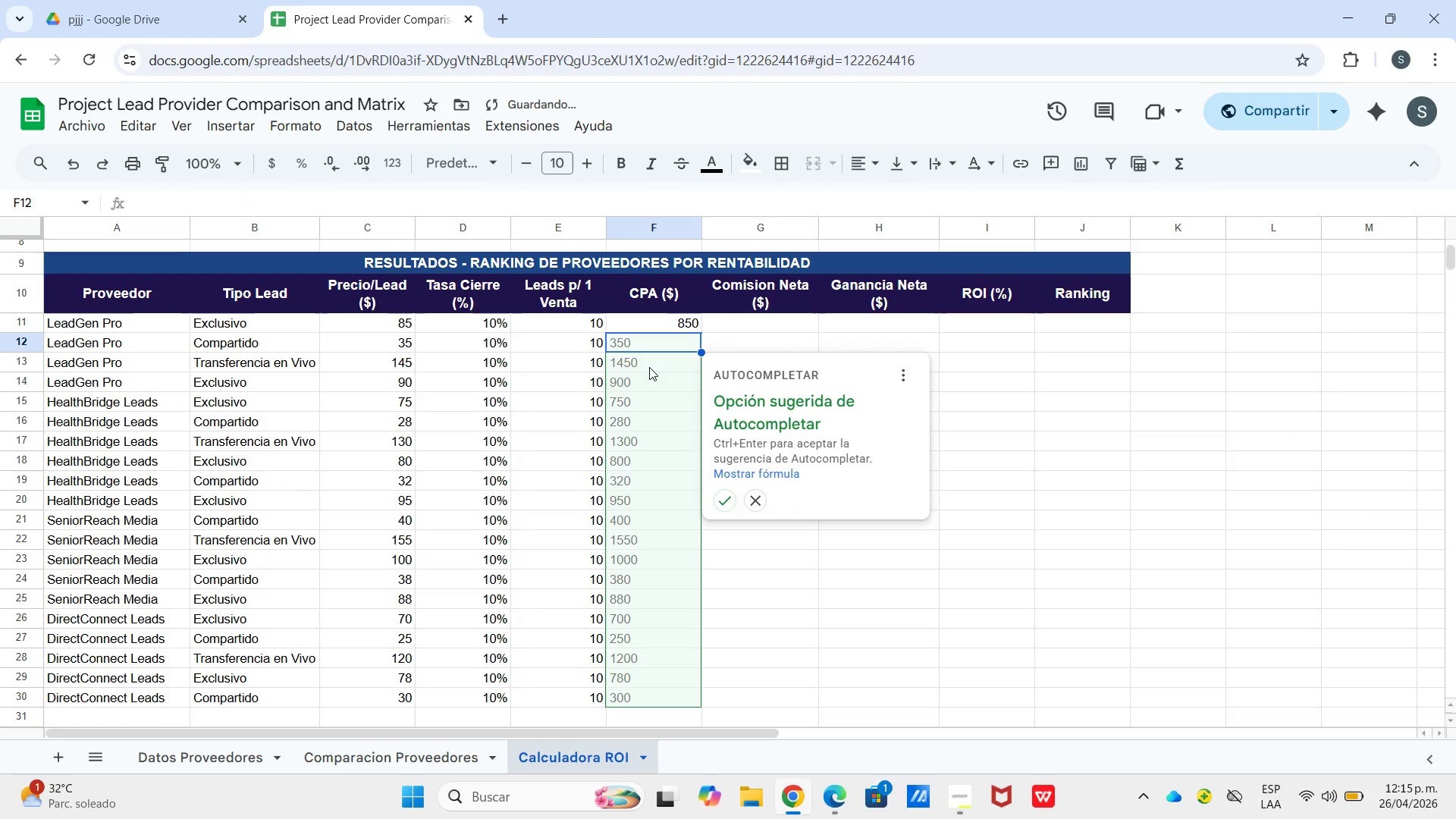 
key(Enter)
 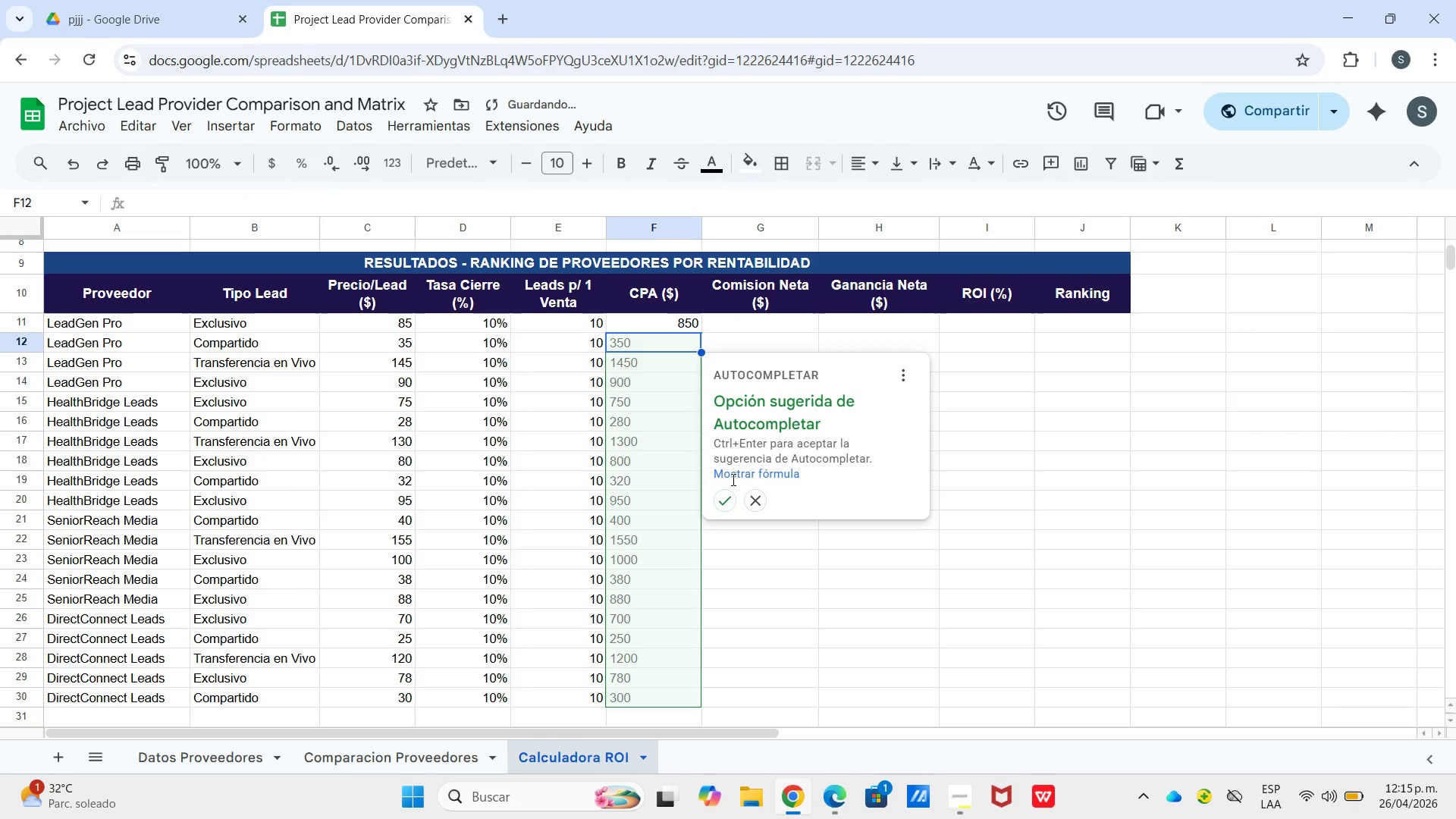 
left_click([723, 496])
 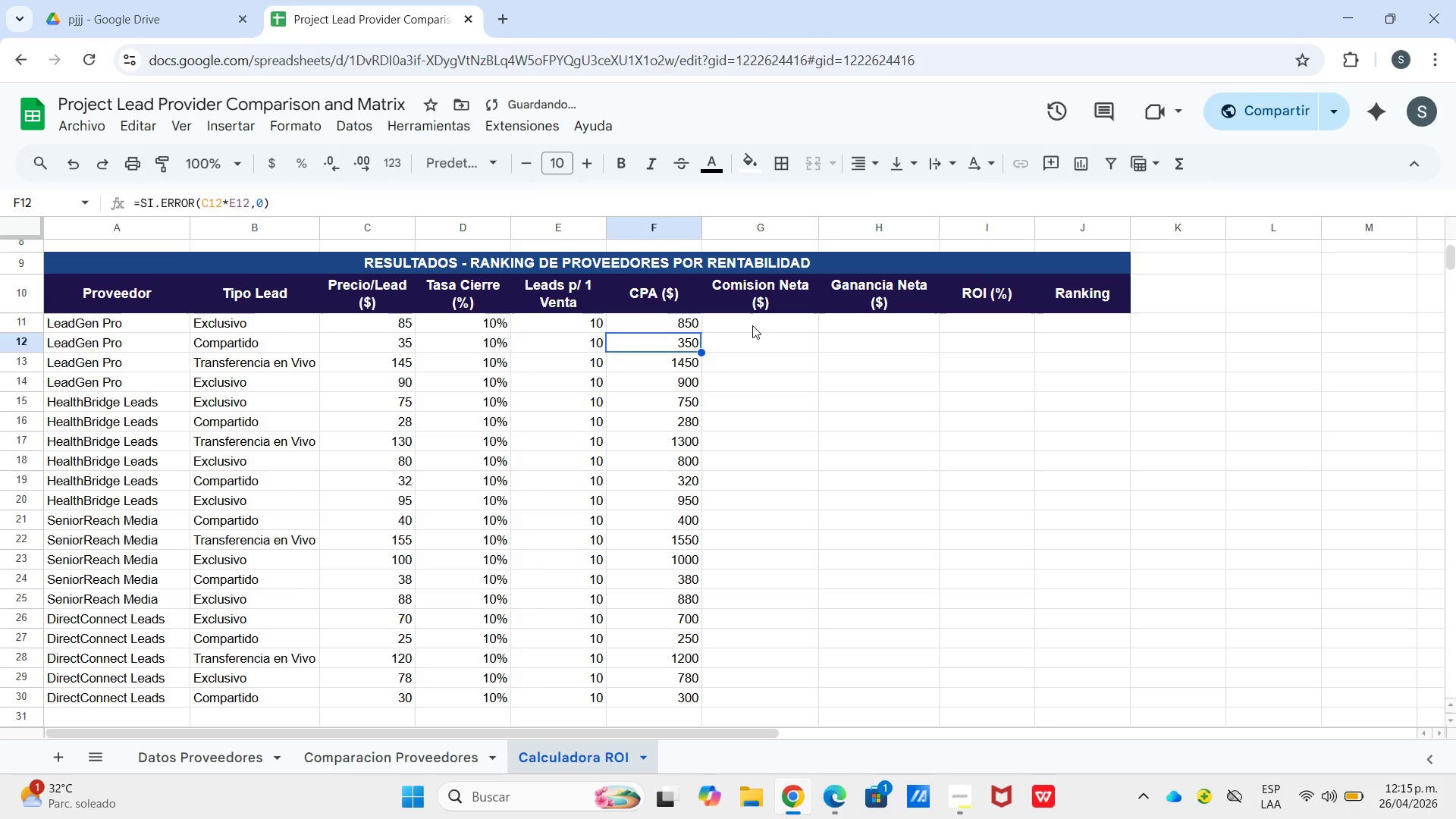 
left_click([752, 325])
 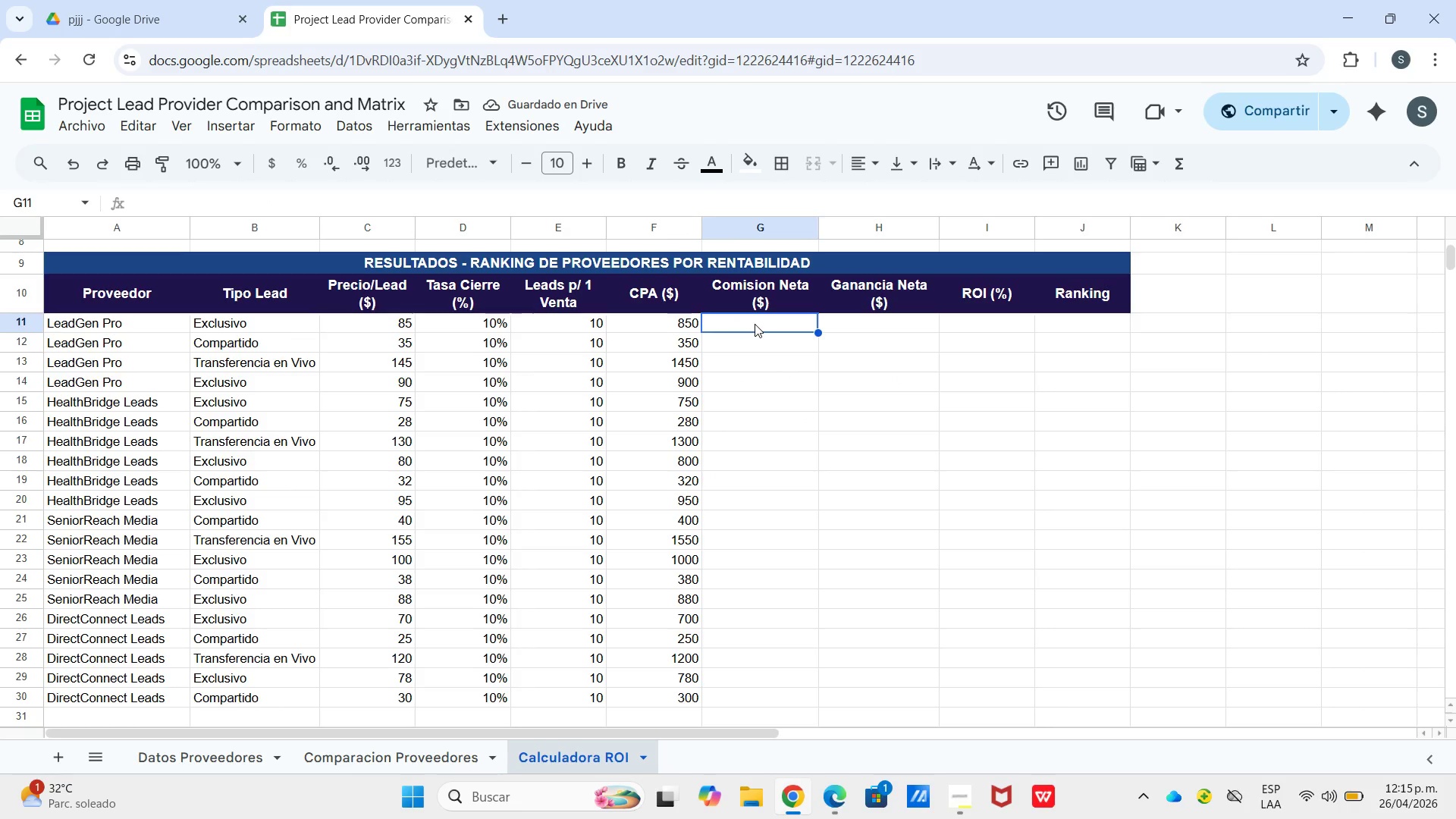 
type()$b$5)
 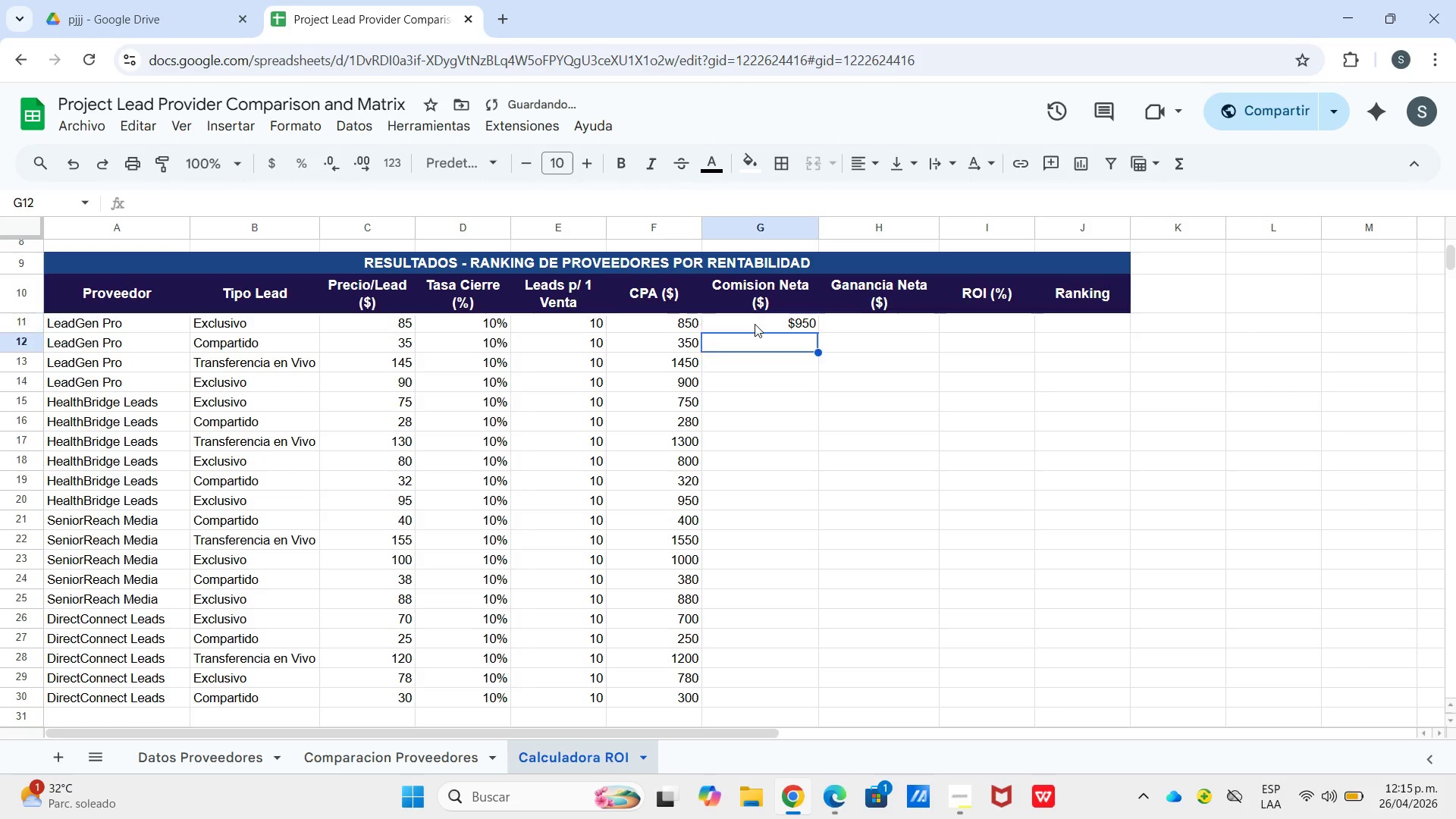 
key(Enter)
 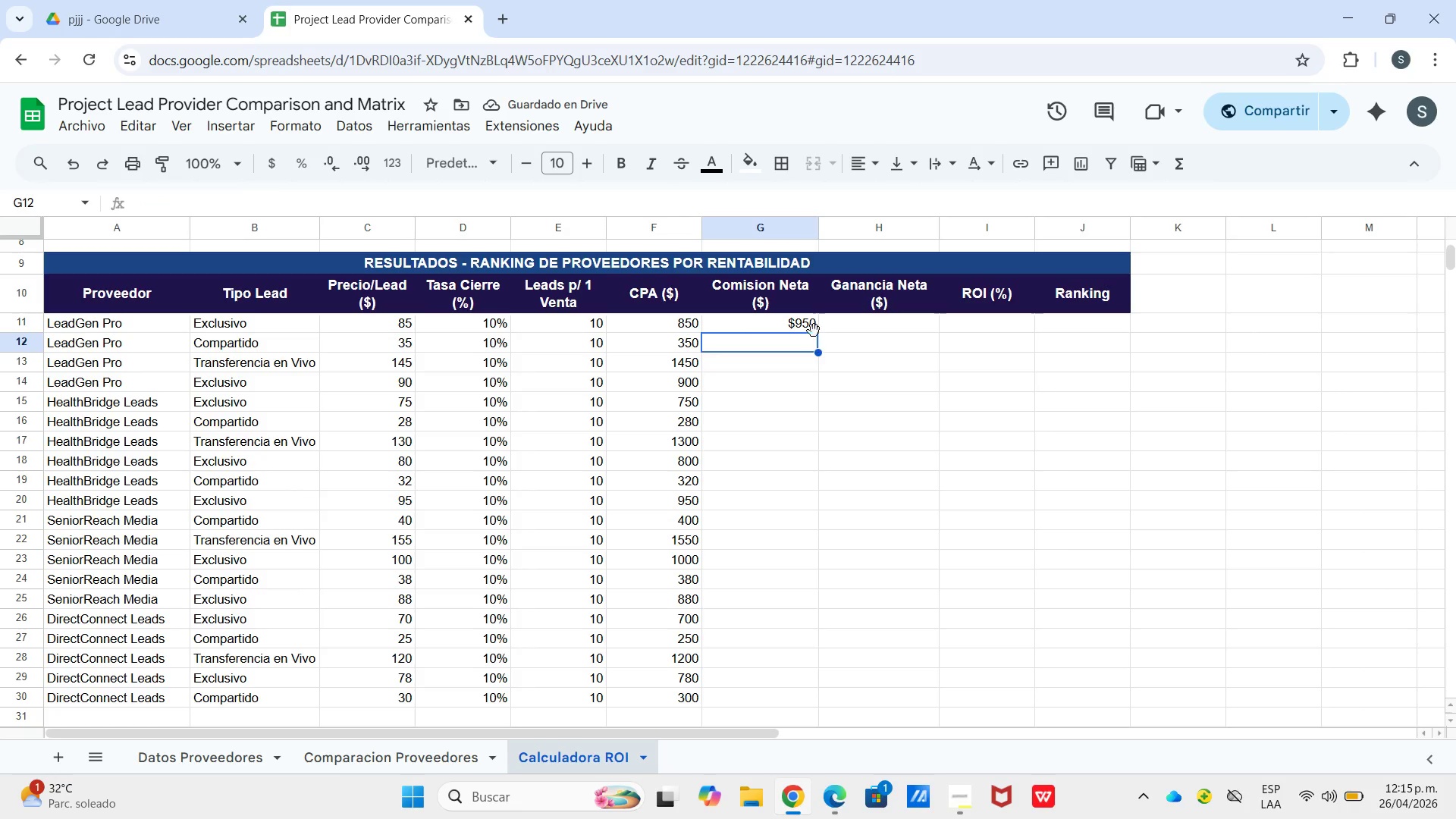 
double_click([811, 320])
 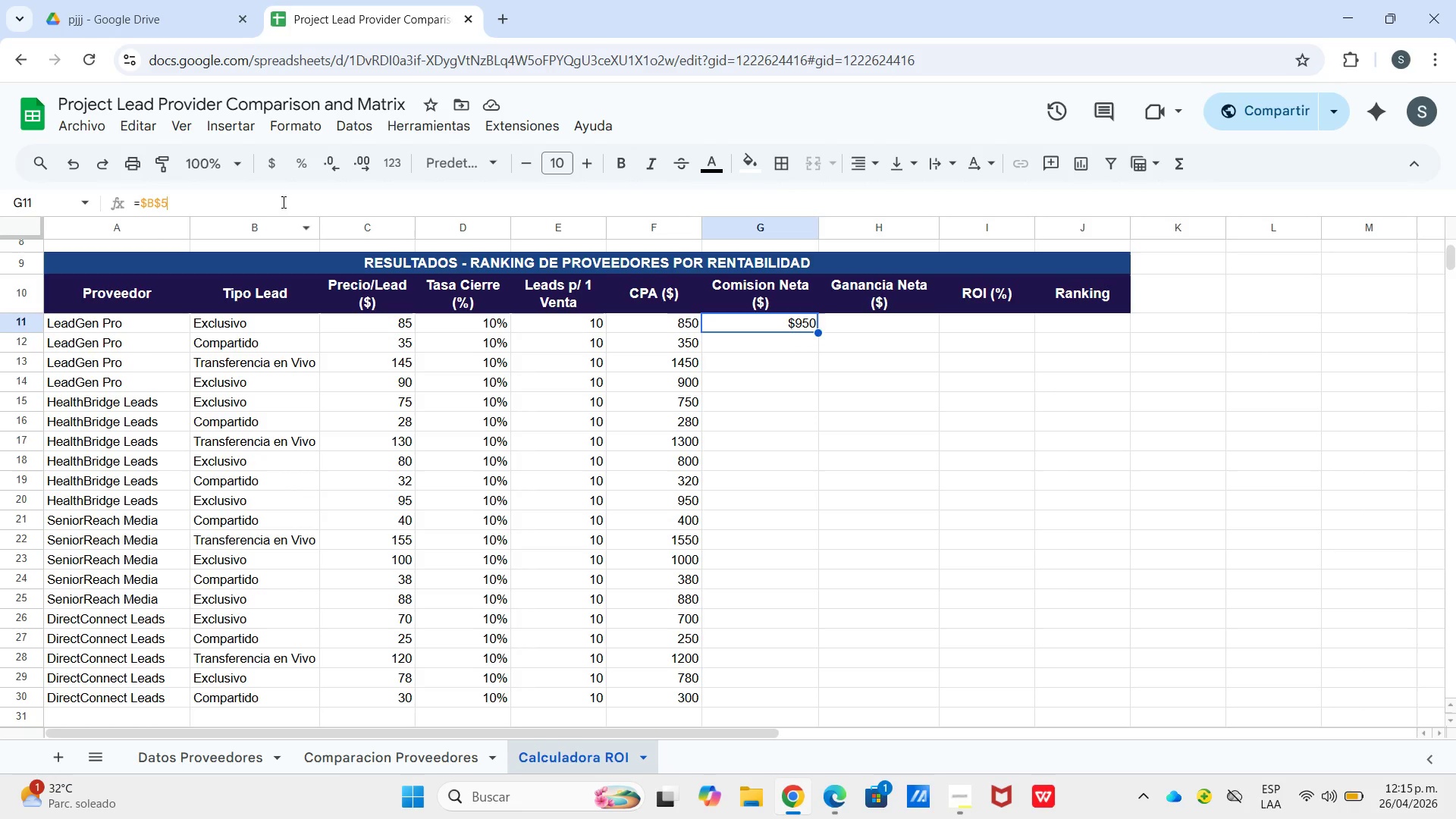 
left_click_drag(start_coordinate=[282, 202], to_coordinate=[122, 225])
 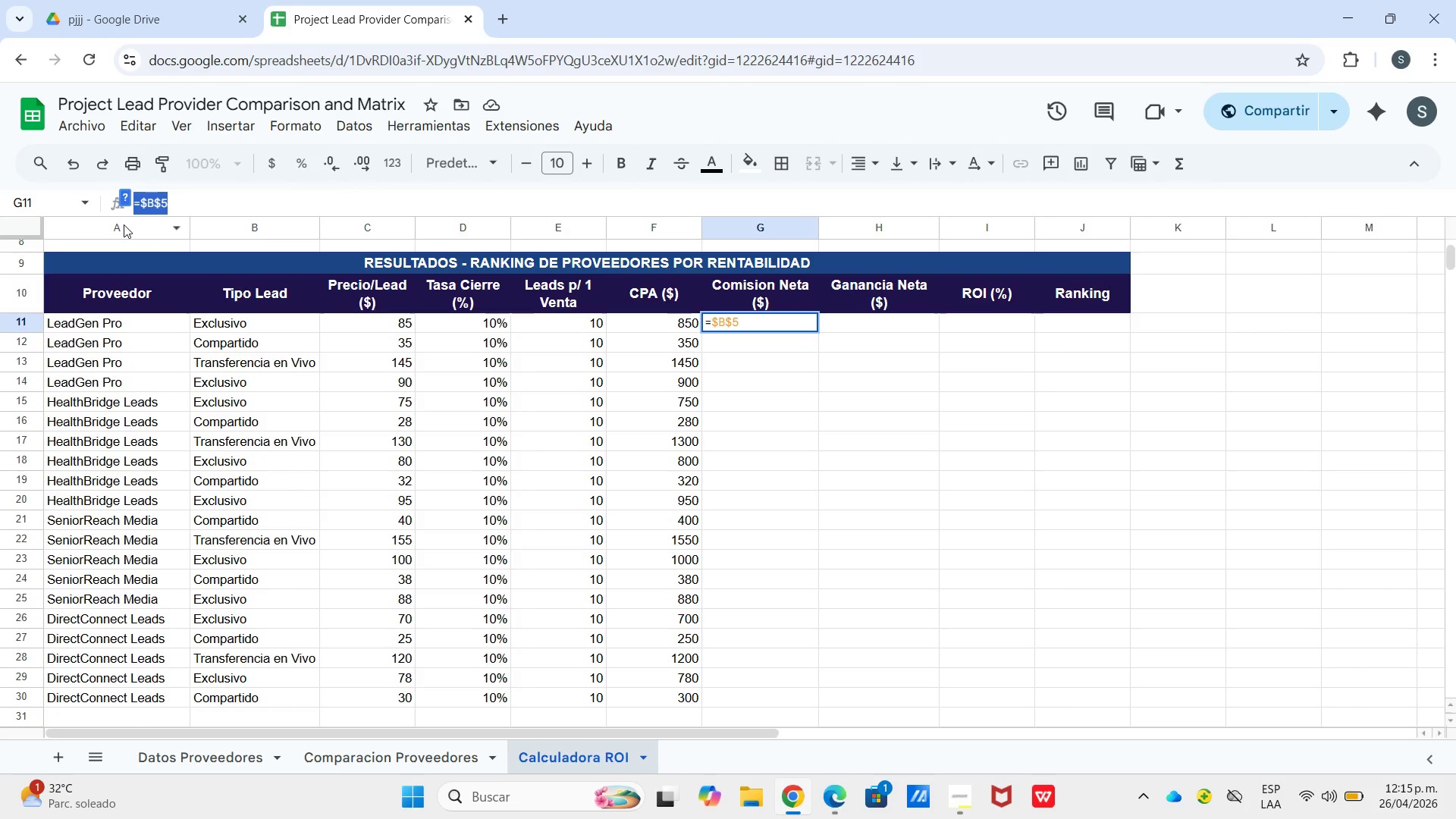 
hold_key(key=ControlLeft, duration=0.41)
 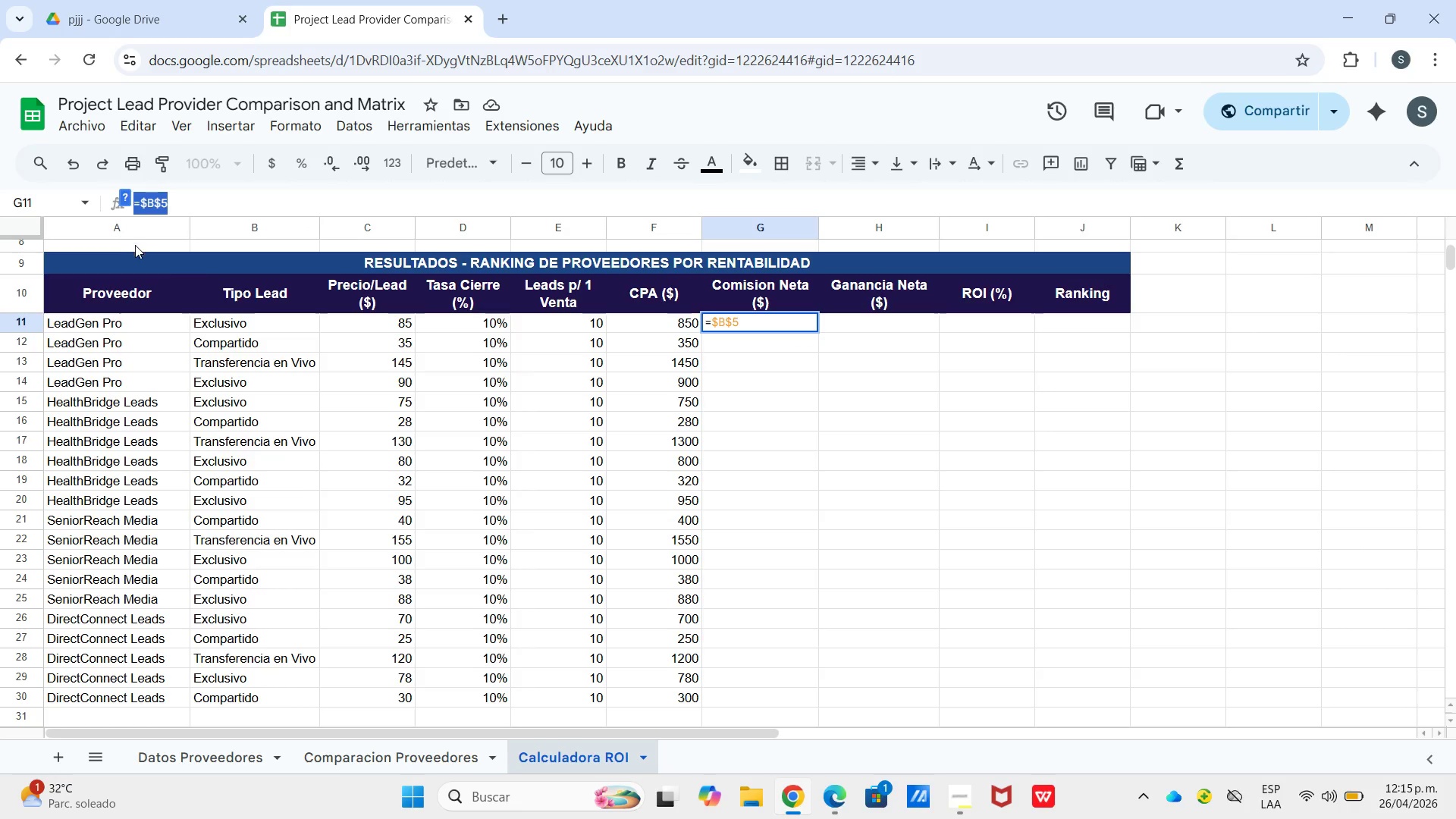 
key(Control+C)
 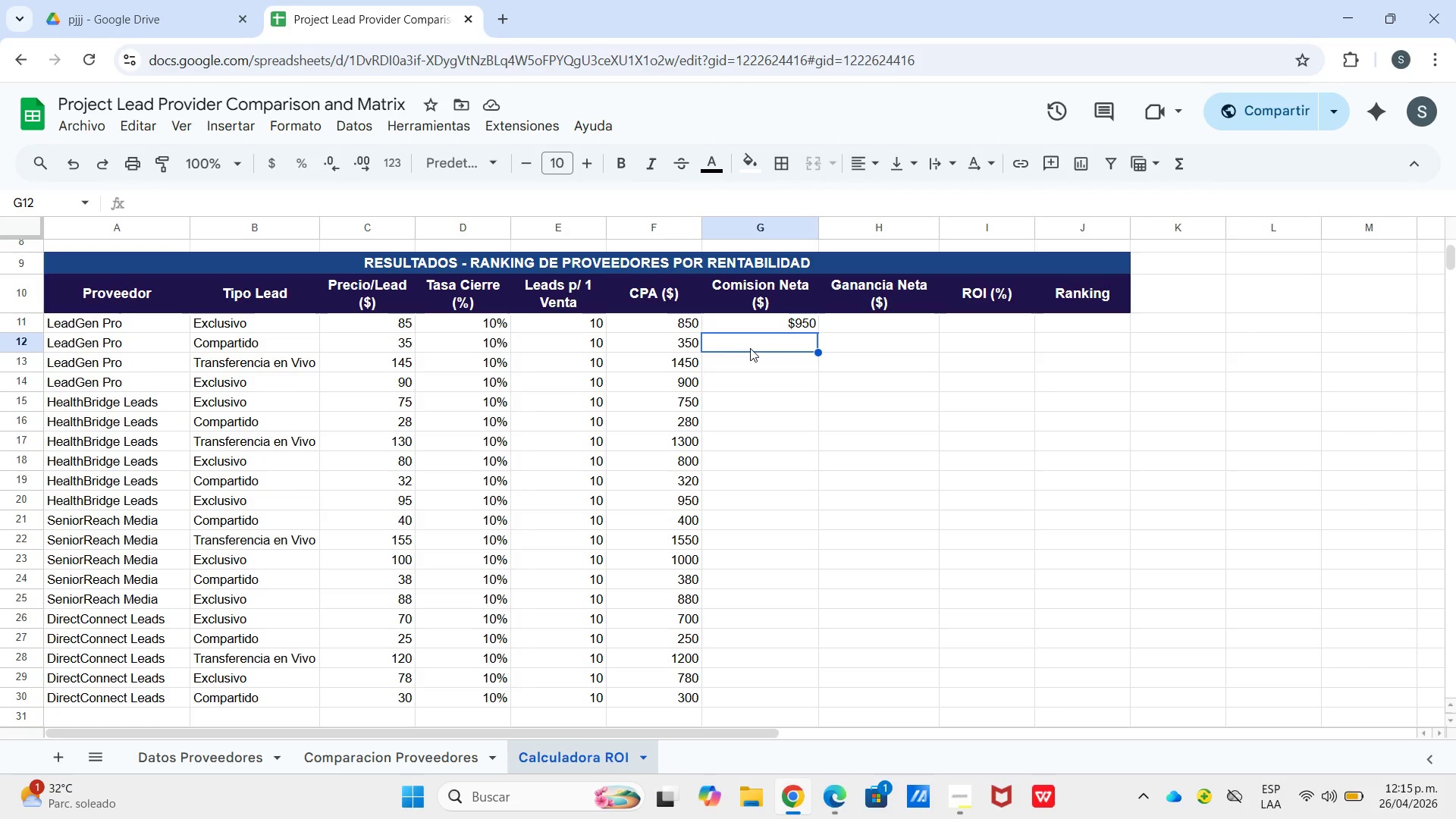 
key(Control+V)
 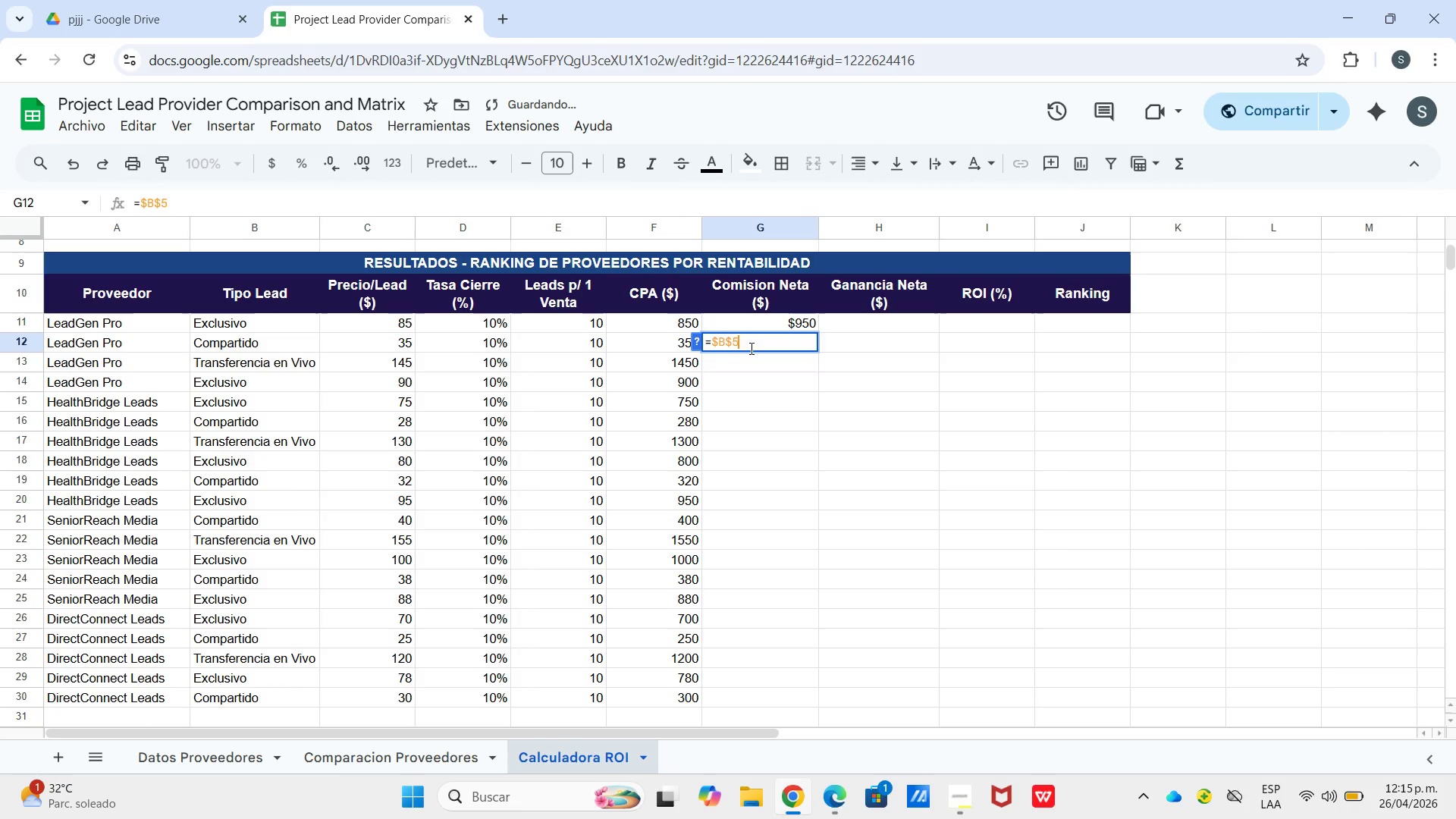 
key(Enter)
 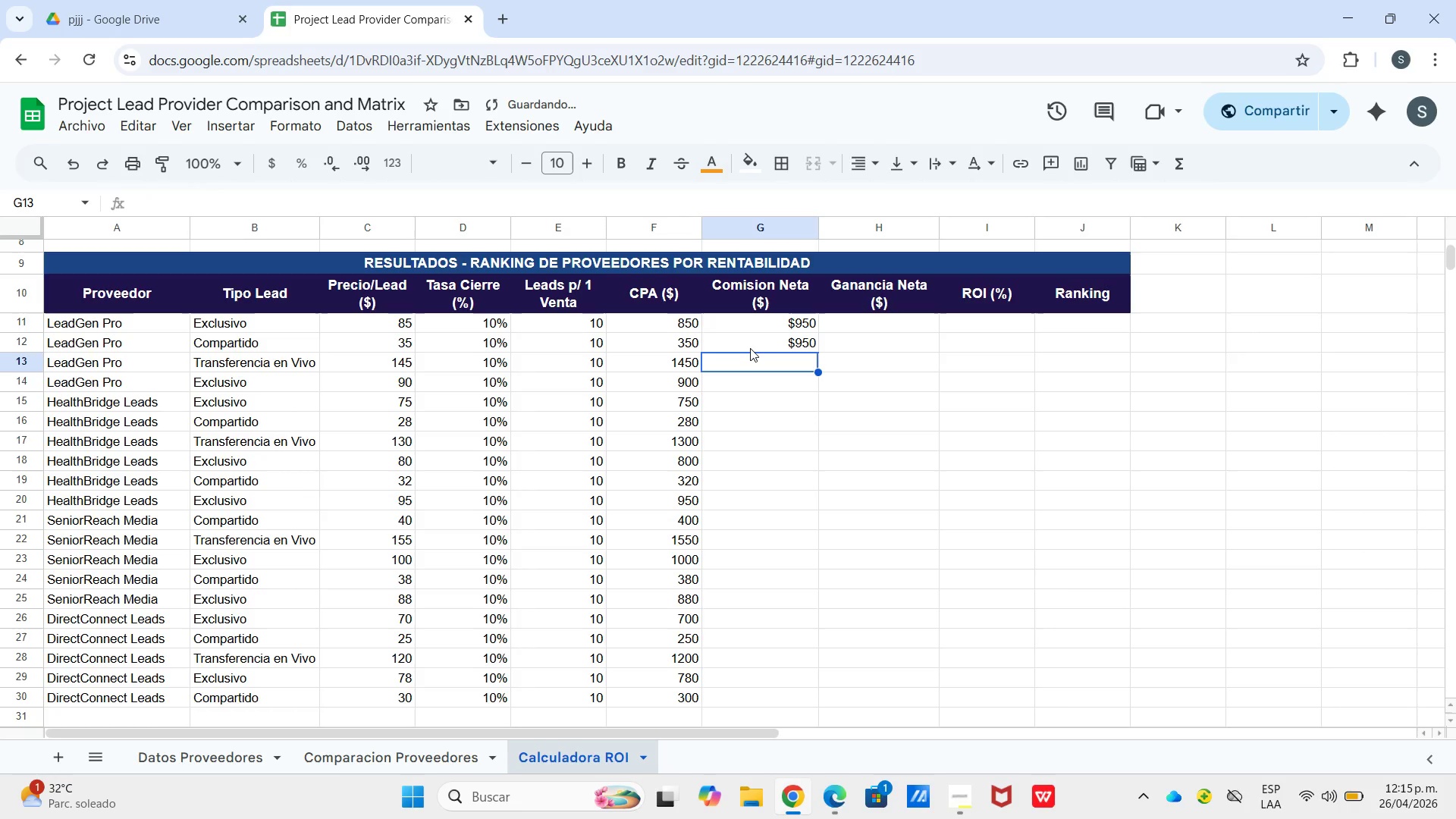 
key(Enter)
 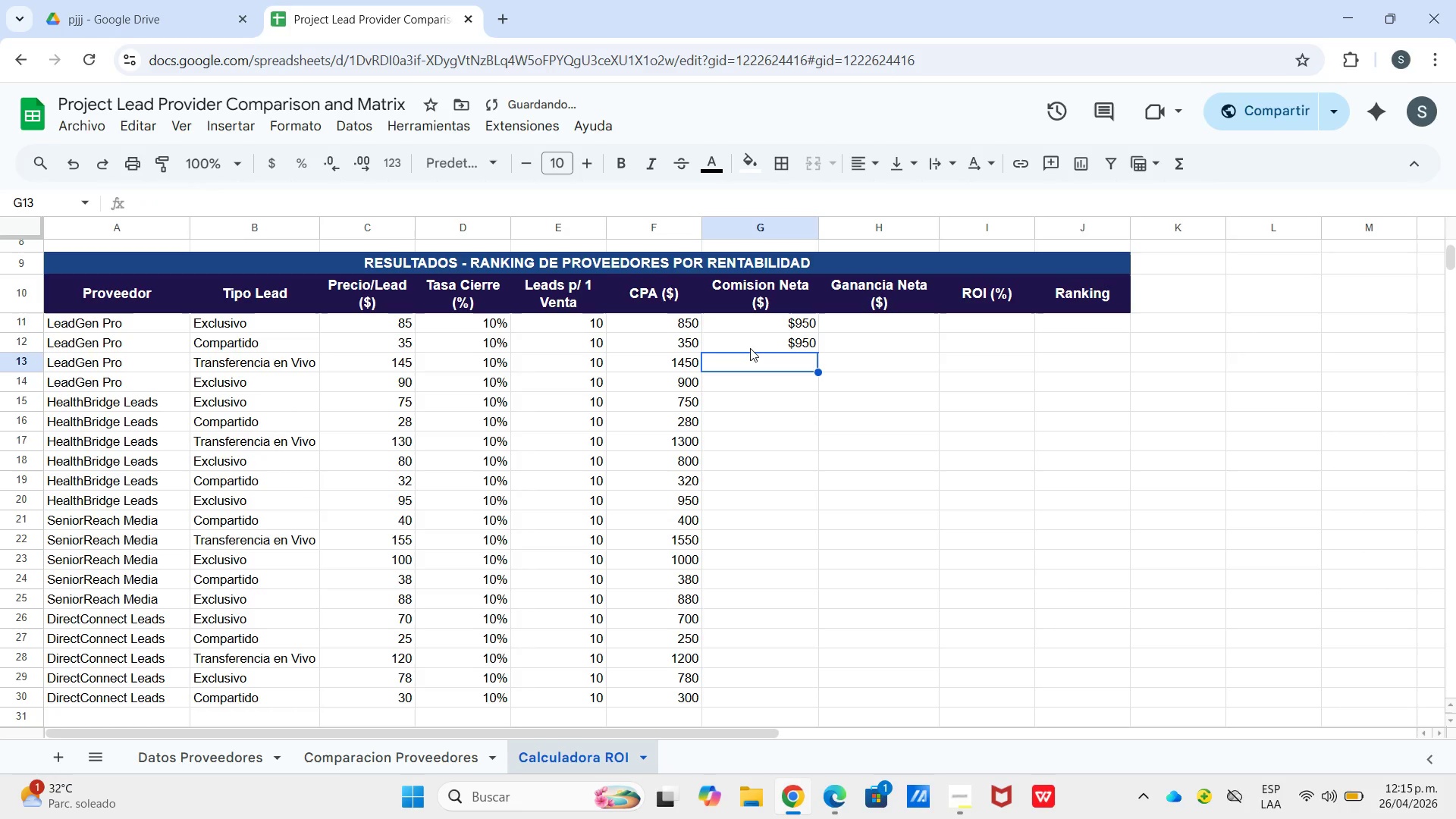 
hold_key(key=ControlLeft, duration=0.31)
 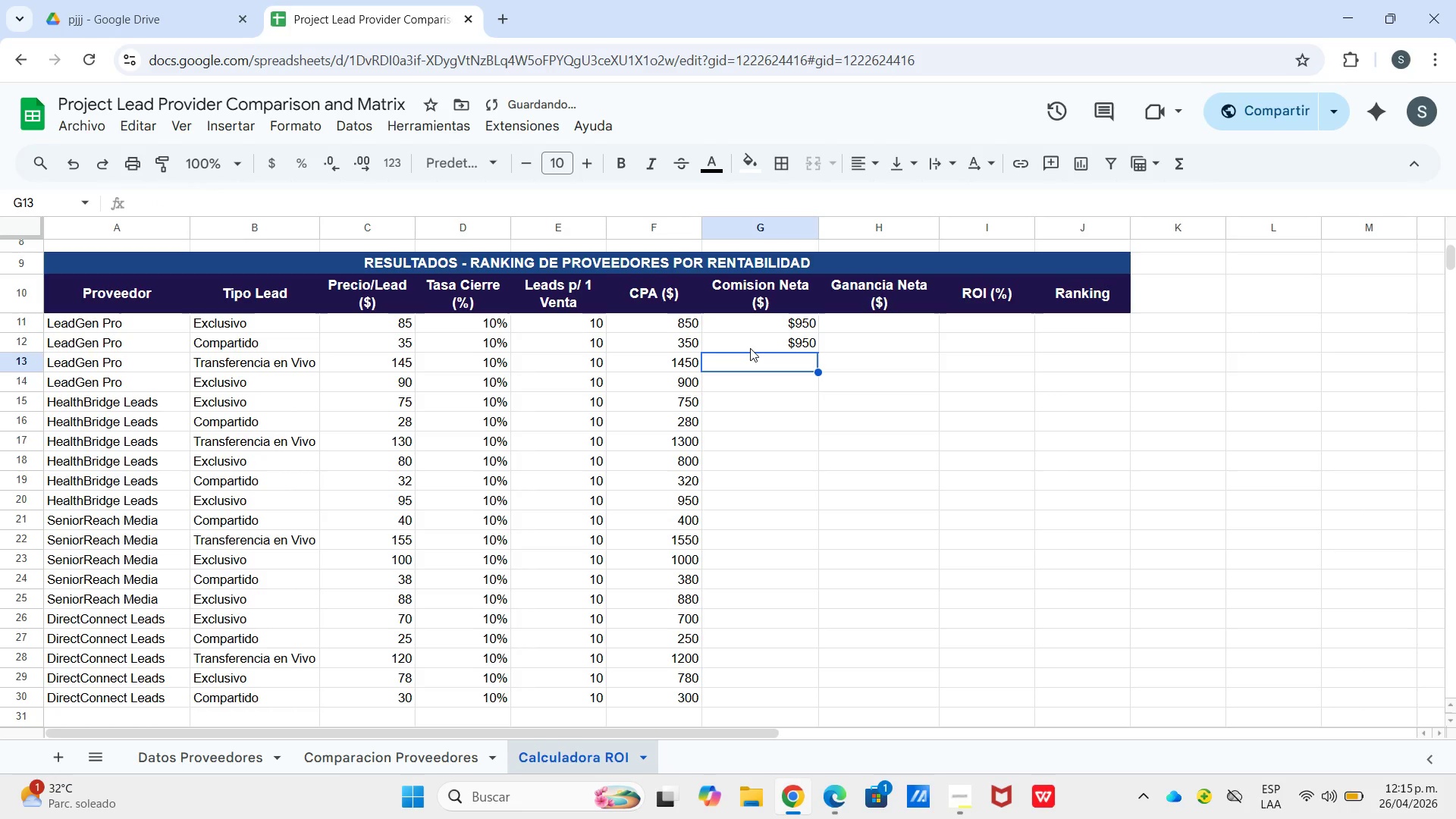 
key(Control+V)
 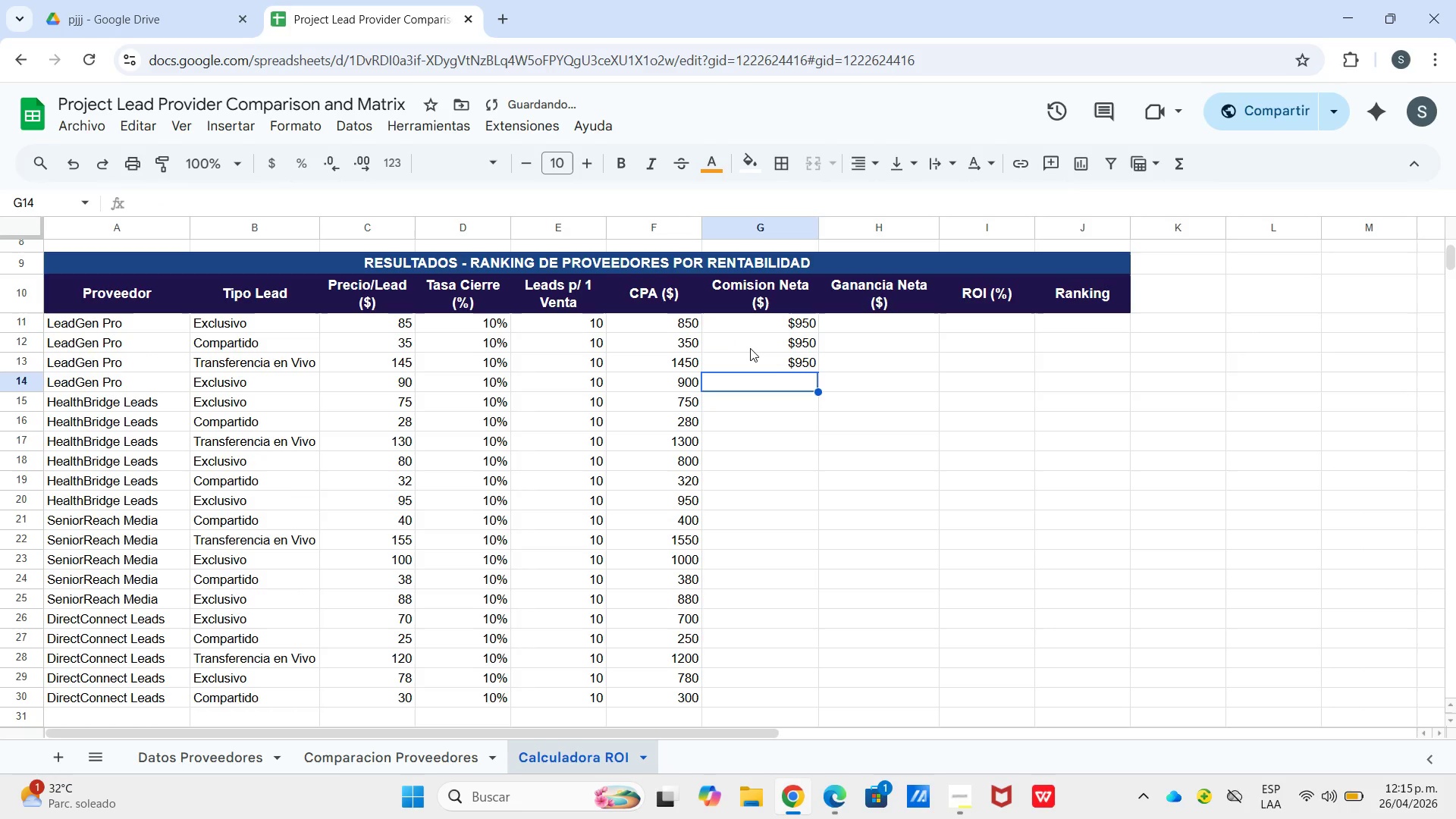 
key(Enter)
 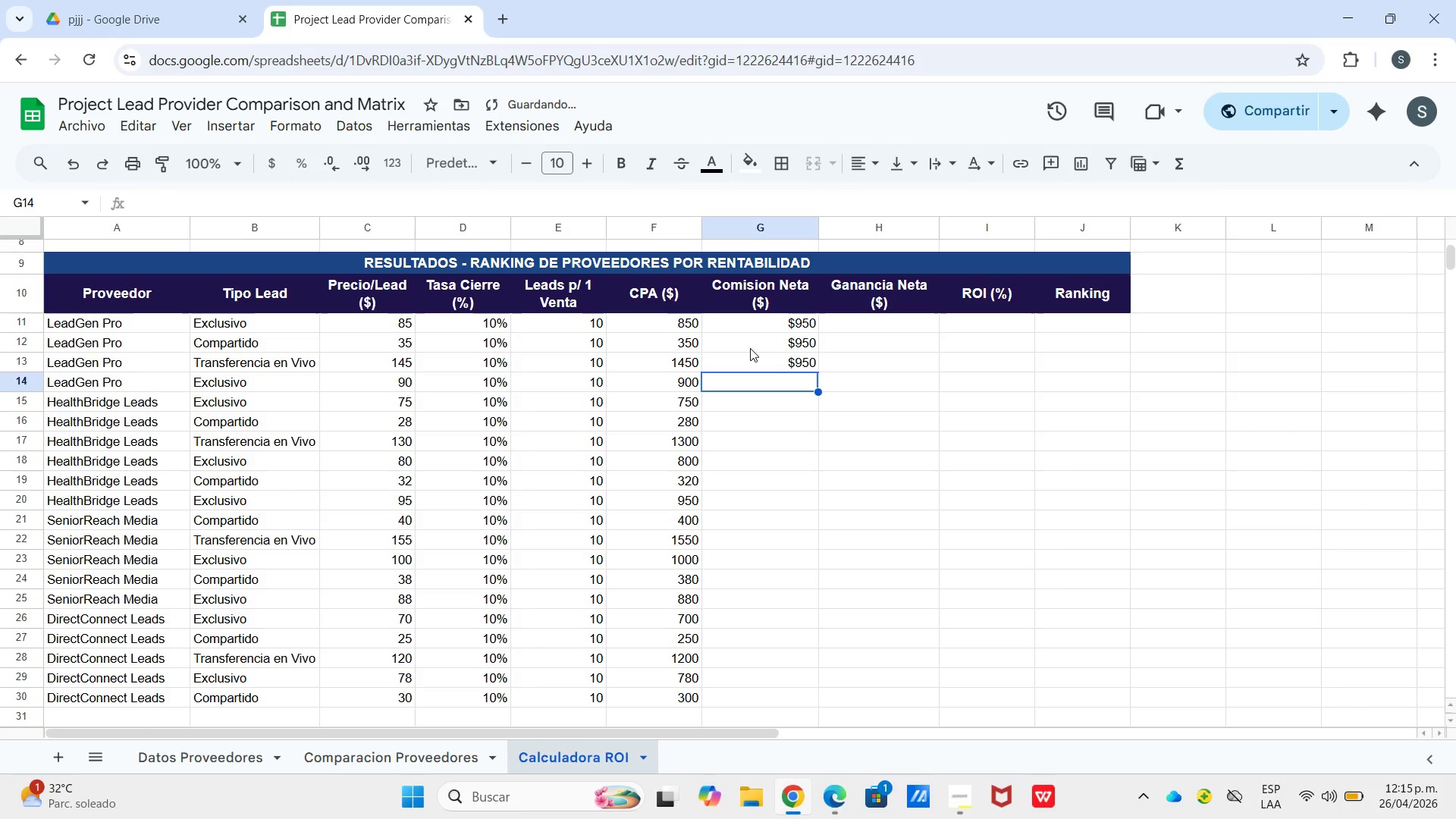 
key(Enter)
 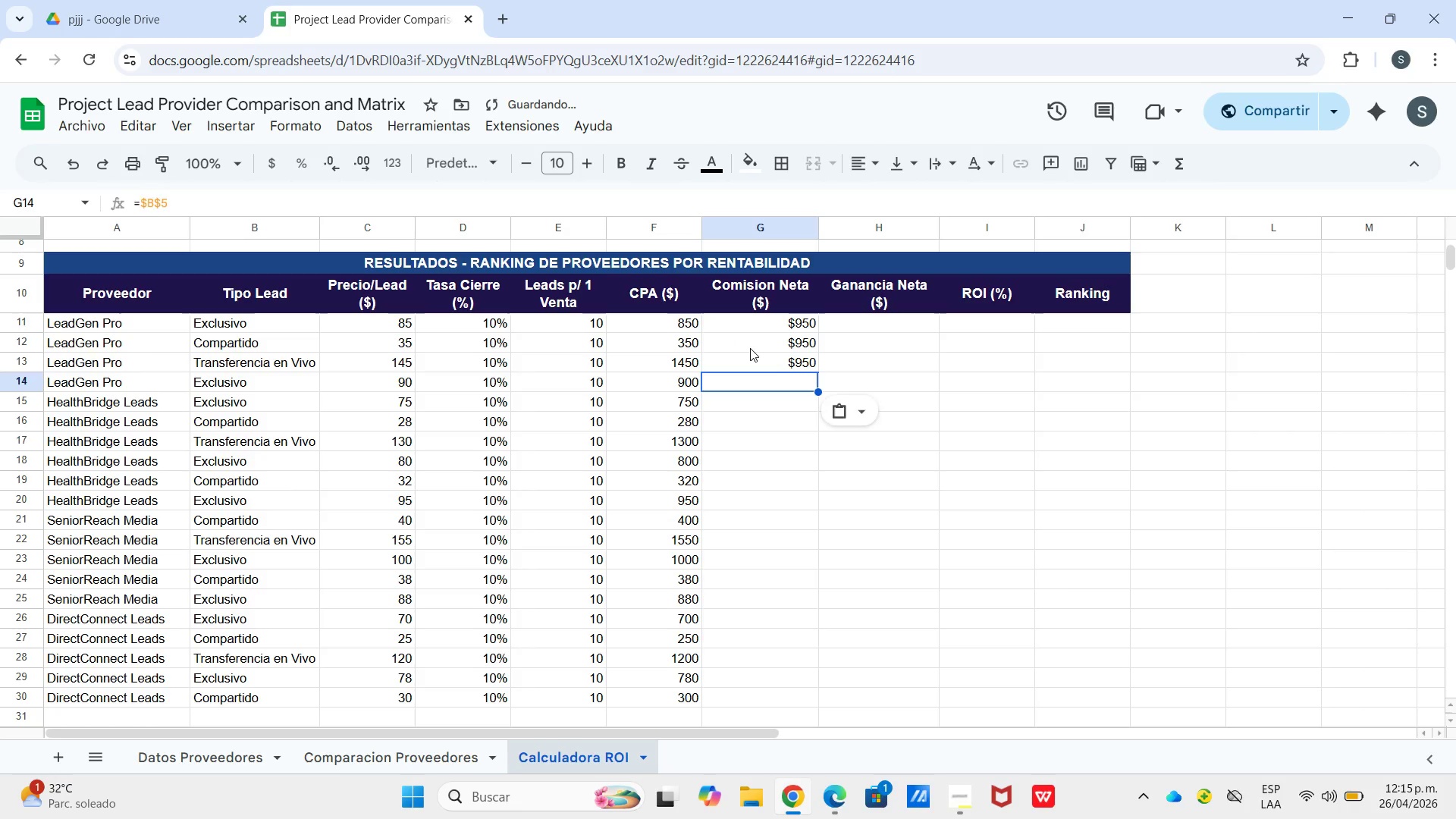 
key(Control+ControlLeft)
 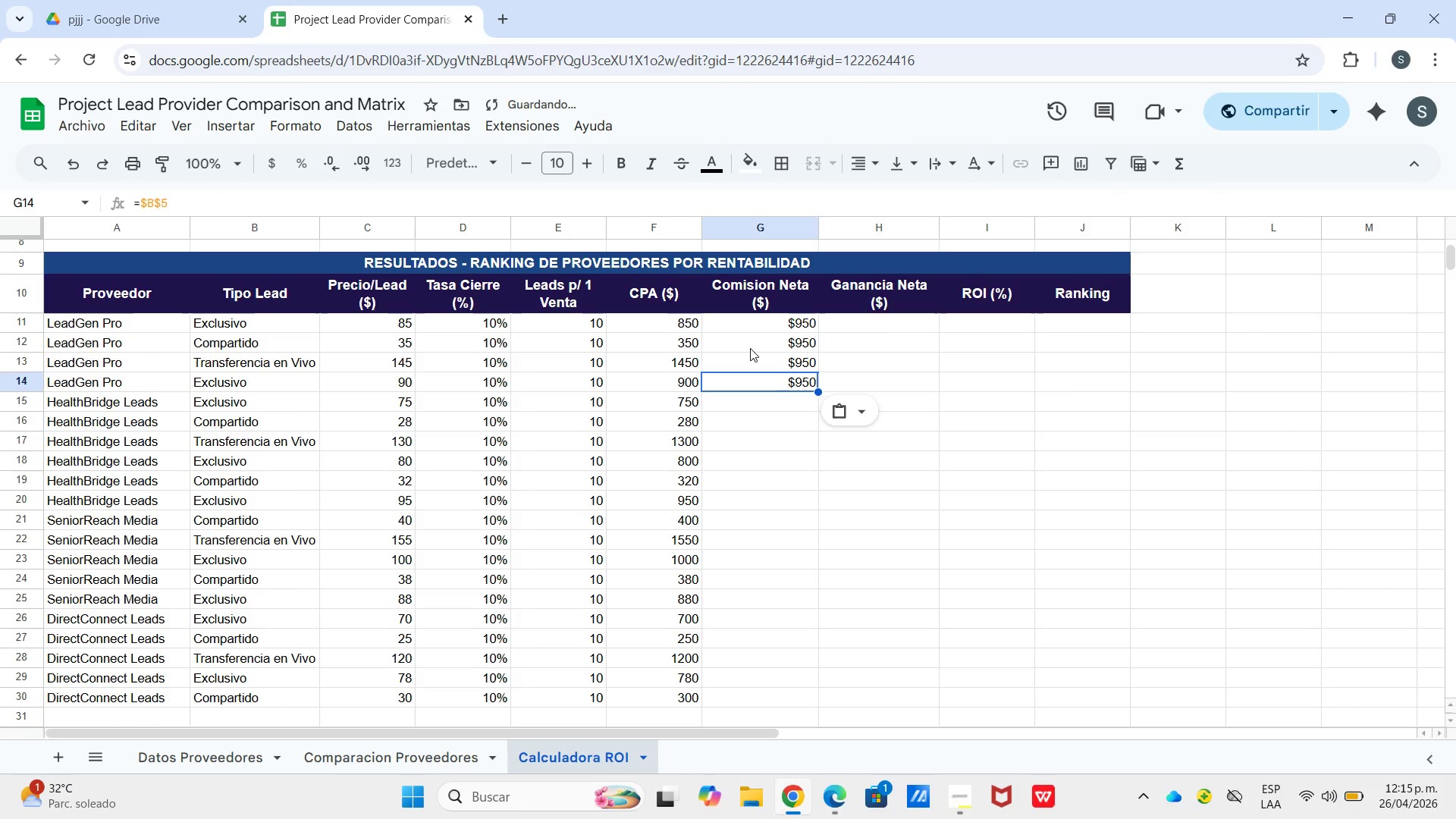 
key(Control+V)
 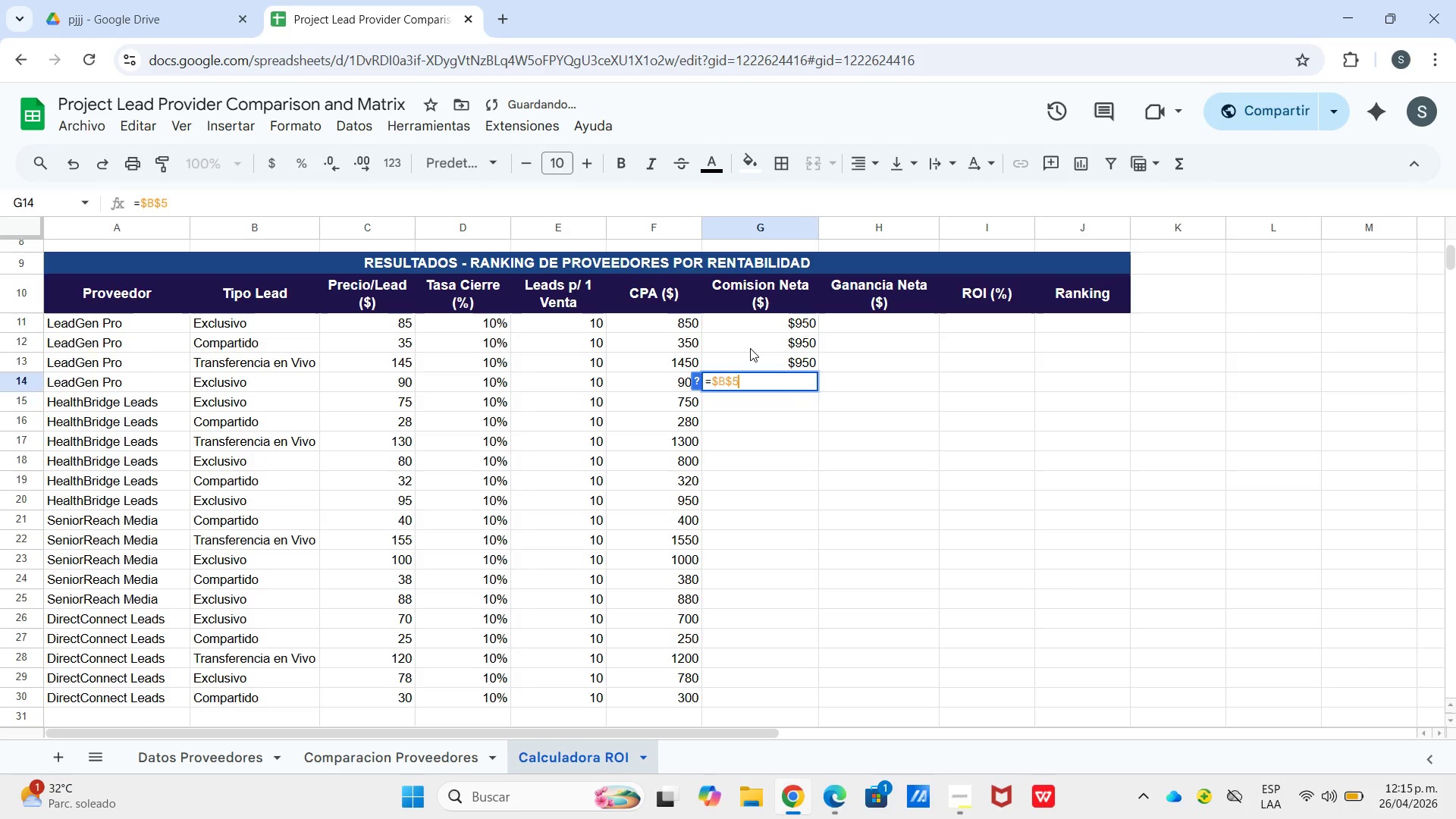 
key(Enter)
 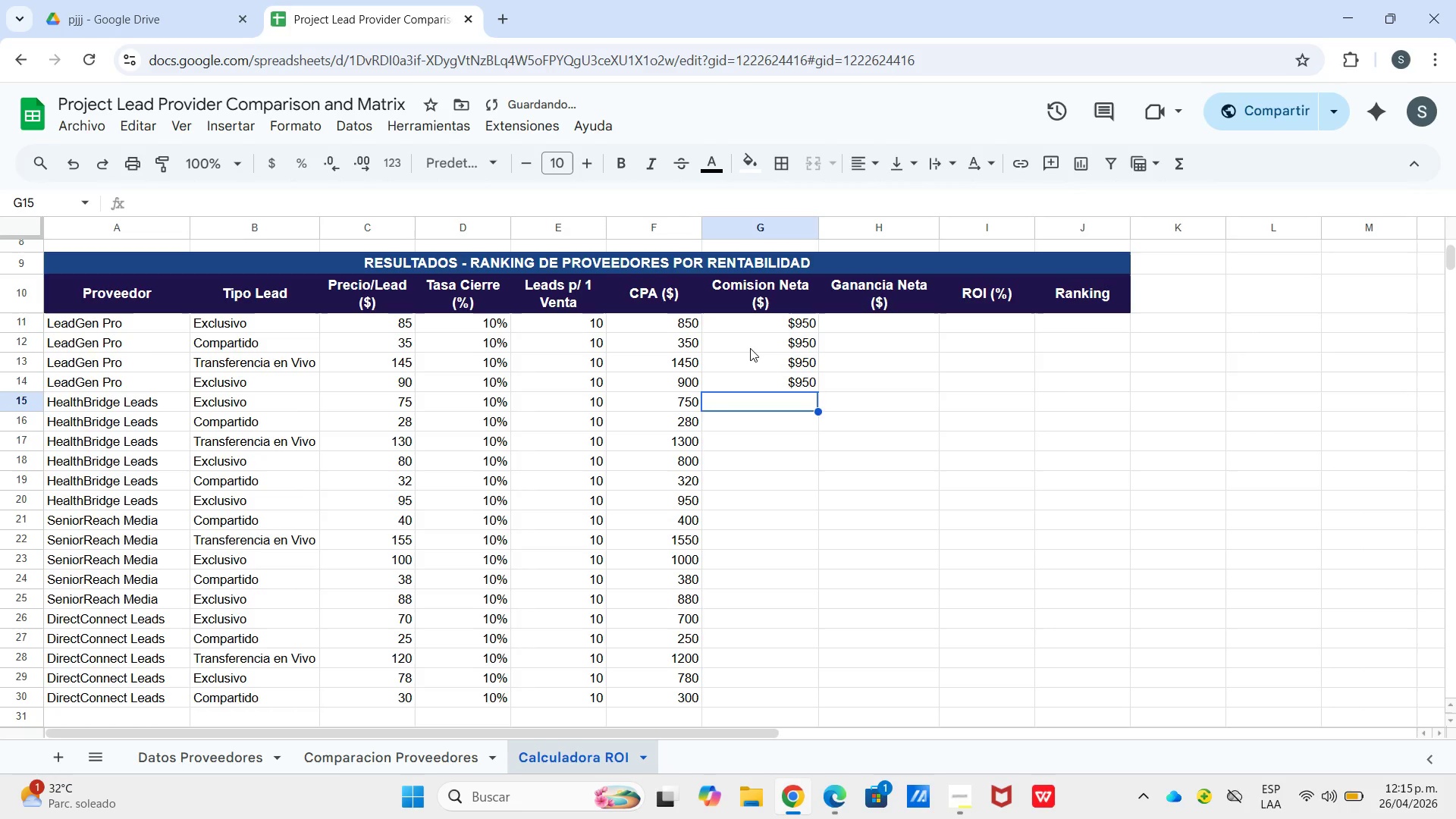 
key(Enter)
 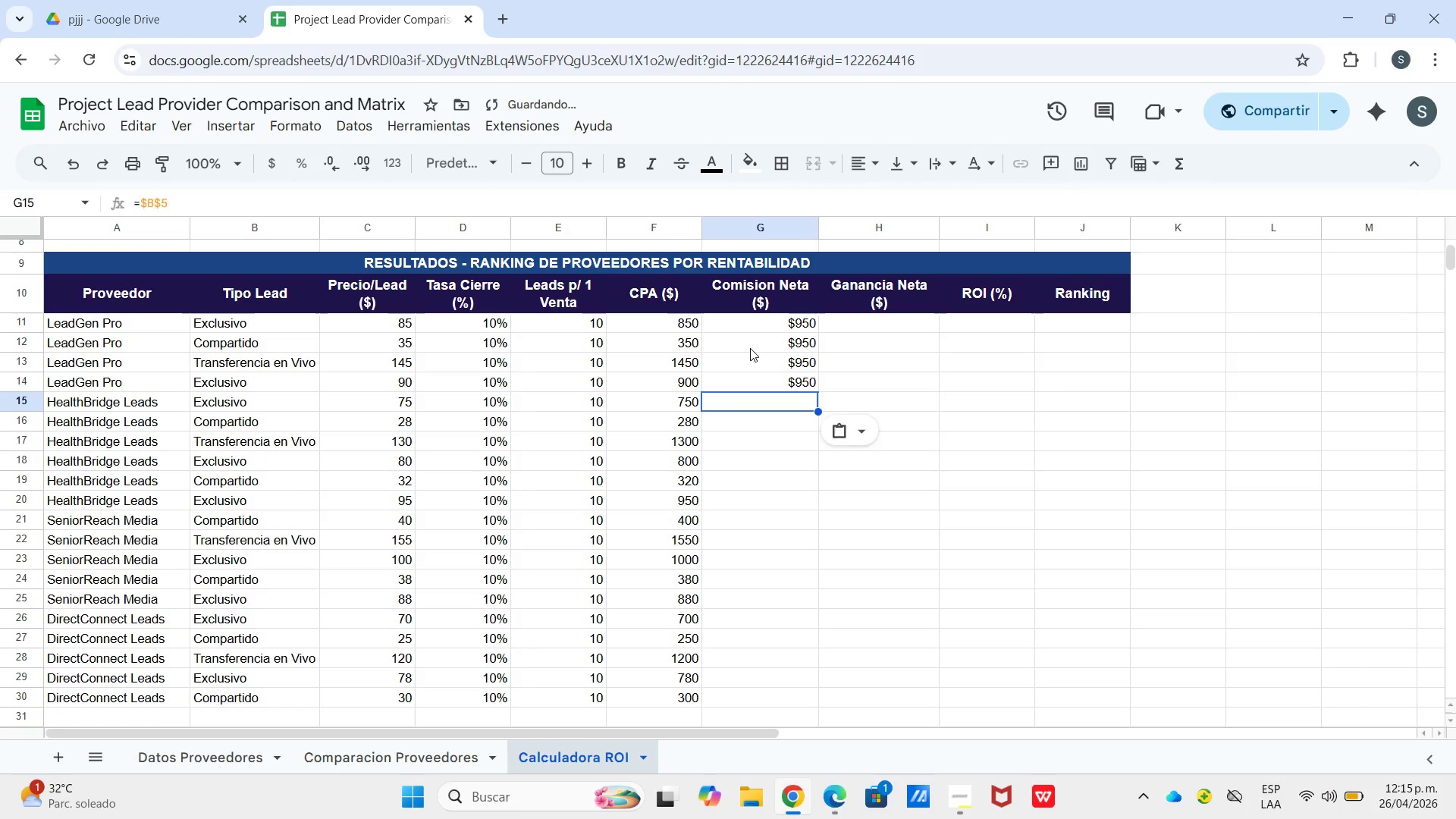 
key(Control+ControlLeft)
 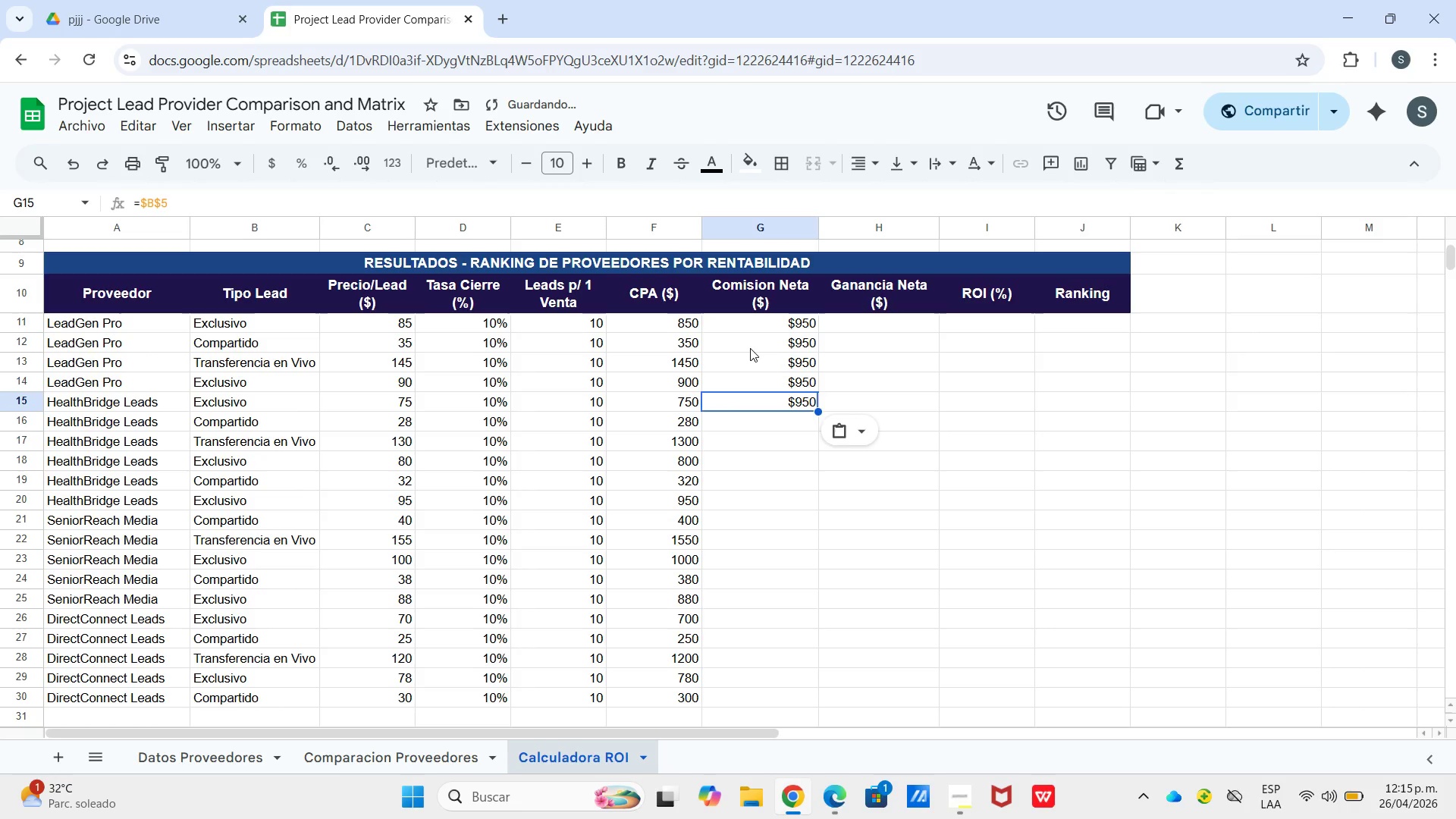 
key(Control+V)
 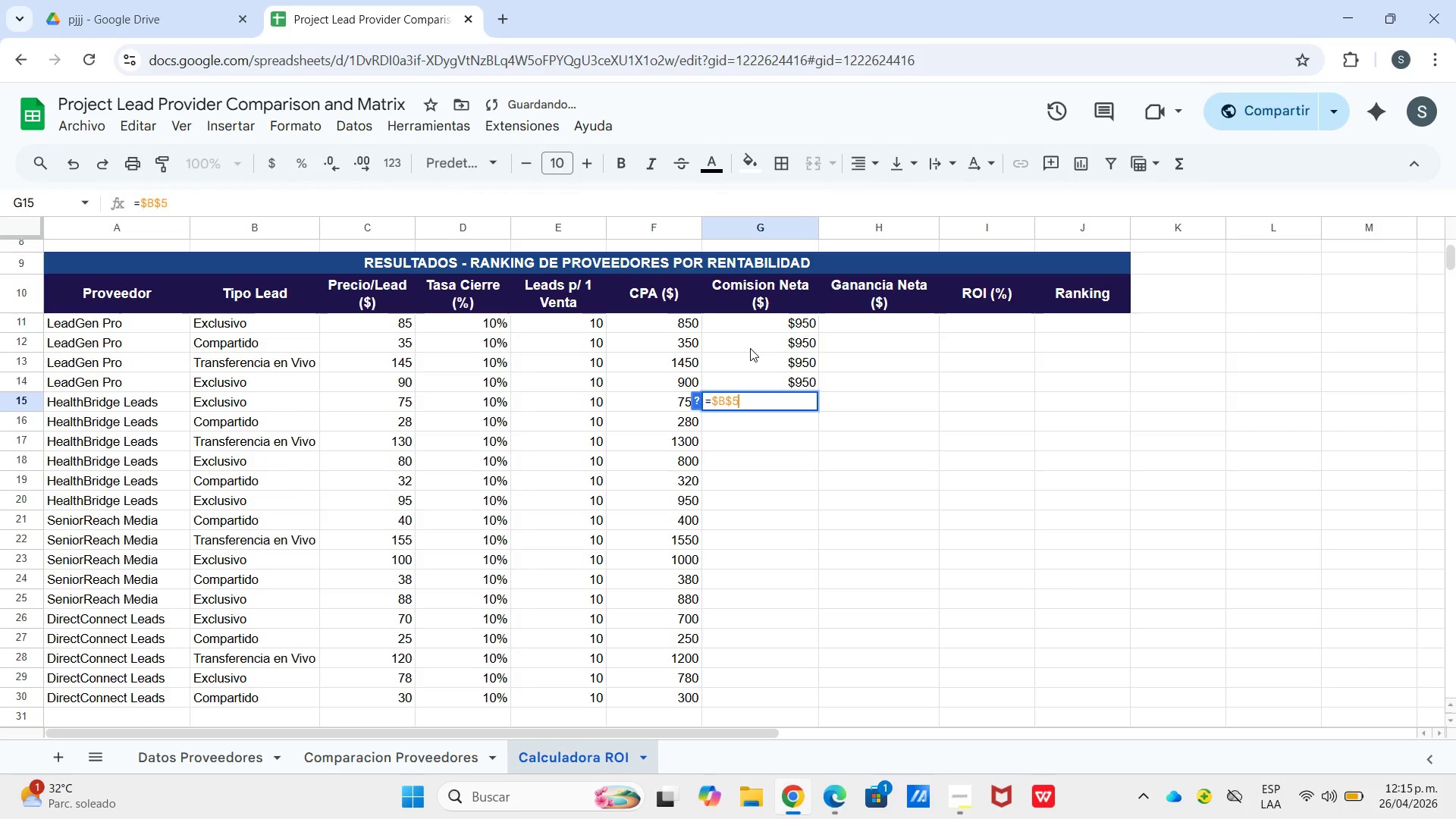 
key(Enter)
 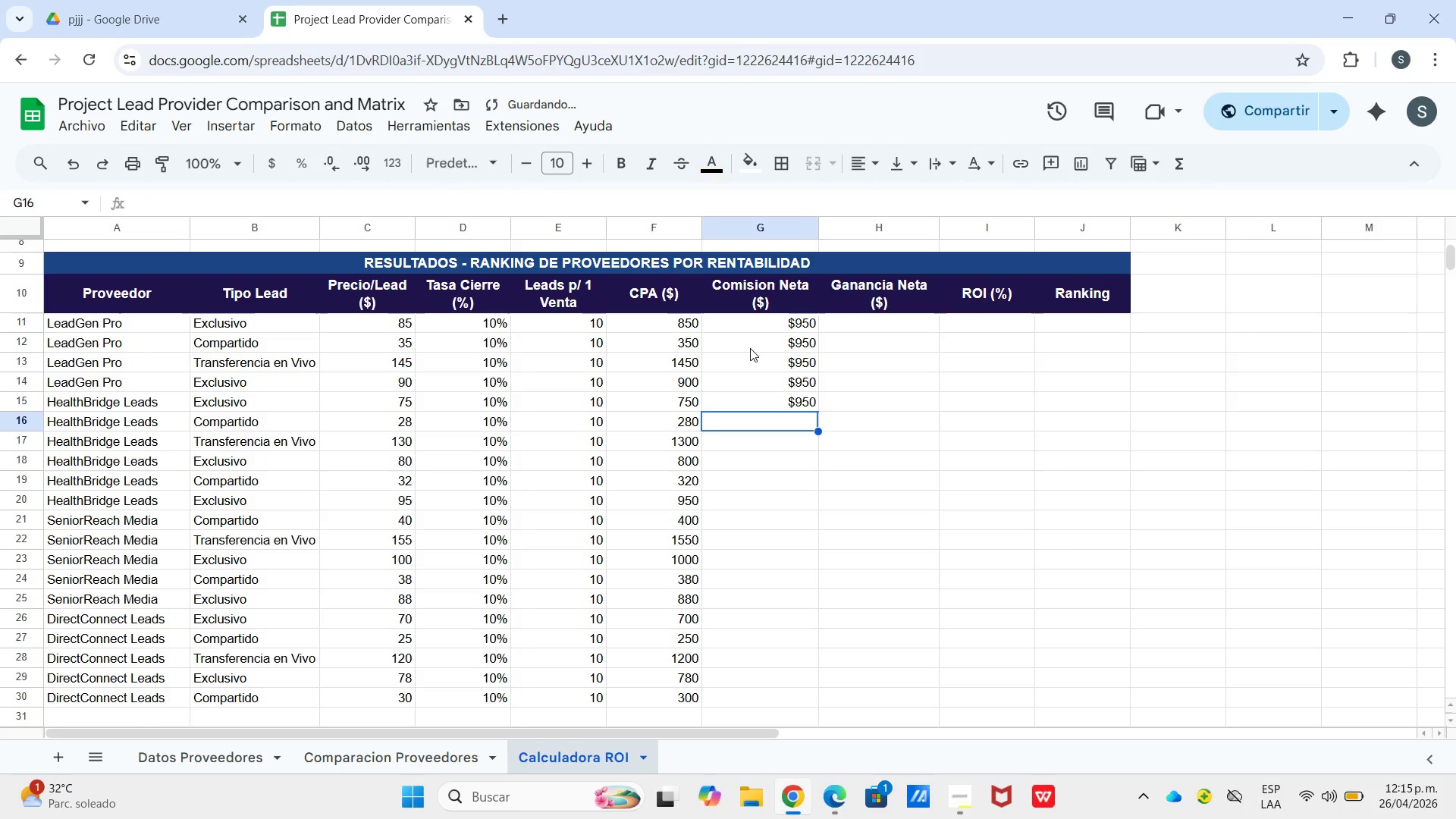 
key(Enter)
 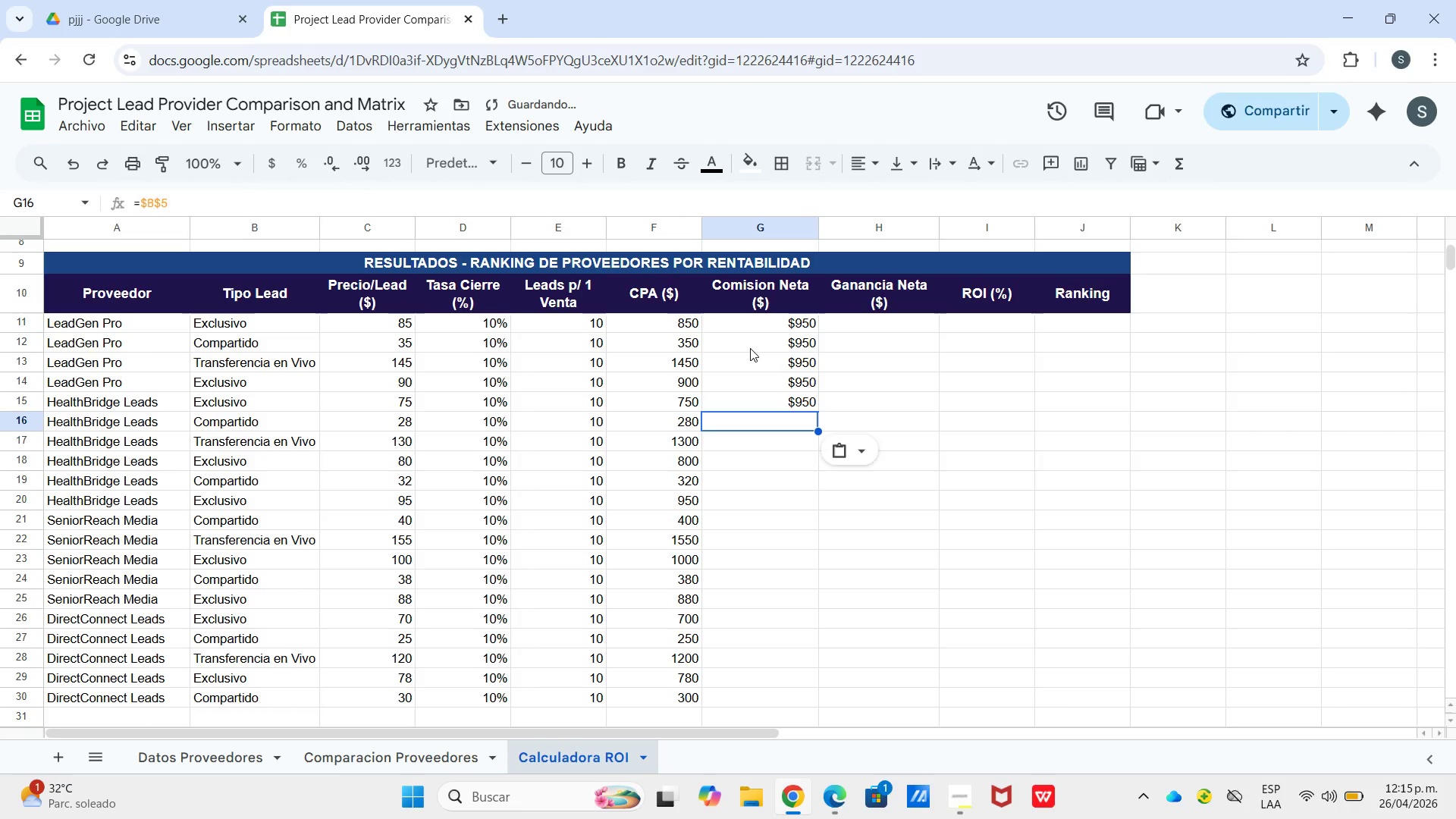 
key(Control+ControlLeft)
 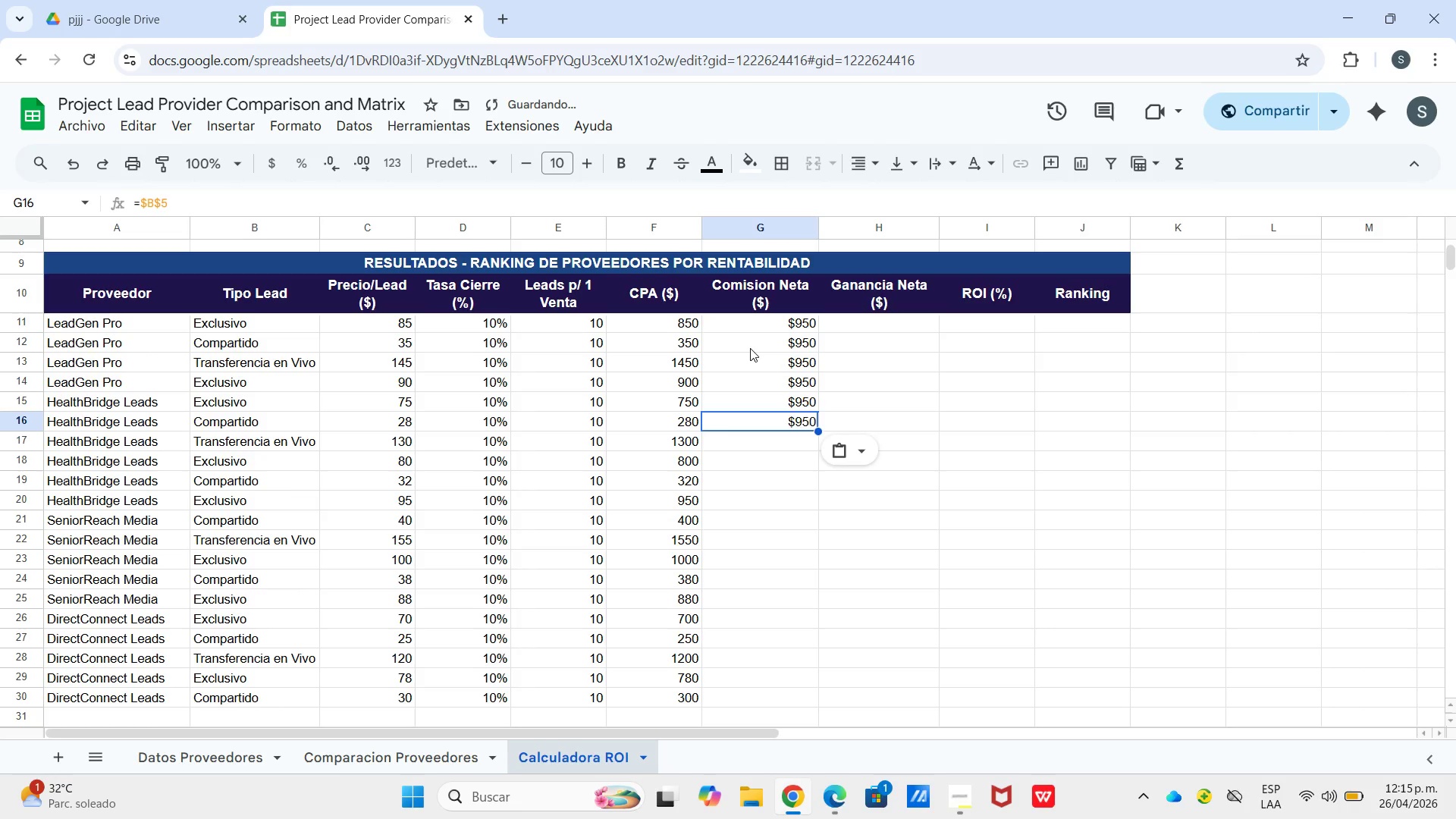 
key(Control+V)
 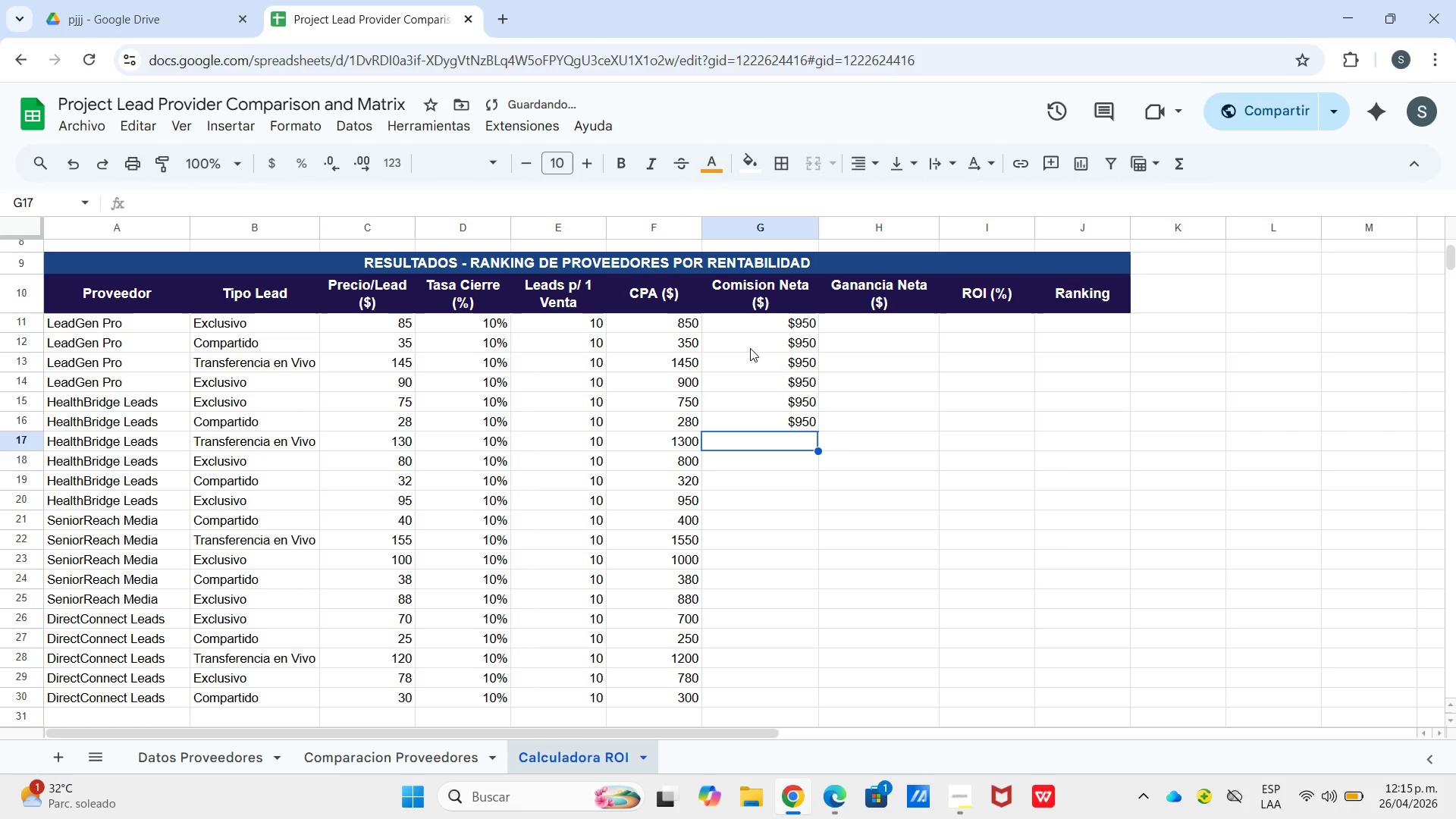 
key(Enter)
 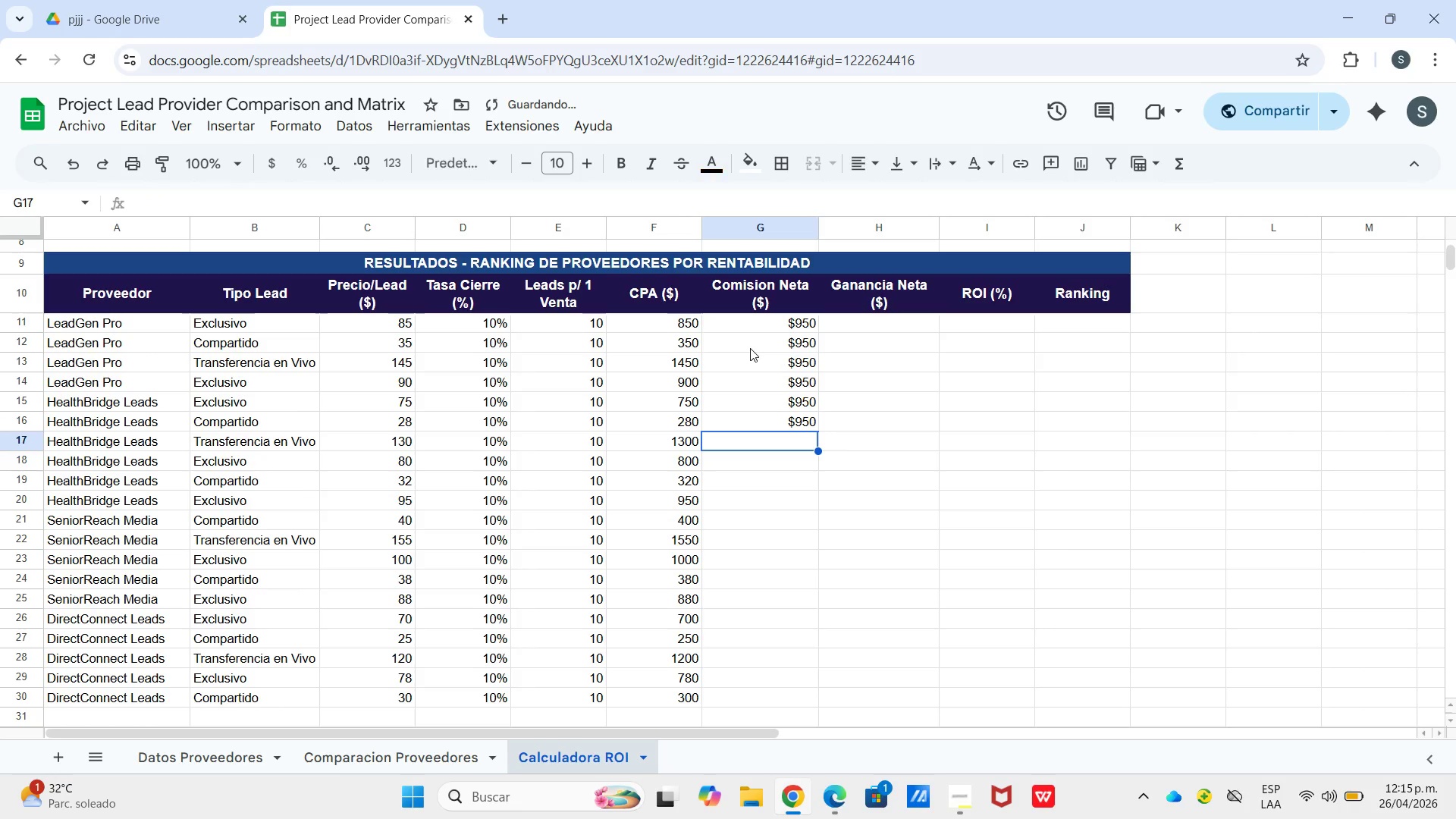 
key(Enter)
 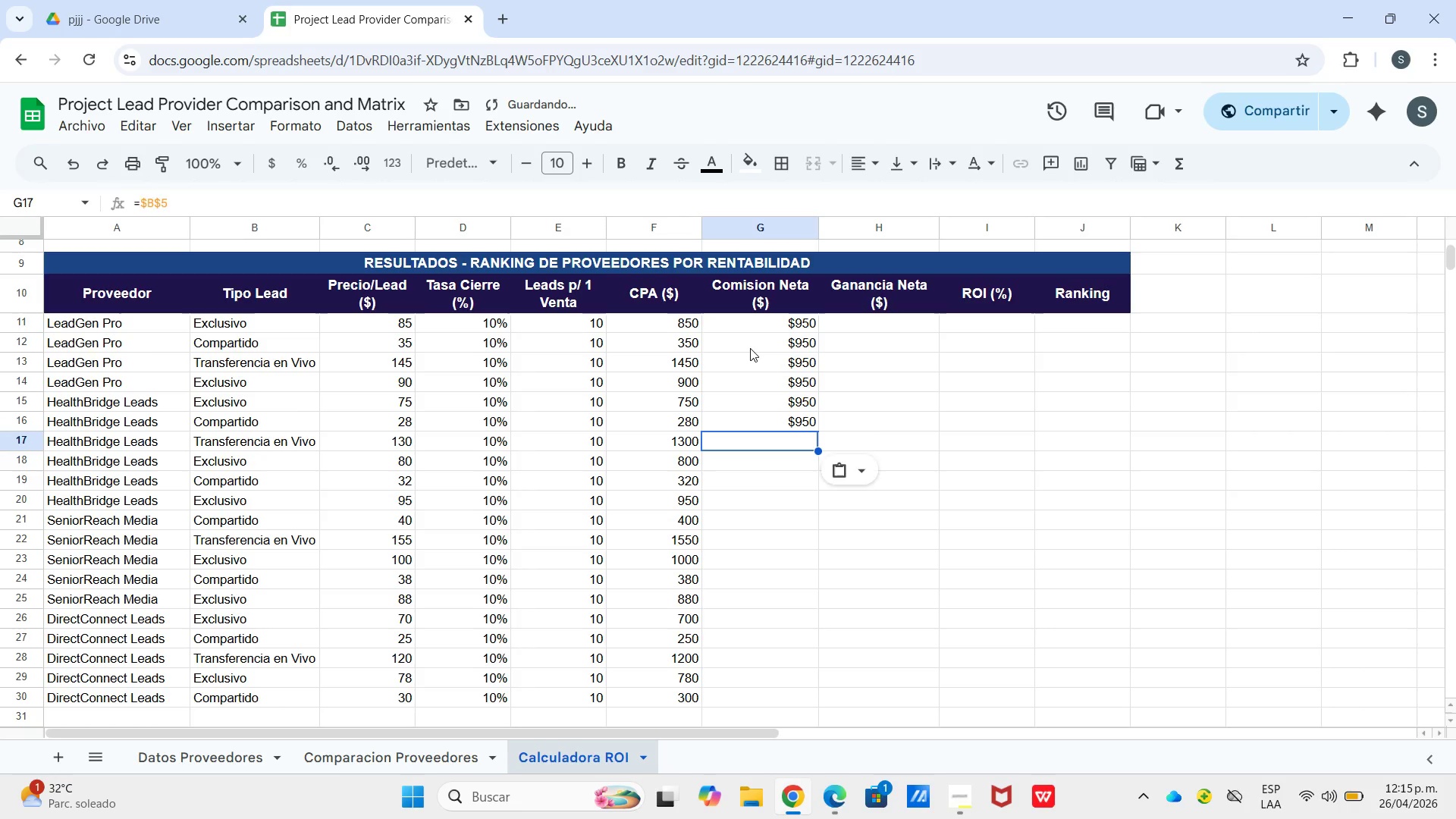 
key(Control+ControlLeft)
 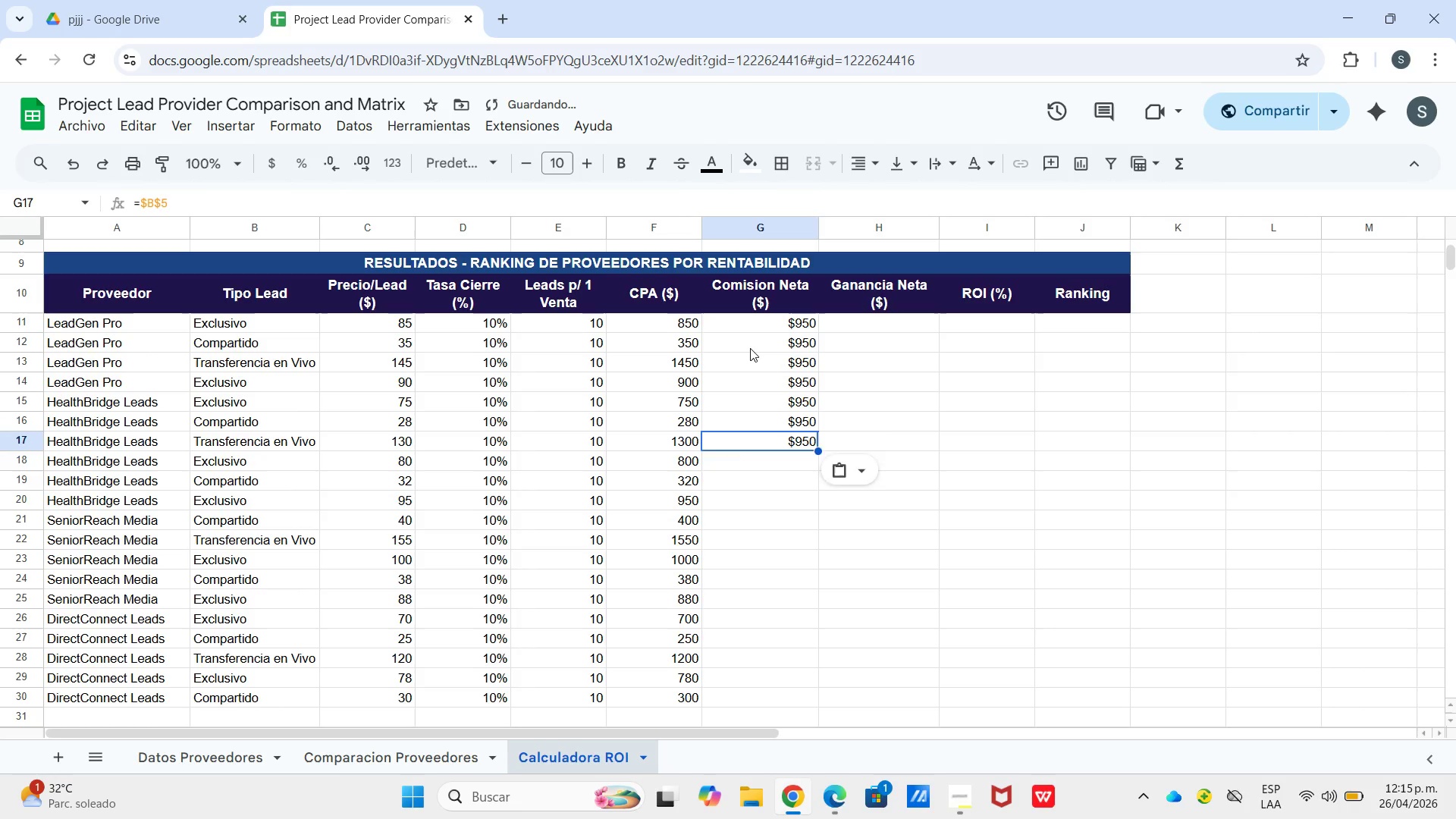 
key(Control+V)
 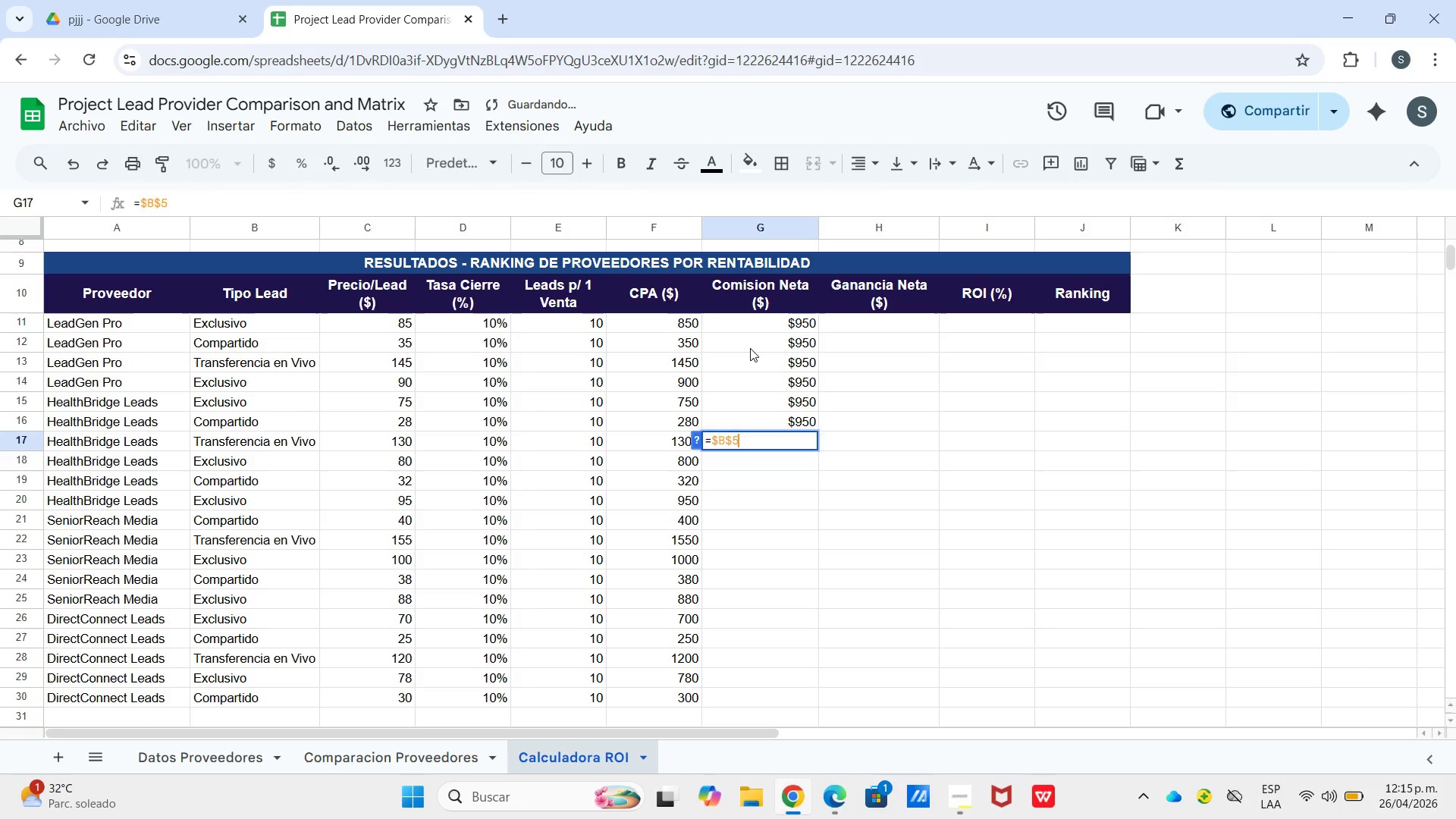 
key(Enter)
 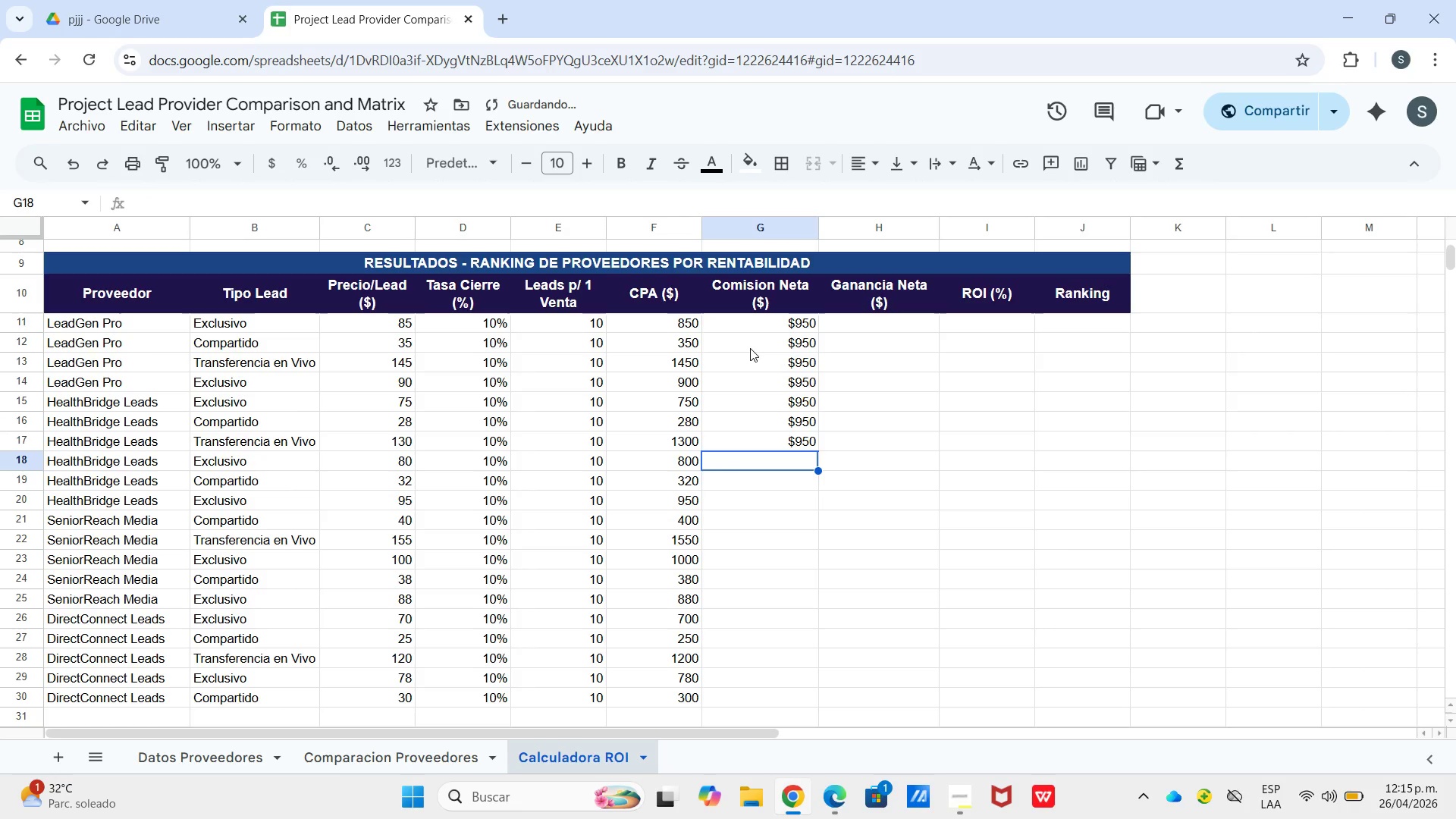 
key(Enter)
 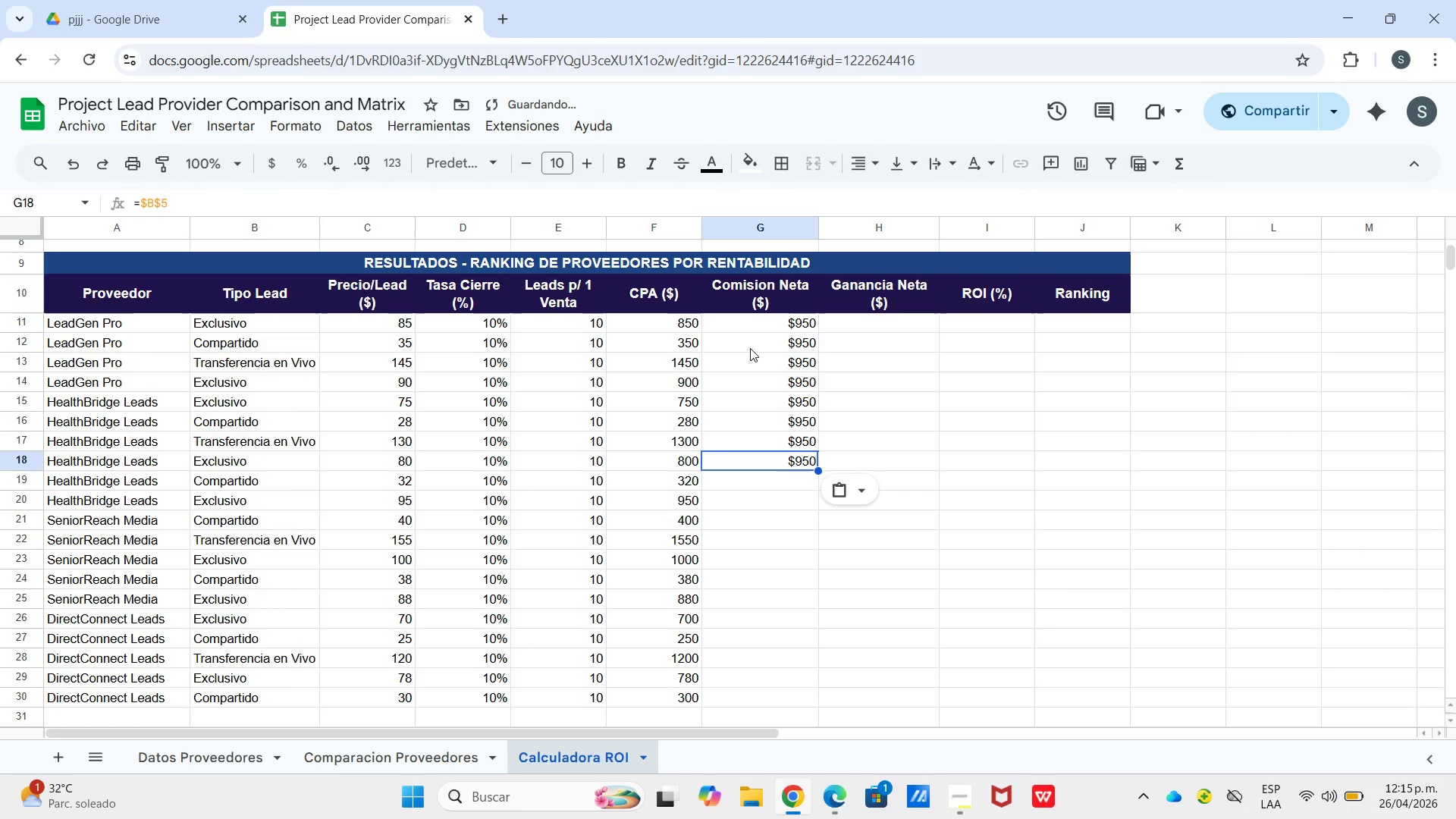 
key(Control+ControlLeft)
 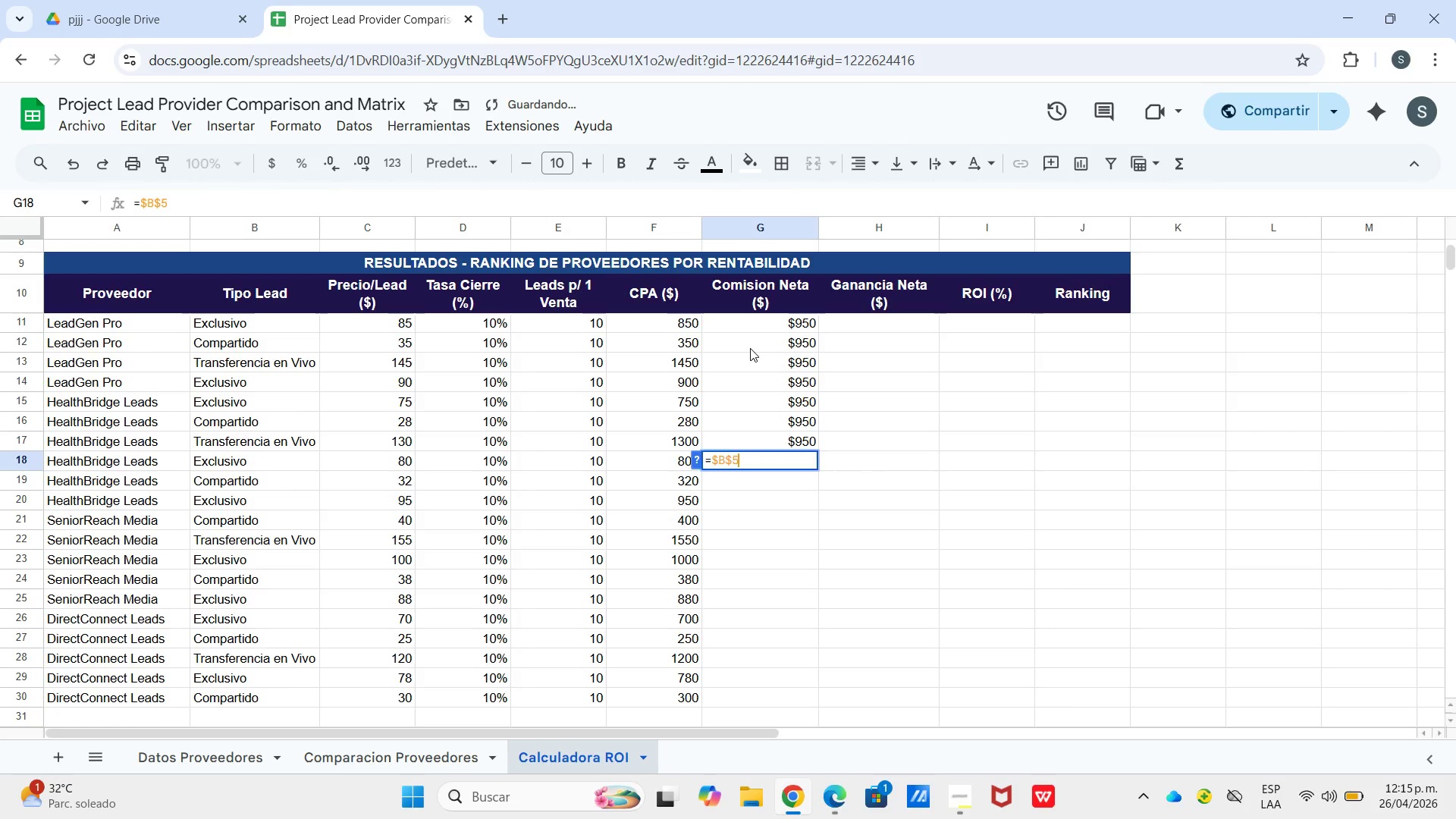 
key(Control+V)
 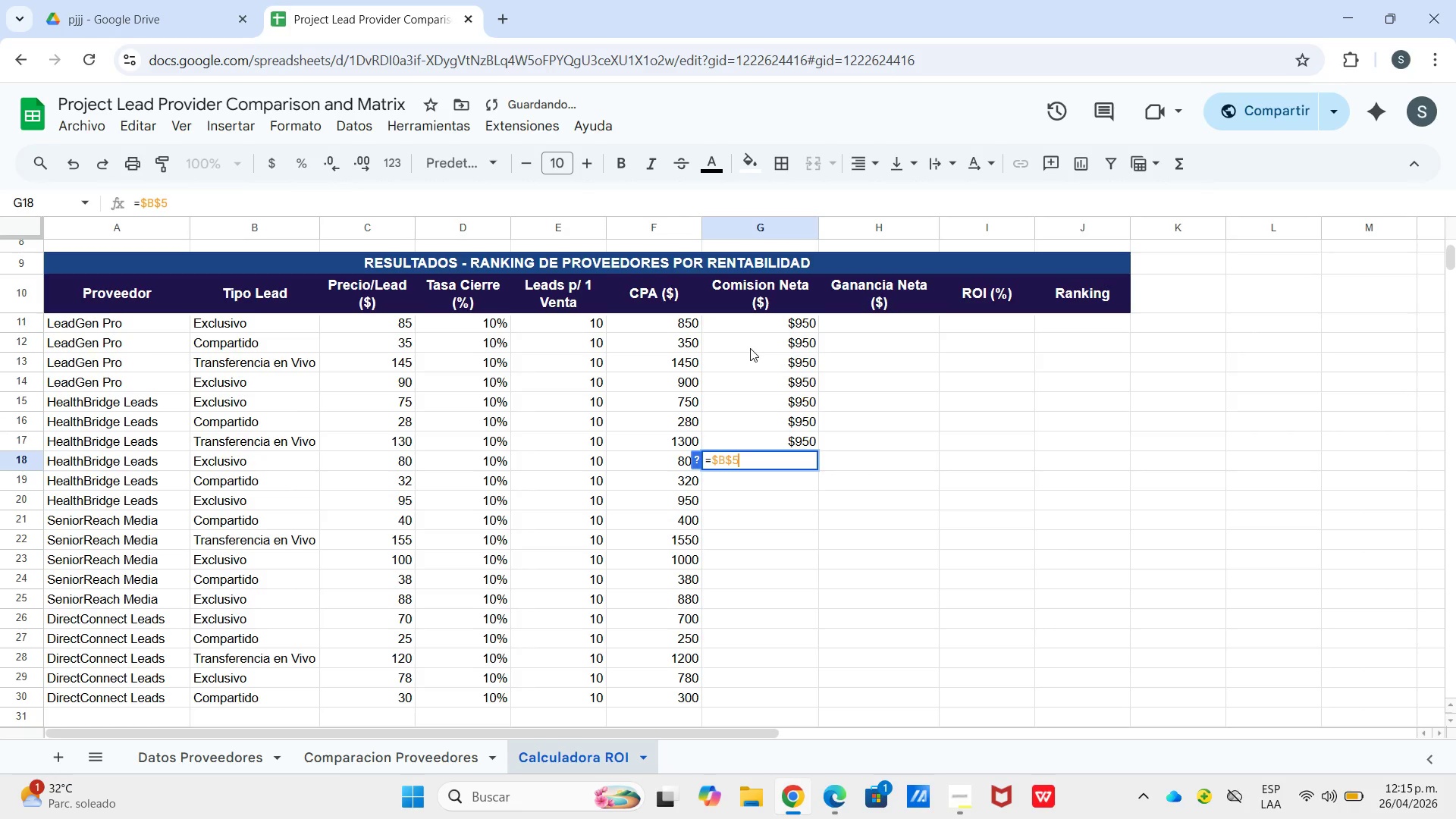 
key(Enter)
 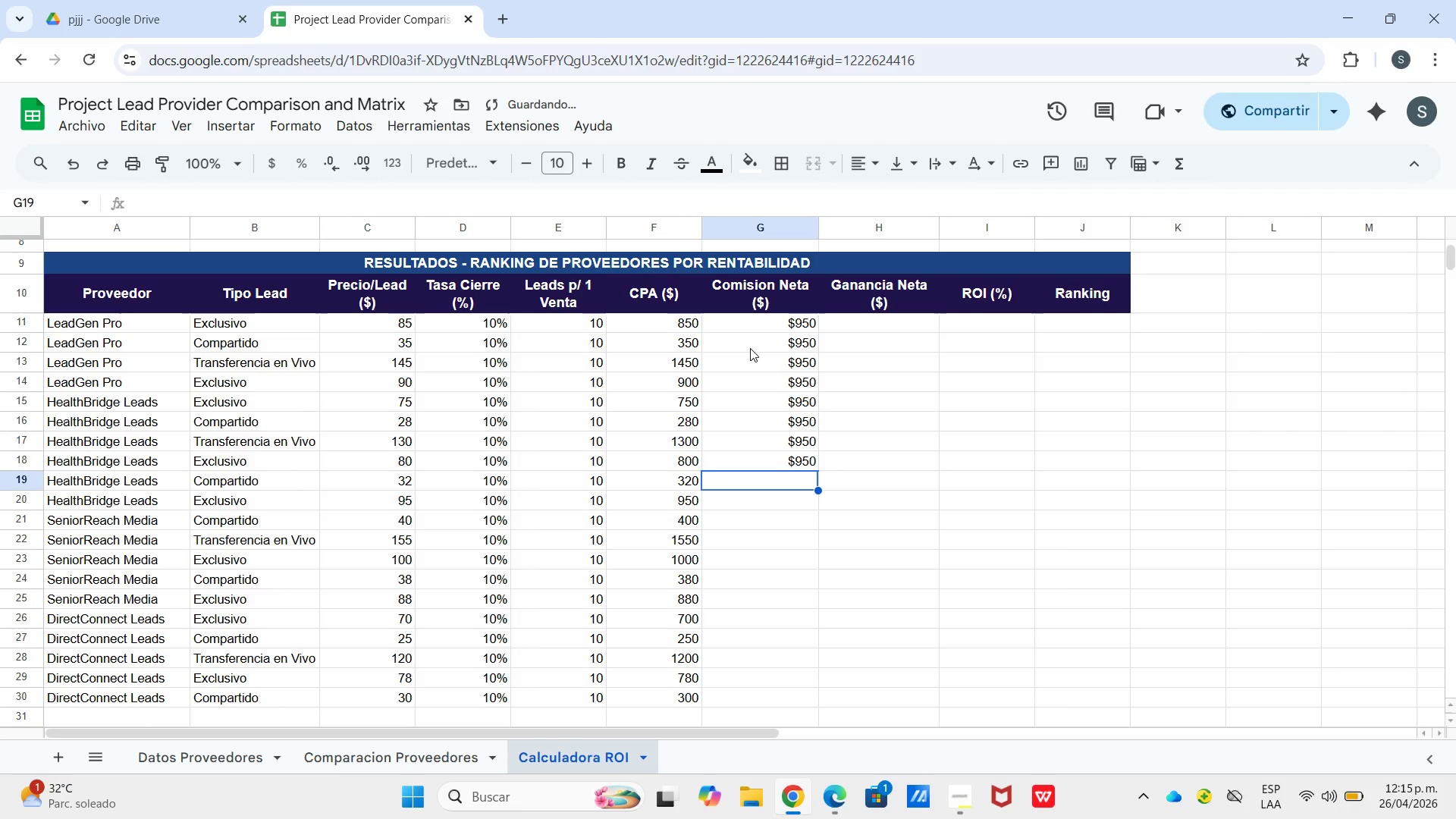 
key(Enter)
 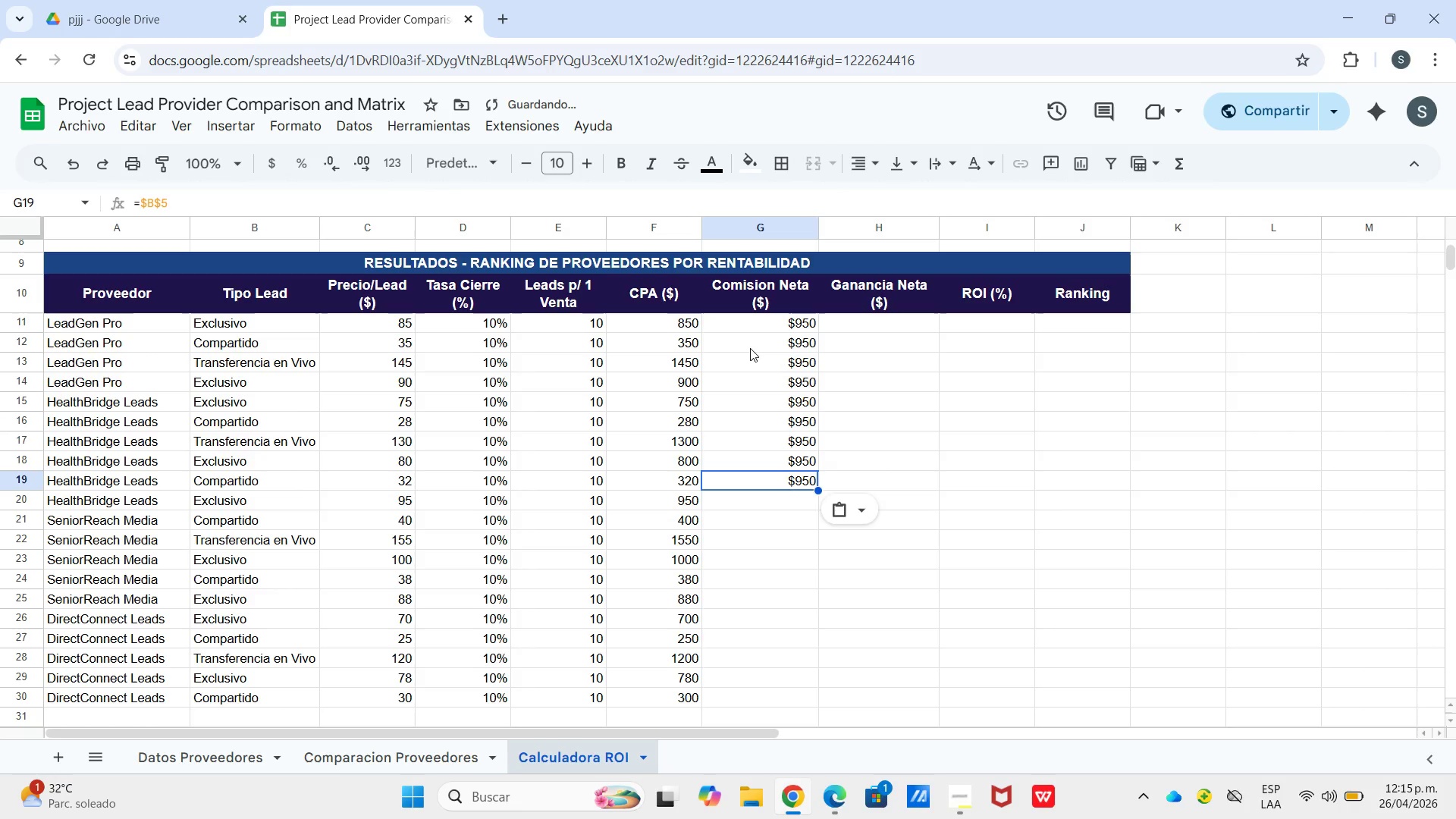 
key(Control+ControlLeft)
 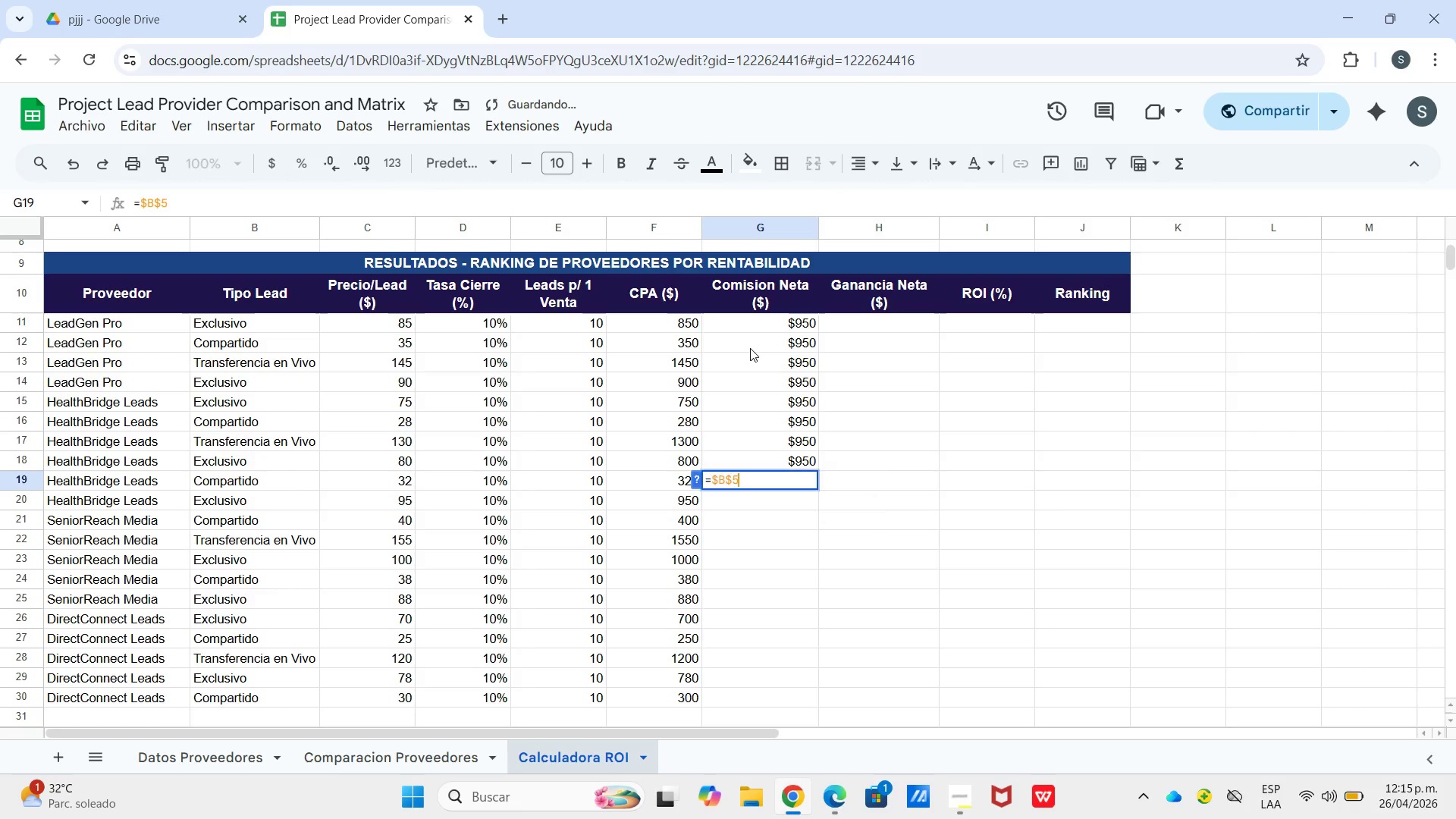 
key(Control+V)
 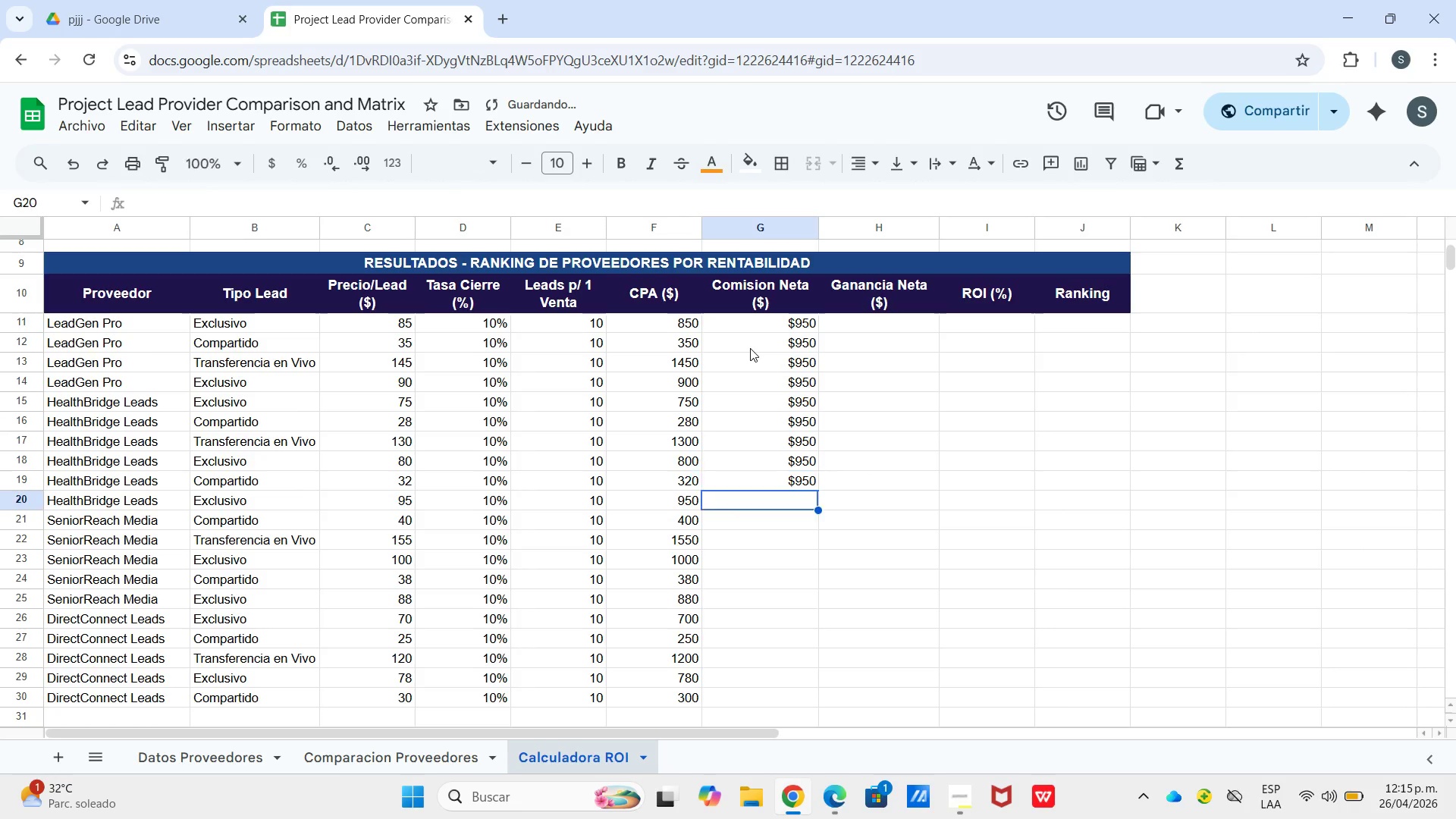 
key(Enter)
 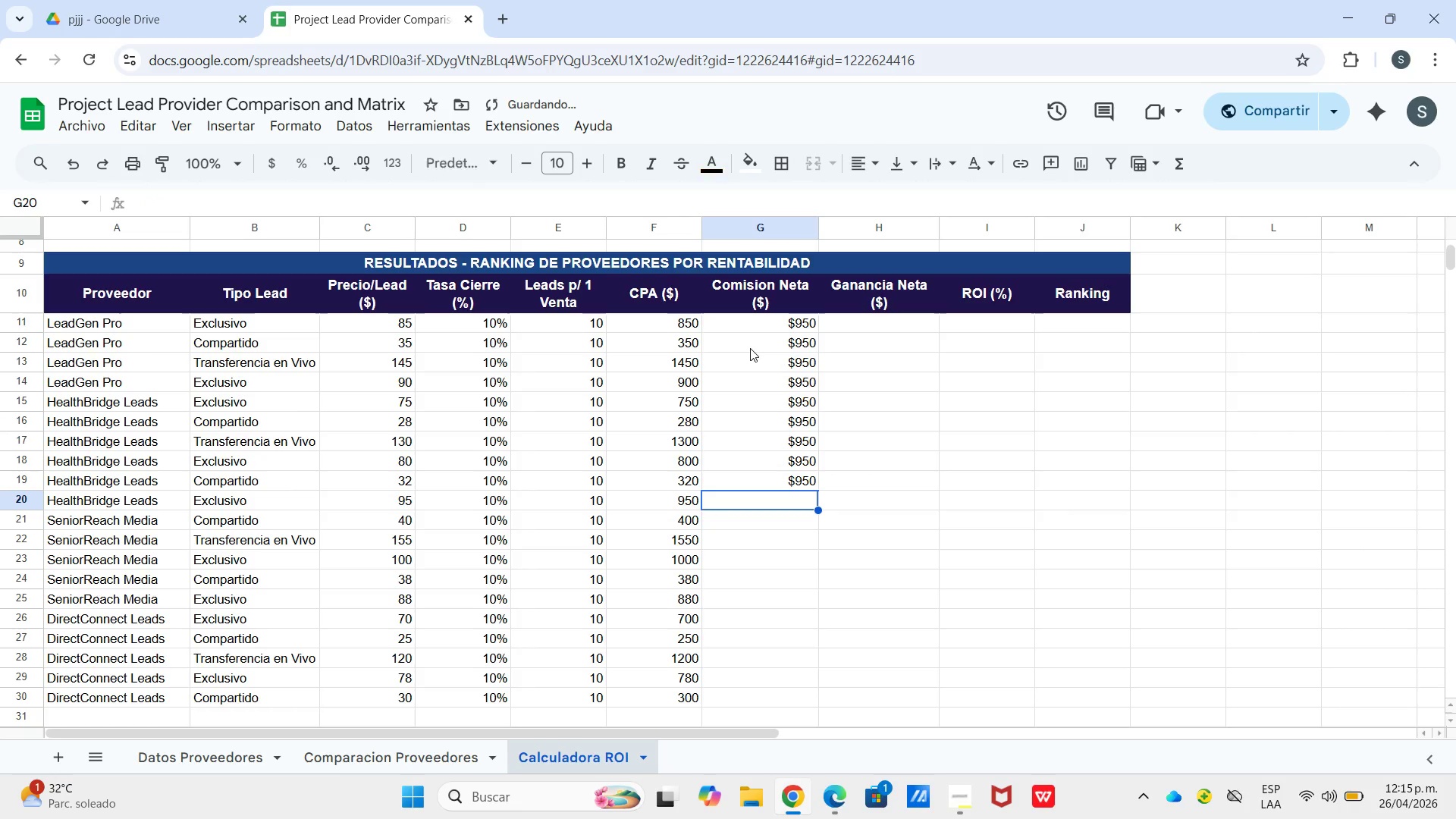 
key(Enter)
 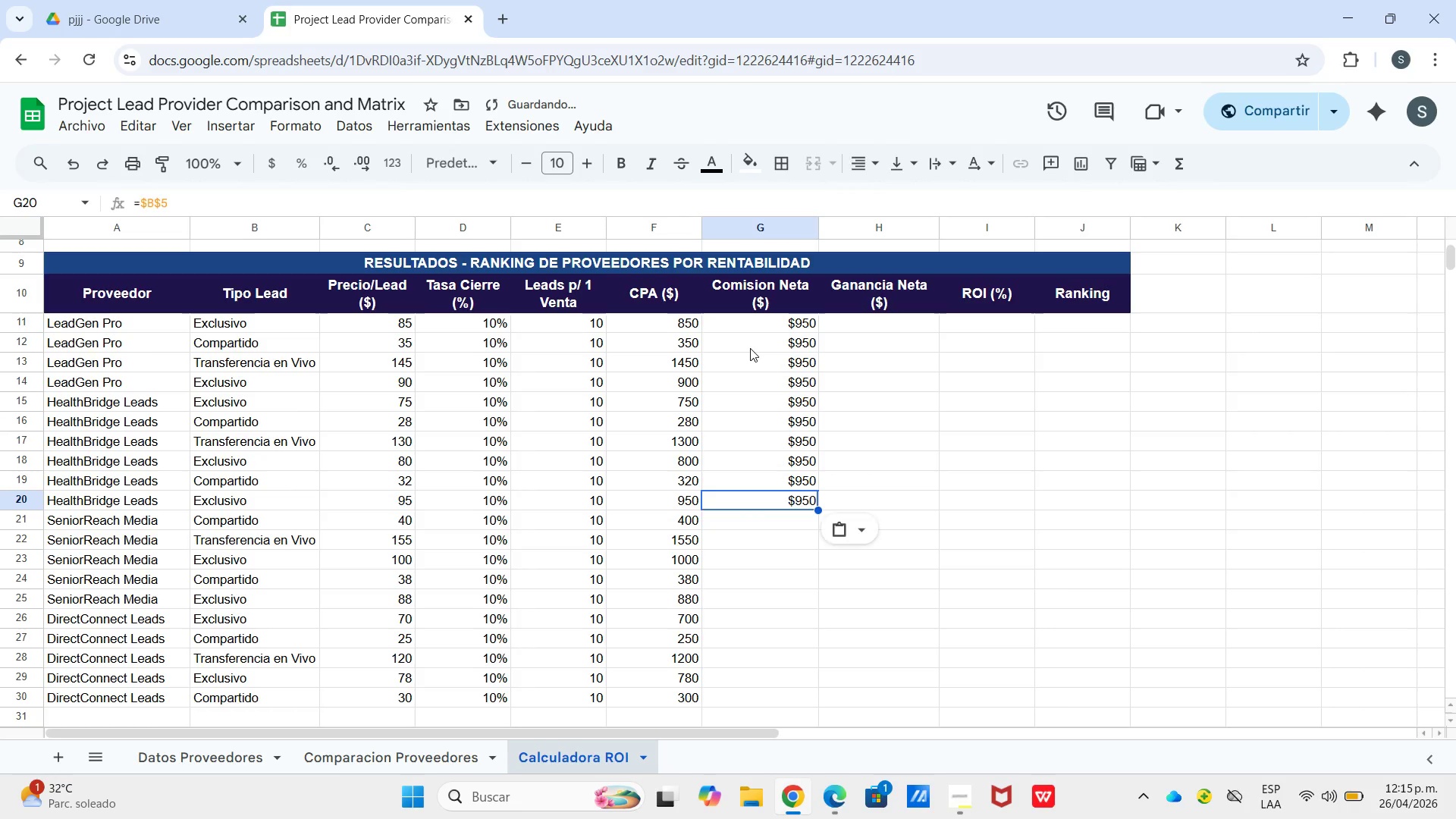 
key(Control+ControlLeft)
 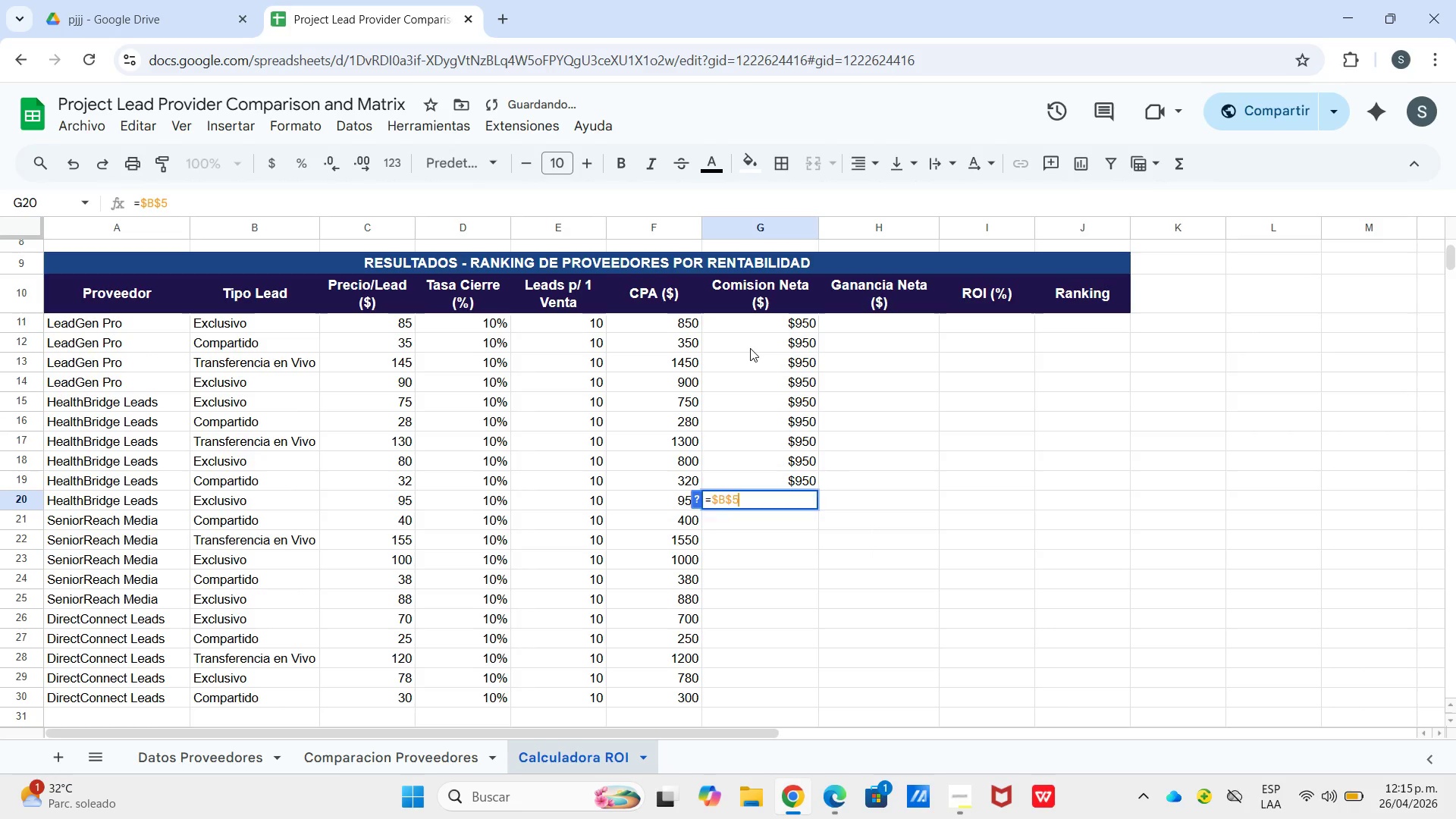 
key(Control+V)
 